 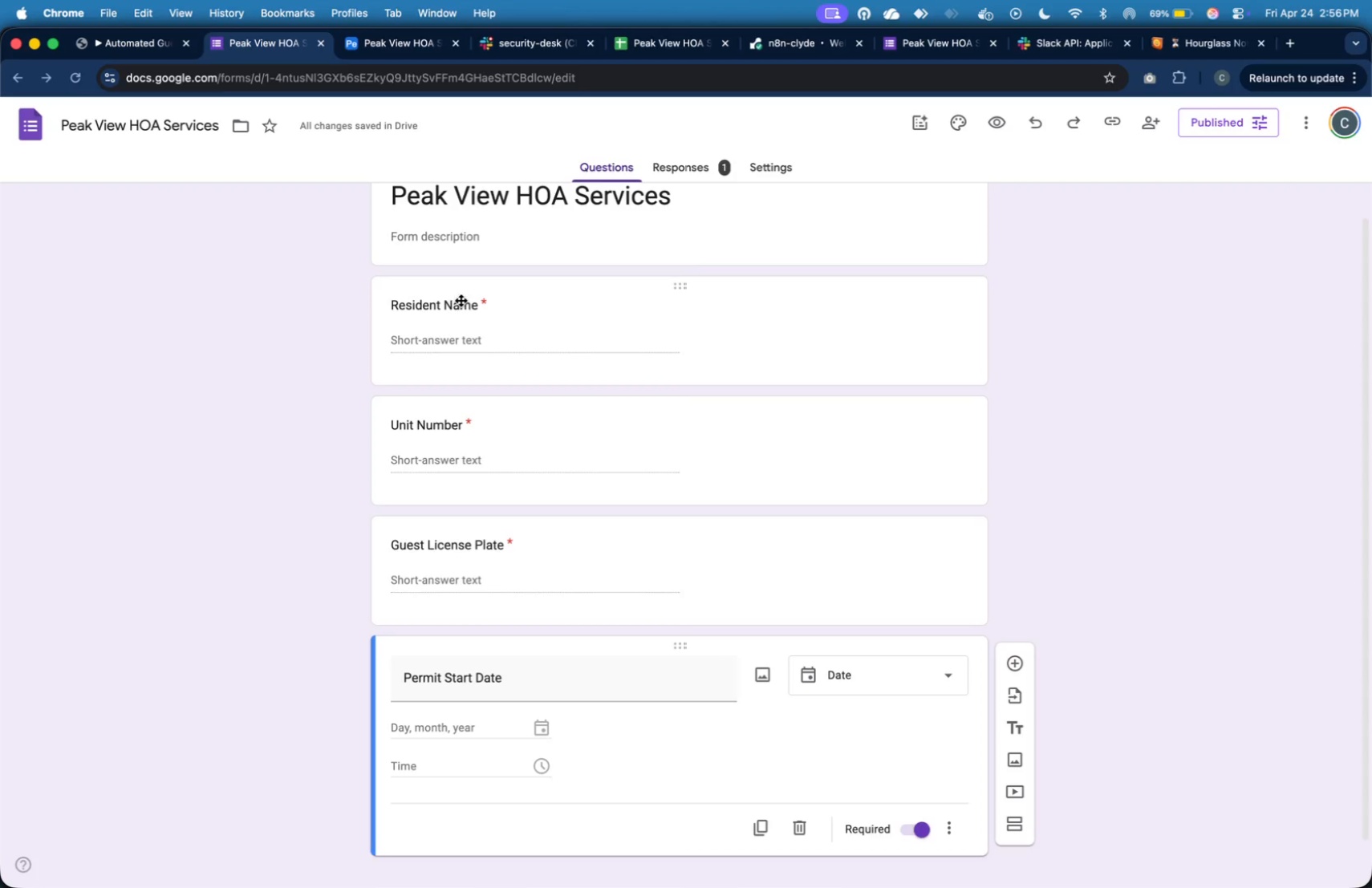 
left_click([643, 42])
 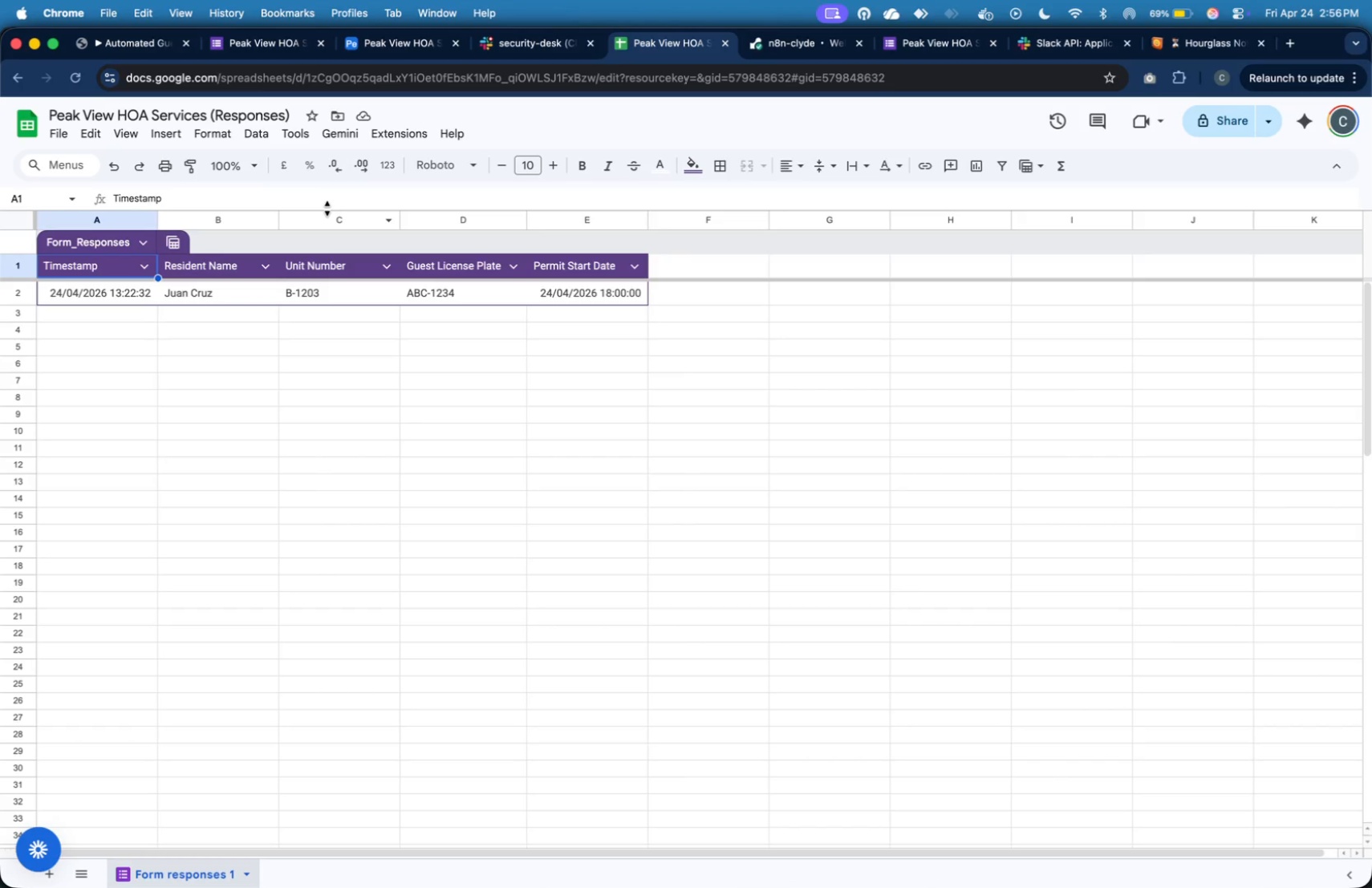 
wait(7.14)
 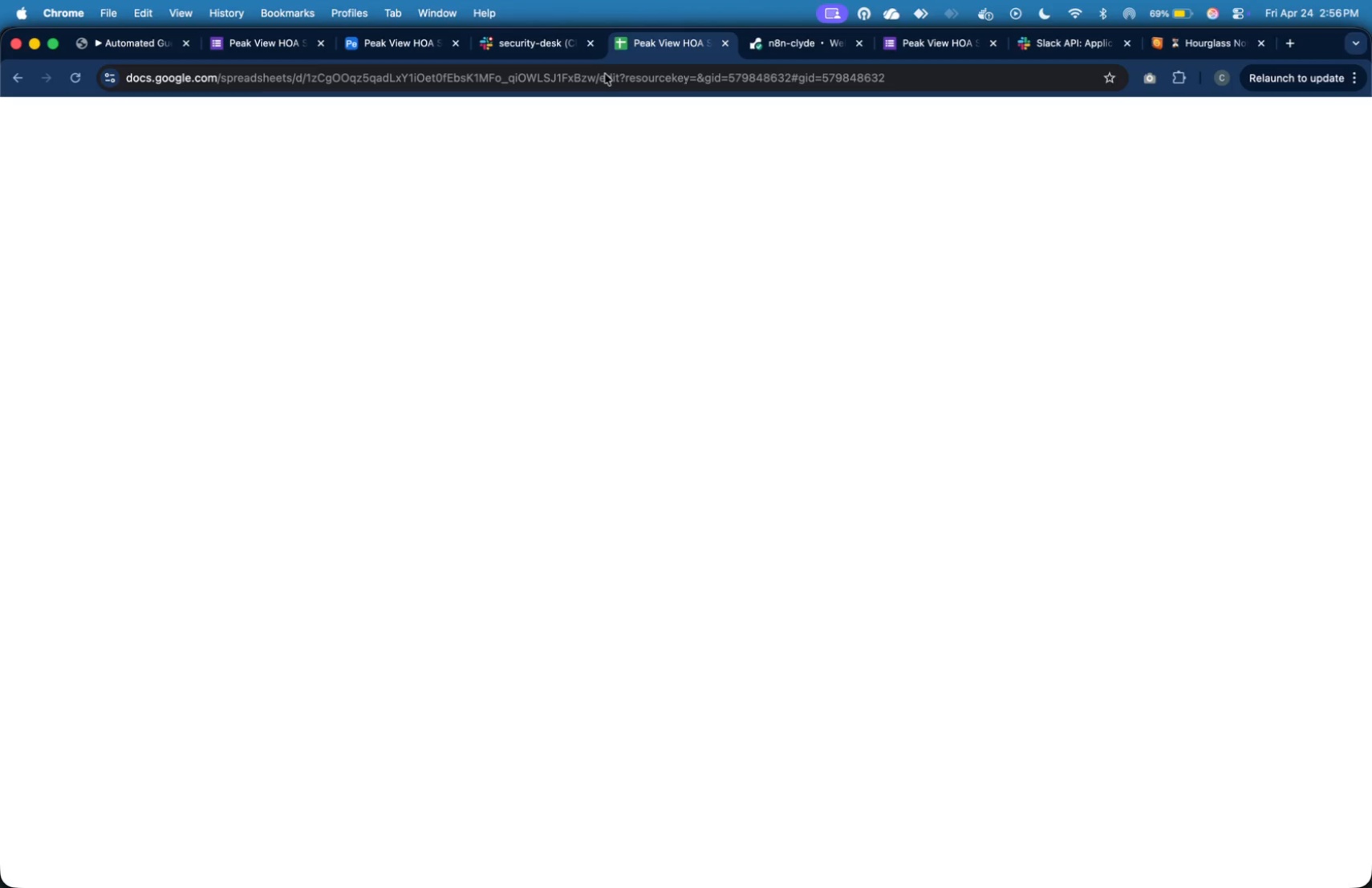 
type(Martha Borrega)
key(Tab)
type(A-0902)
key(Tab)
type(XYZ-5678)
key(Tab)
 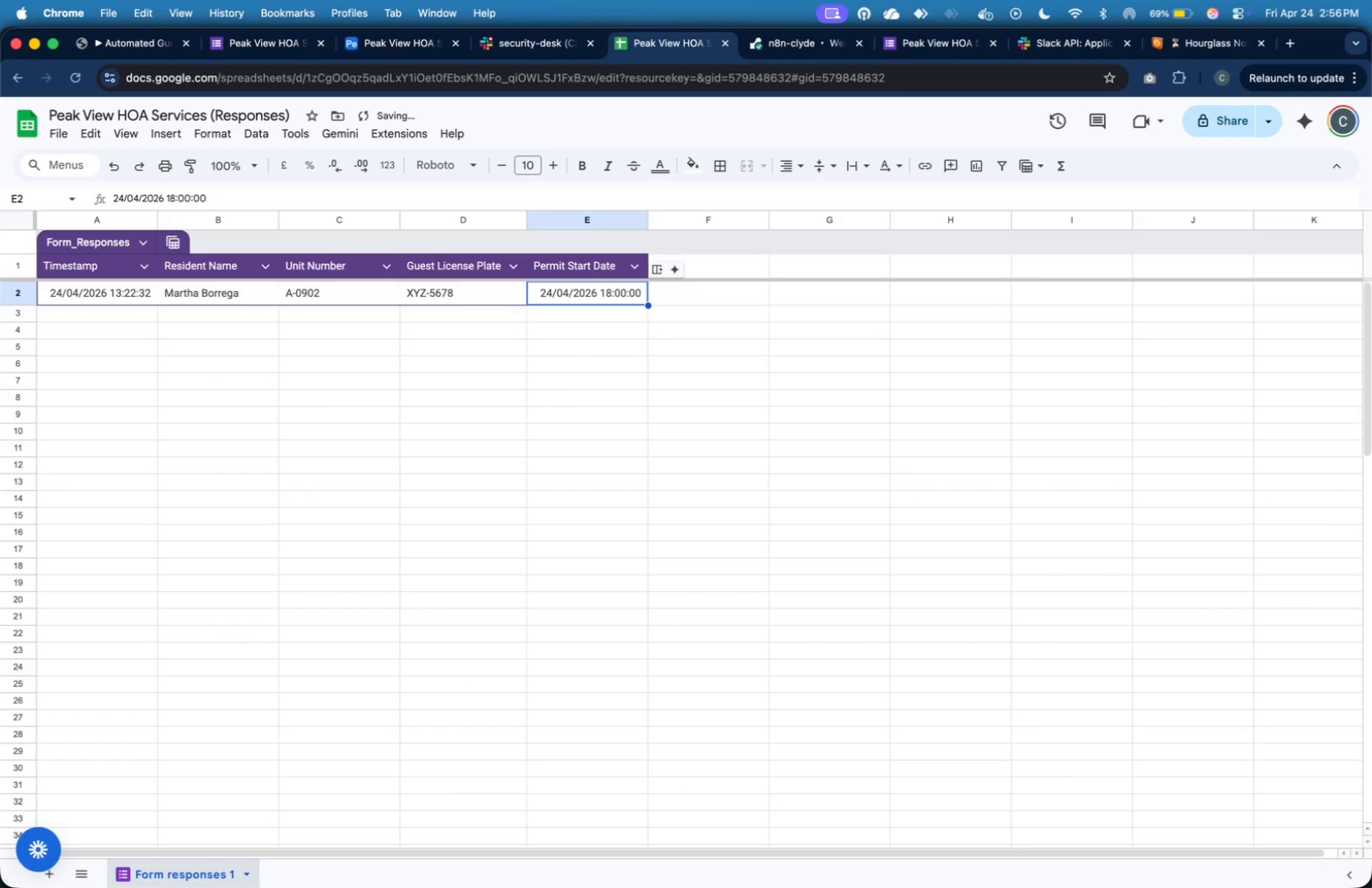 
wait(6.82)
 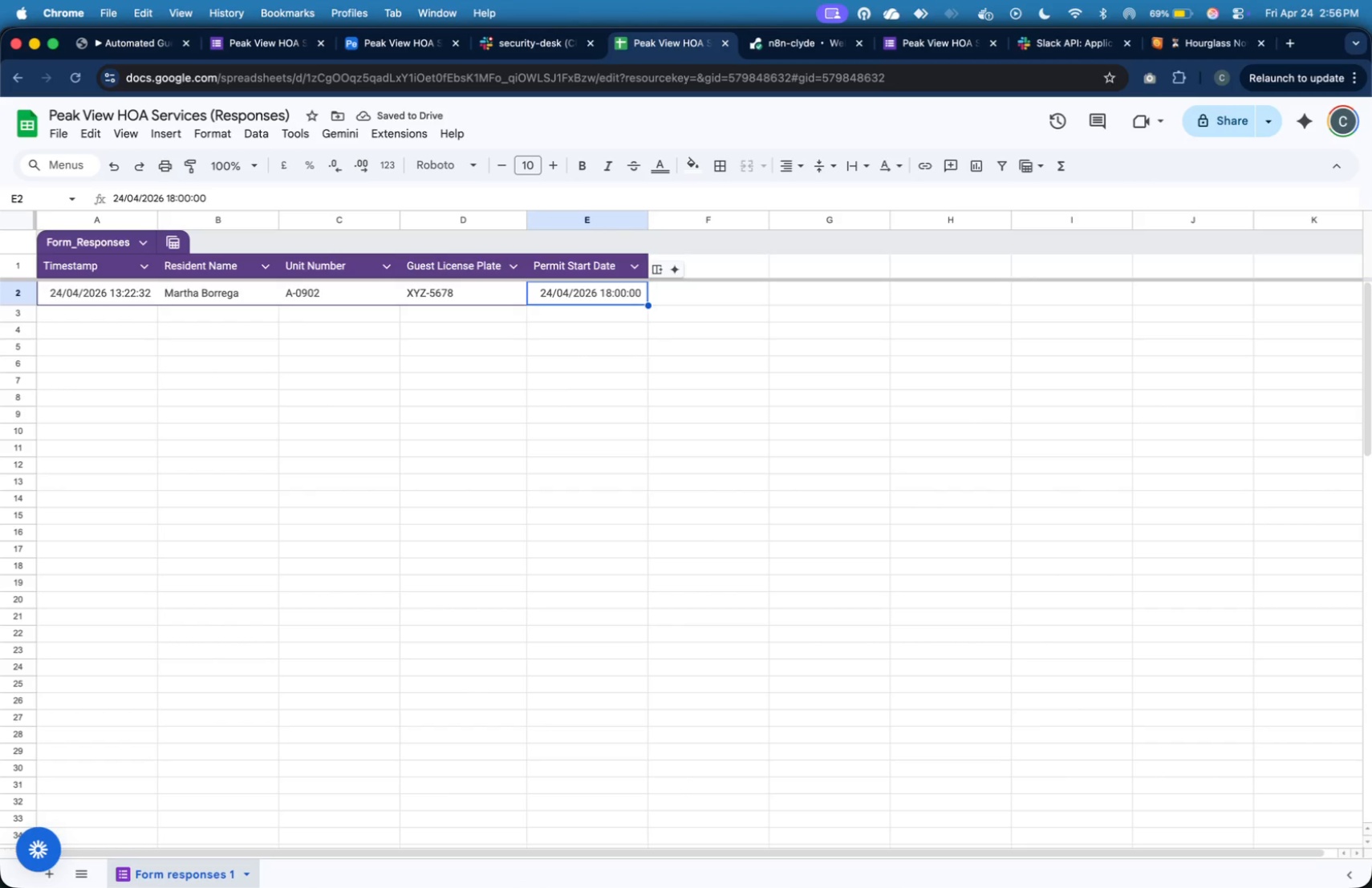 
left_click([193, 197])
 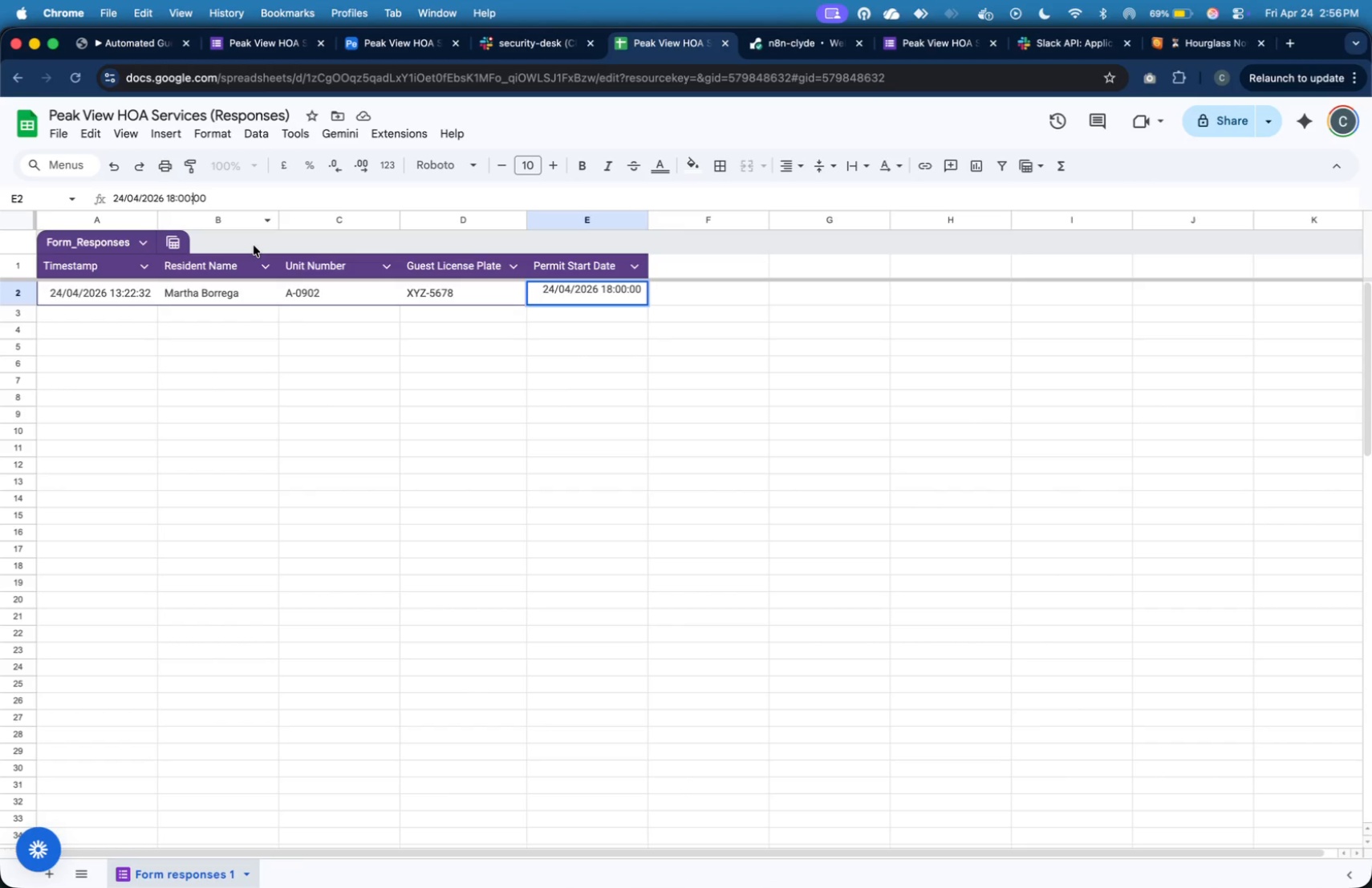 
key(ArrowLeft)
 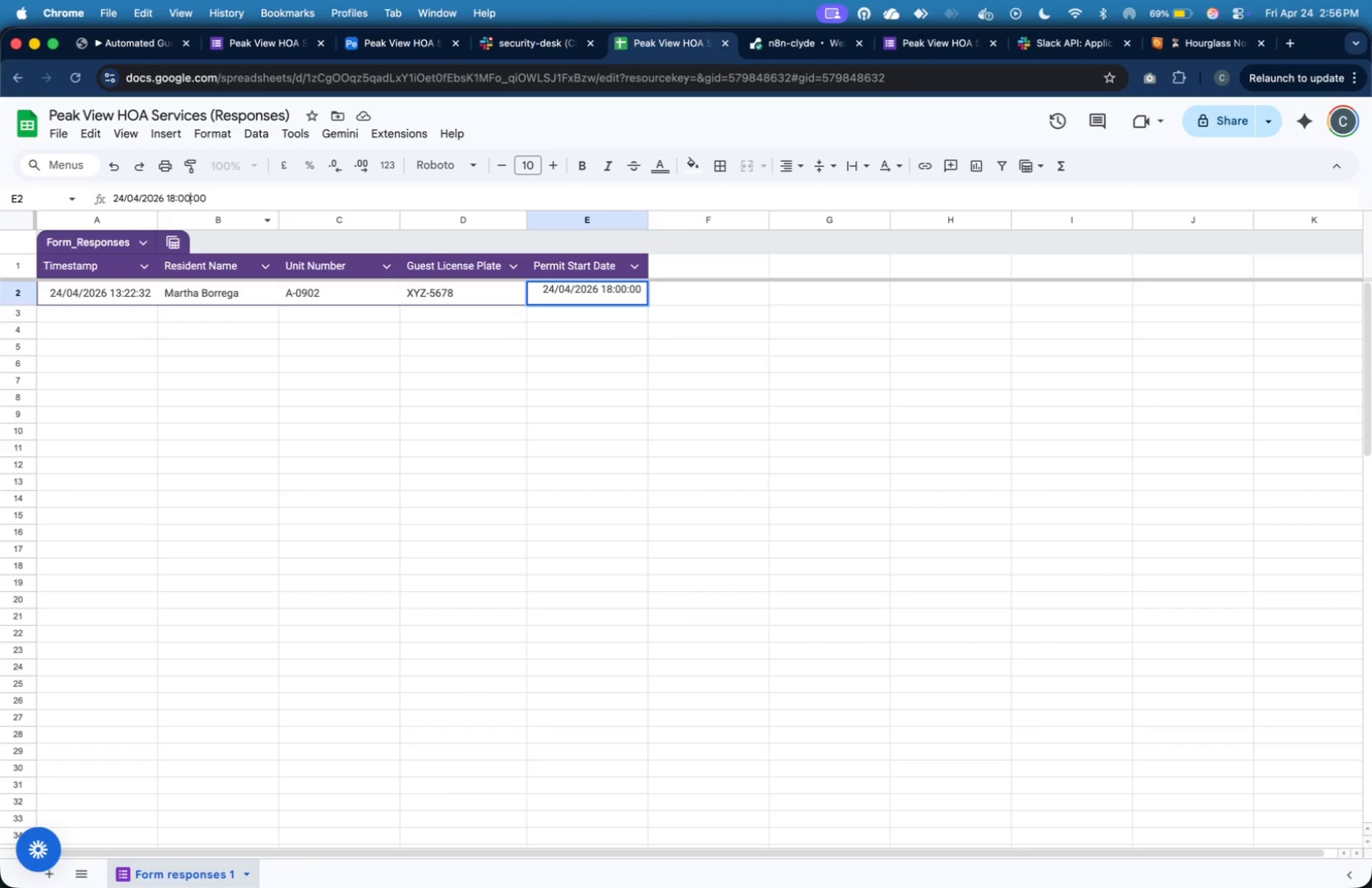 
key(ArrowLeft)
 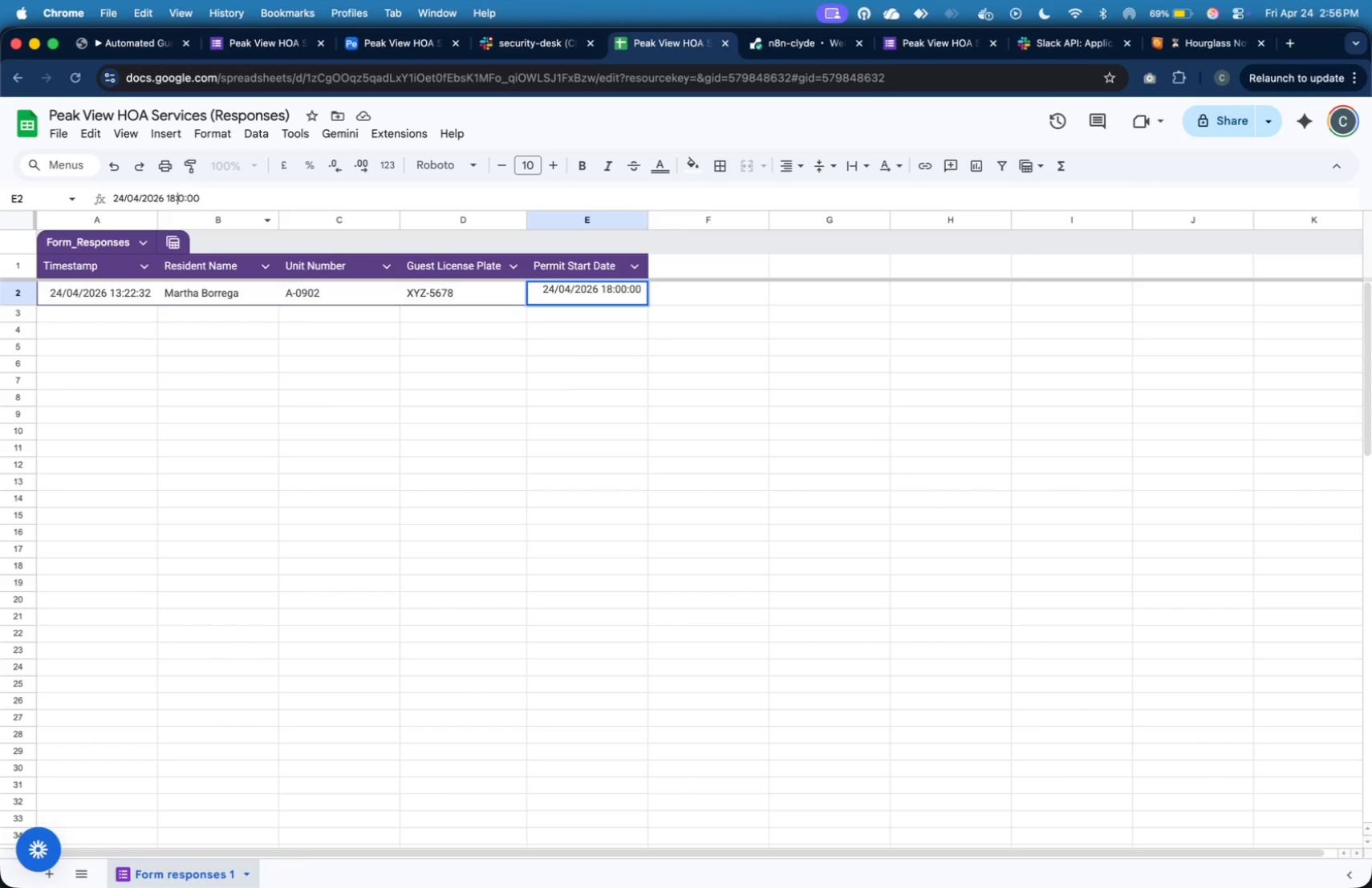 
key(Backspace)
 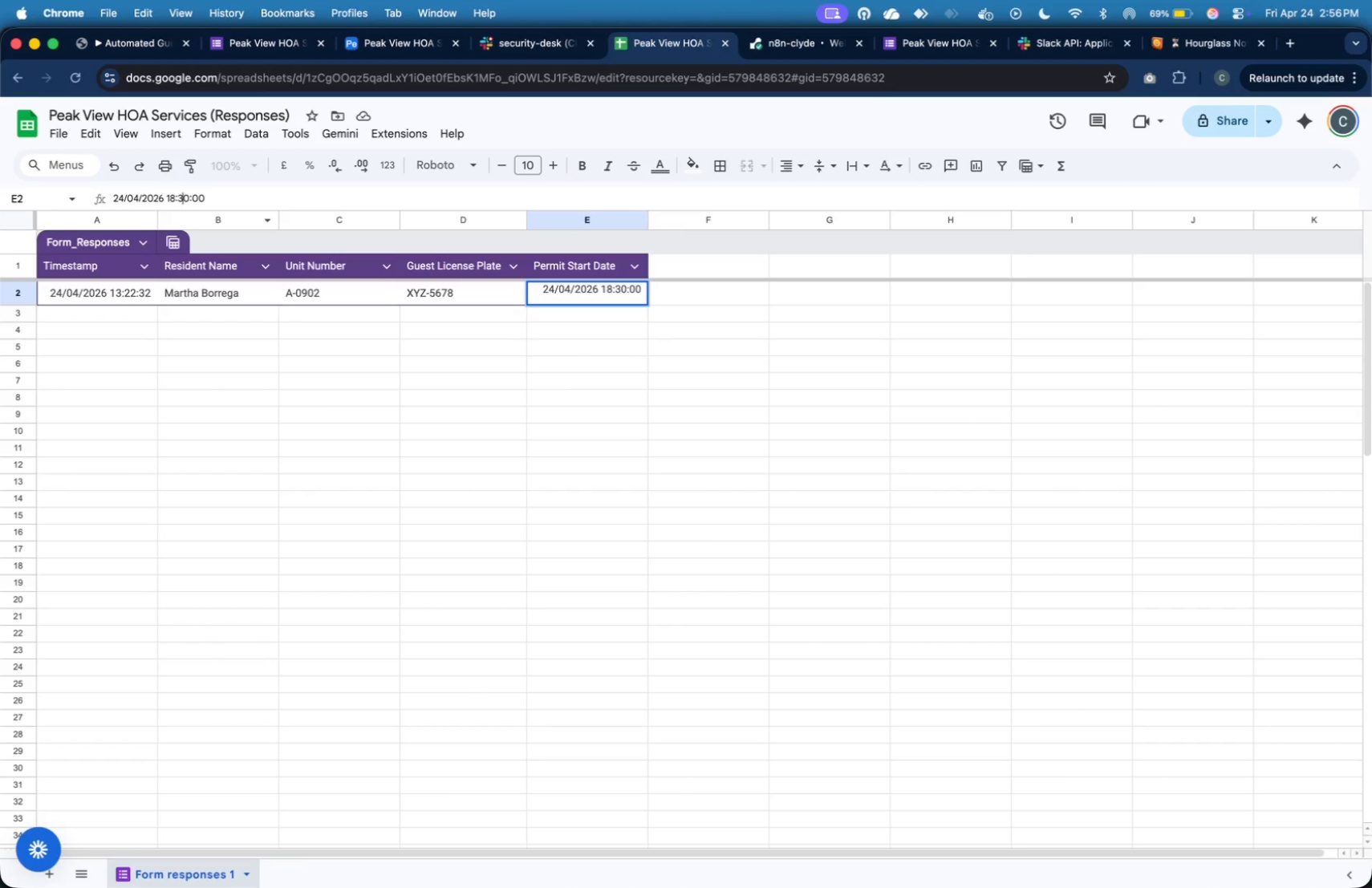 
key(3)
 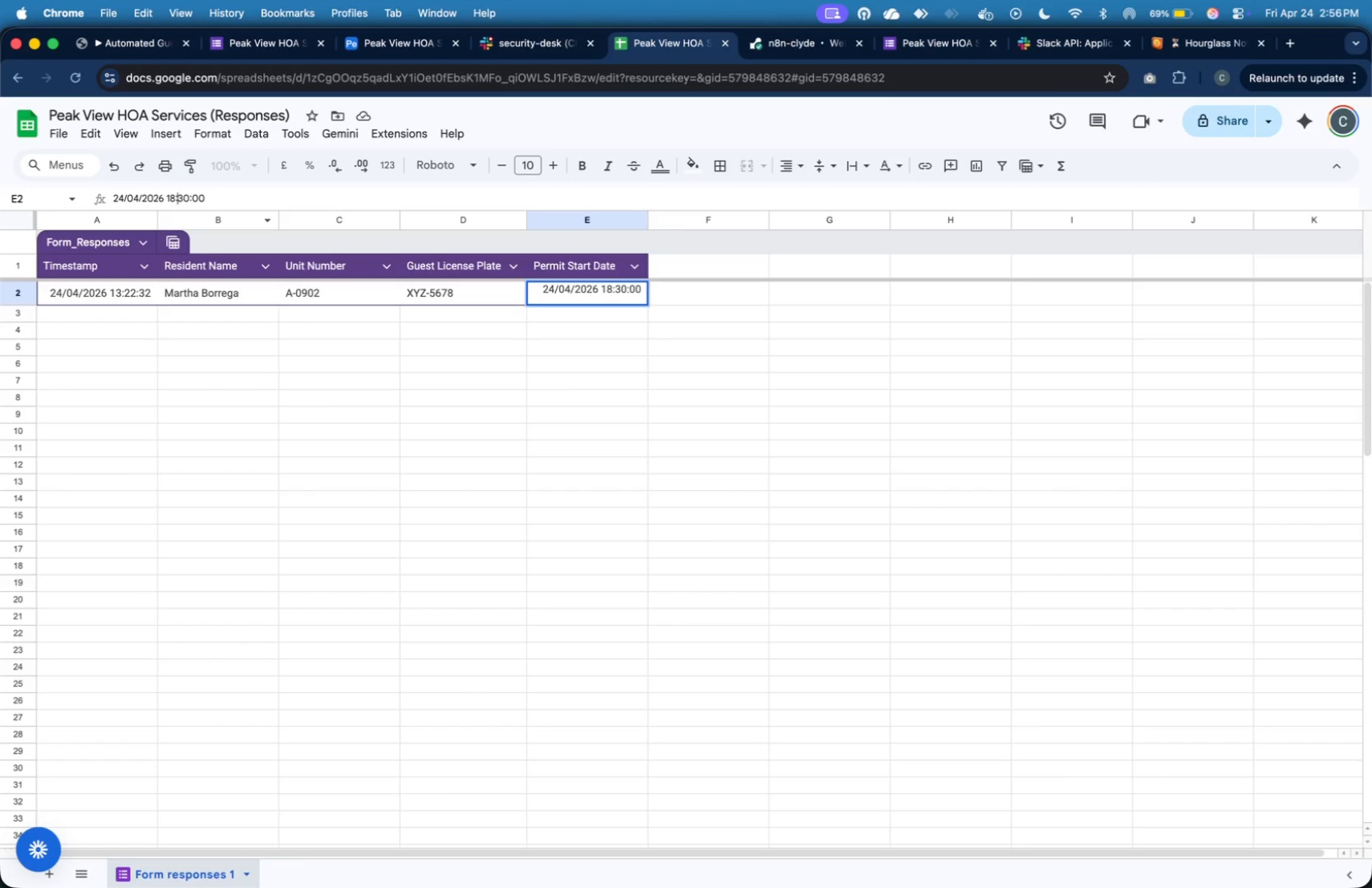 
key(ArrowLeft)
 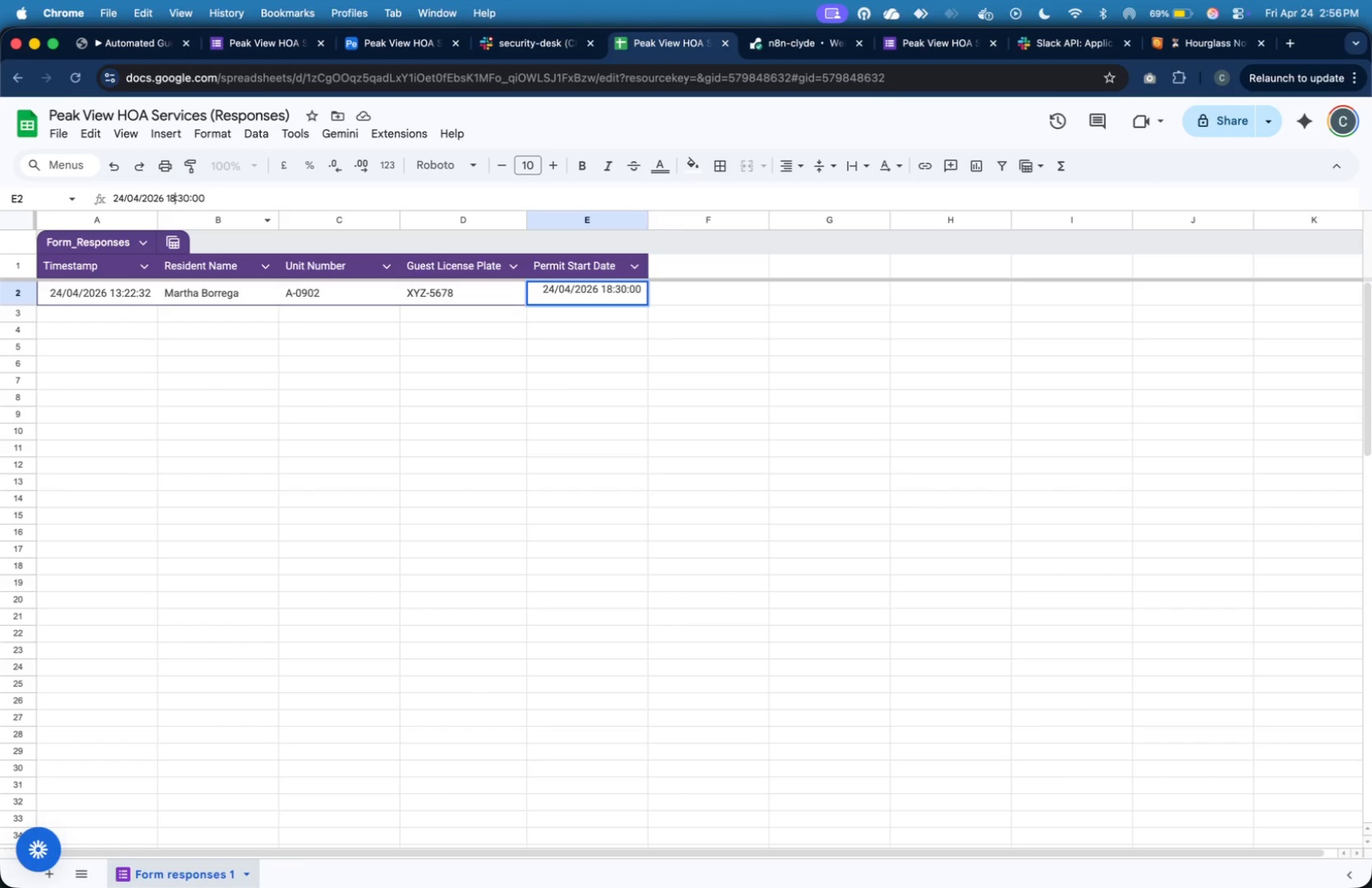 
key(ArrowLeft)
 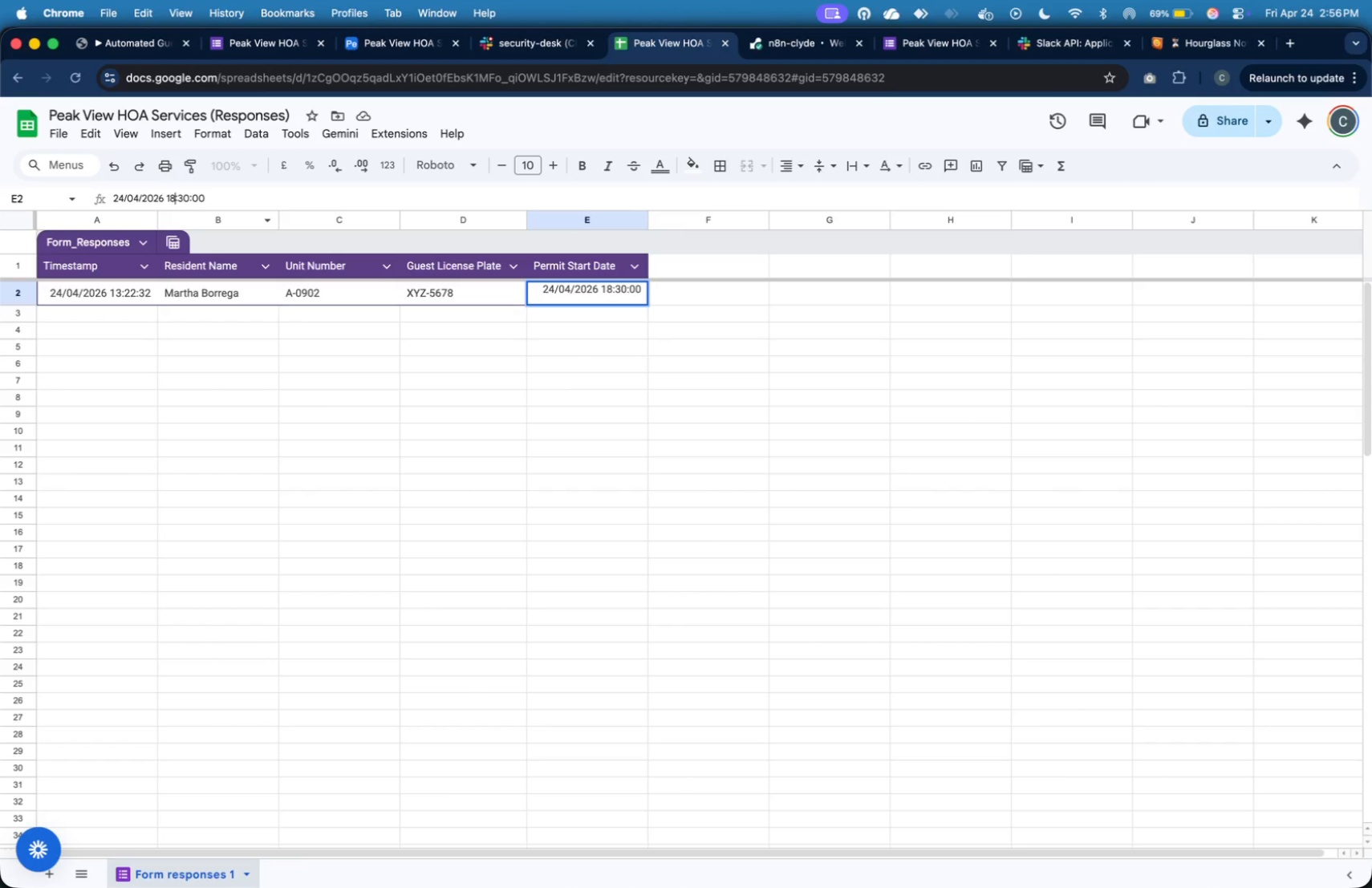 
key(Backspace)
key(Backspace)
type(09)
 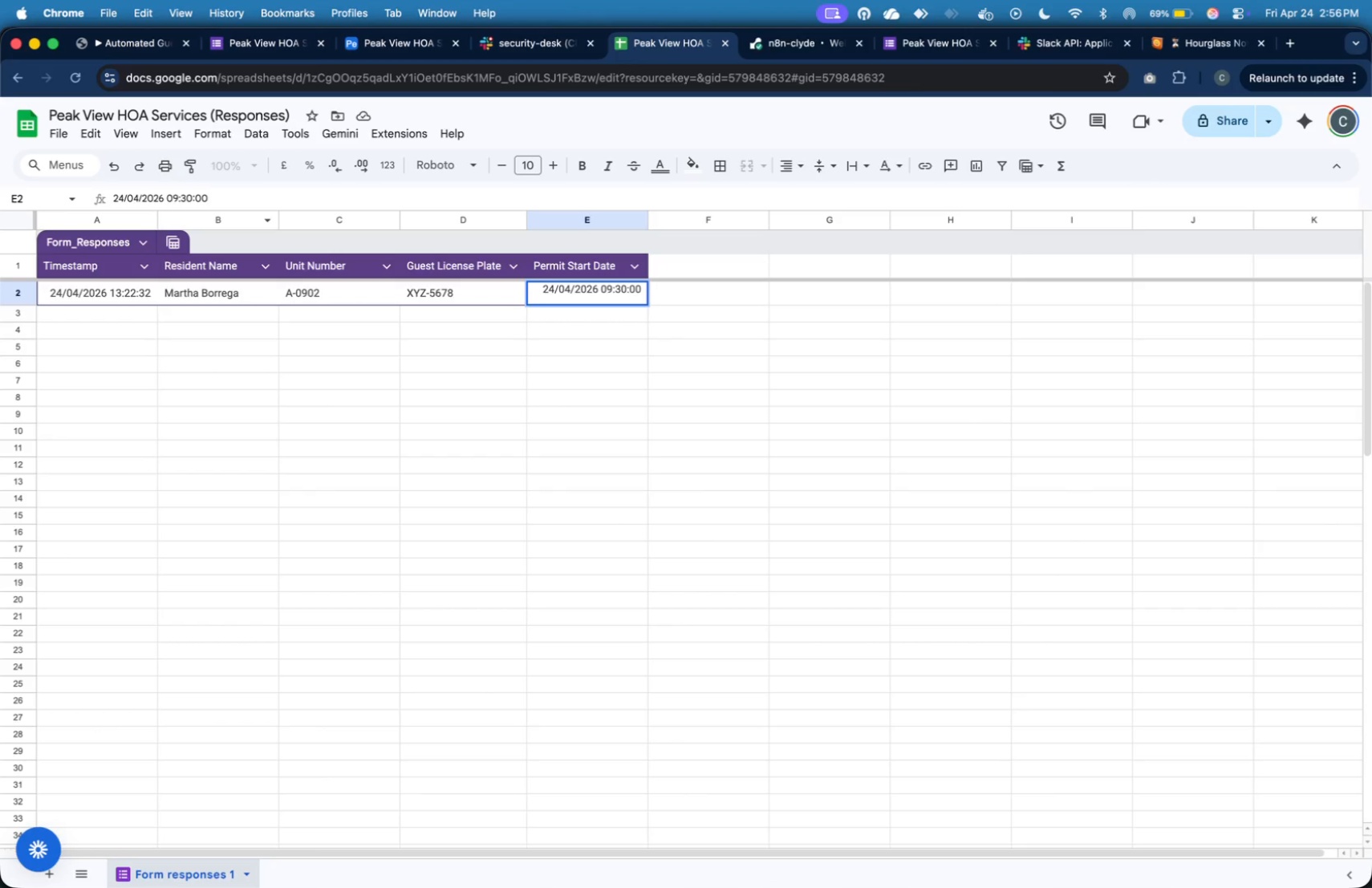 
key(Enter)
 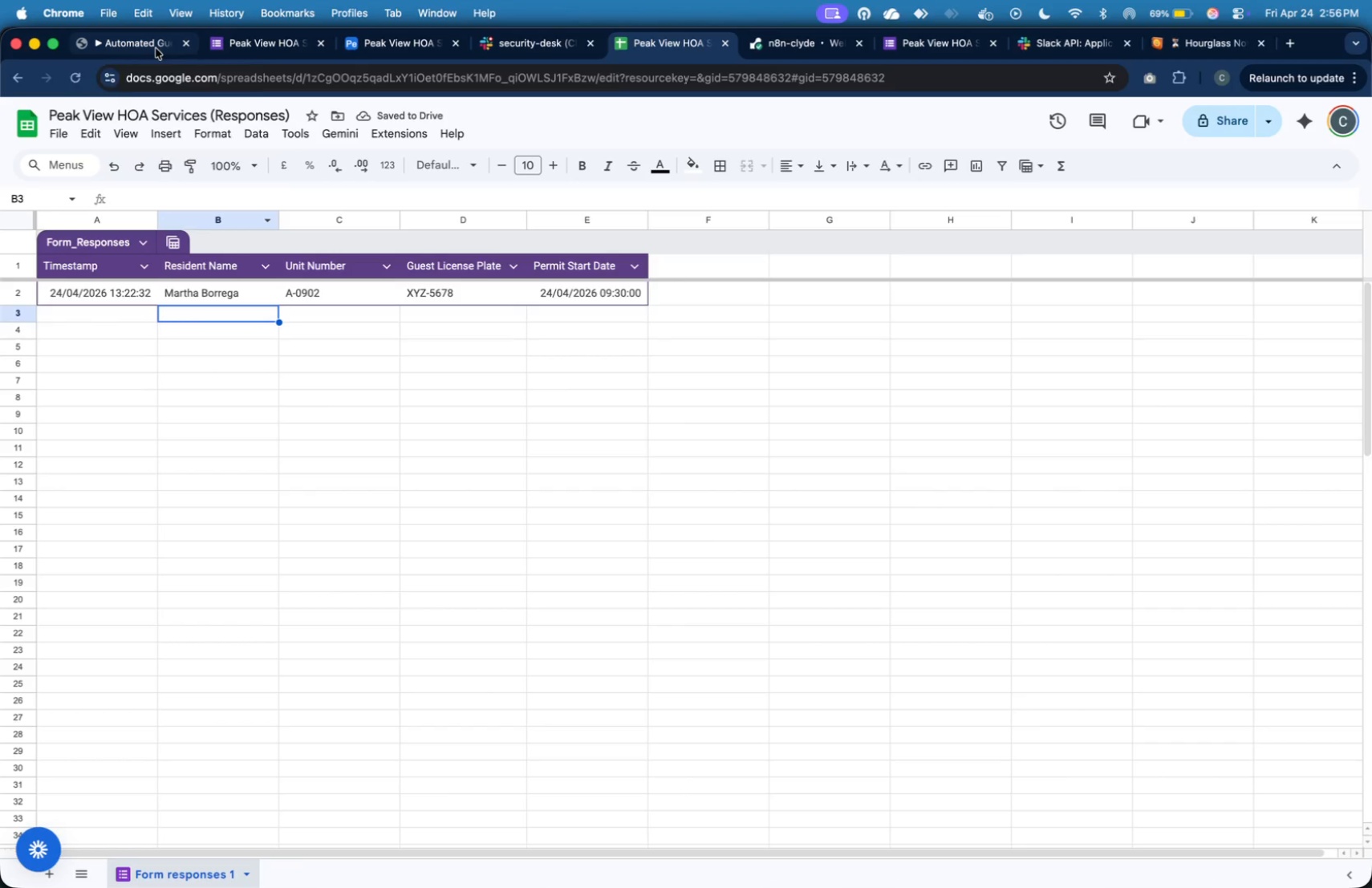 
left_click([393, 42])
 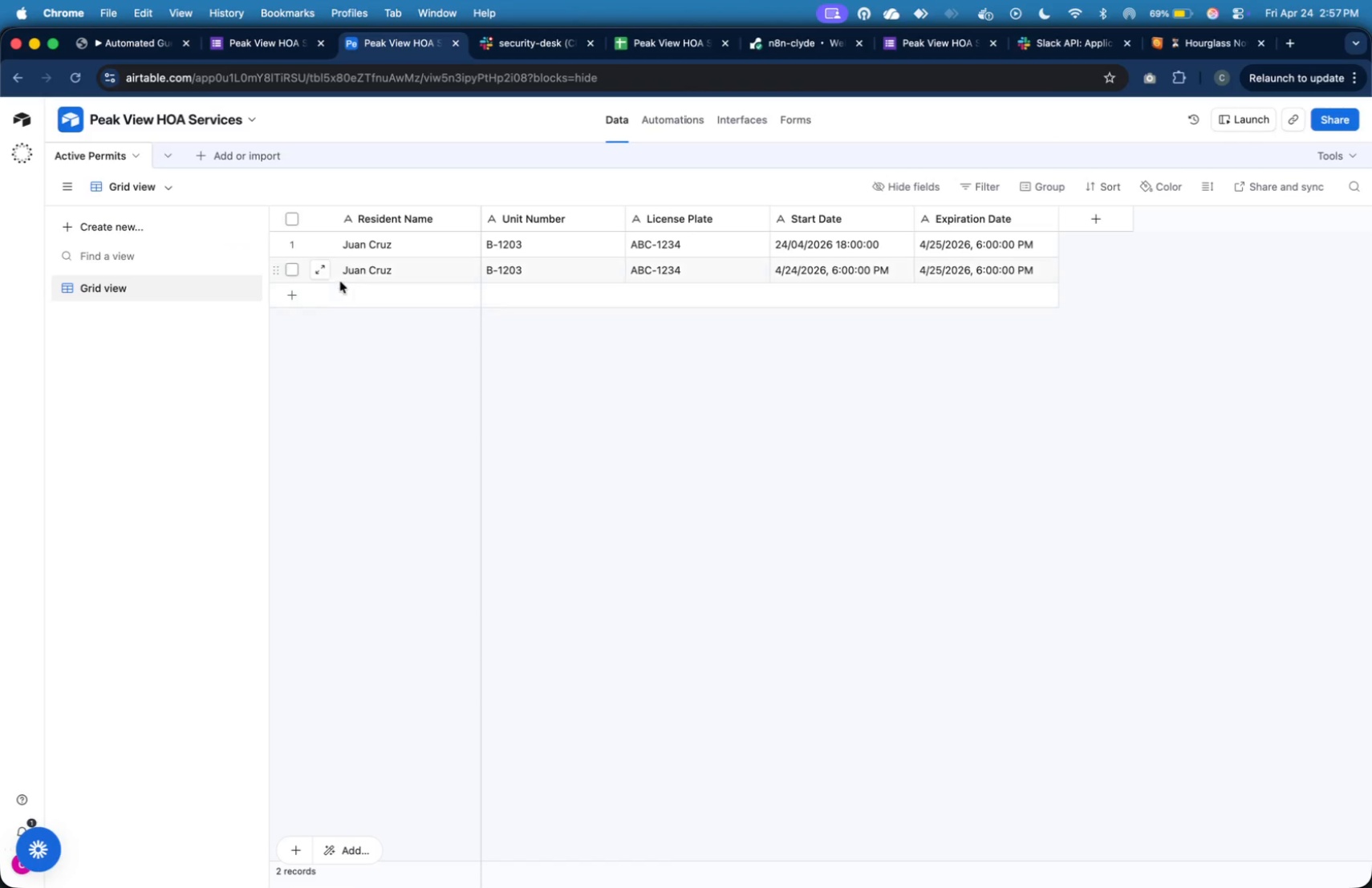 
wait(5.91)
 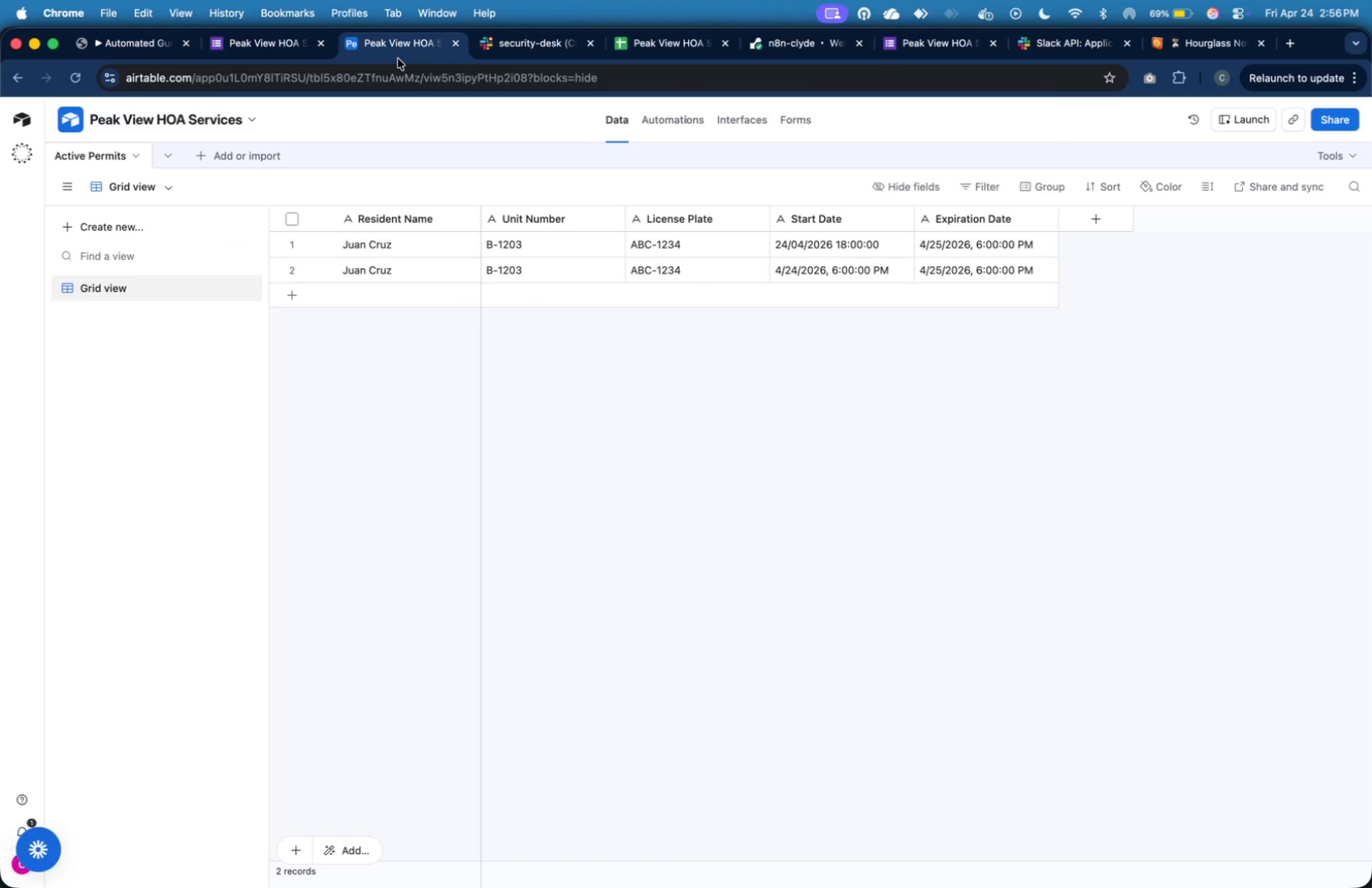 
left_click([290, 249])
 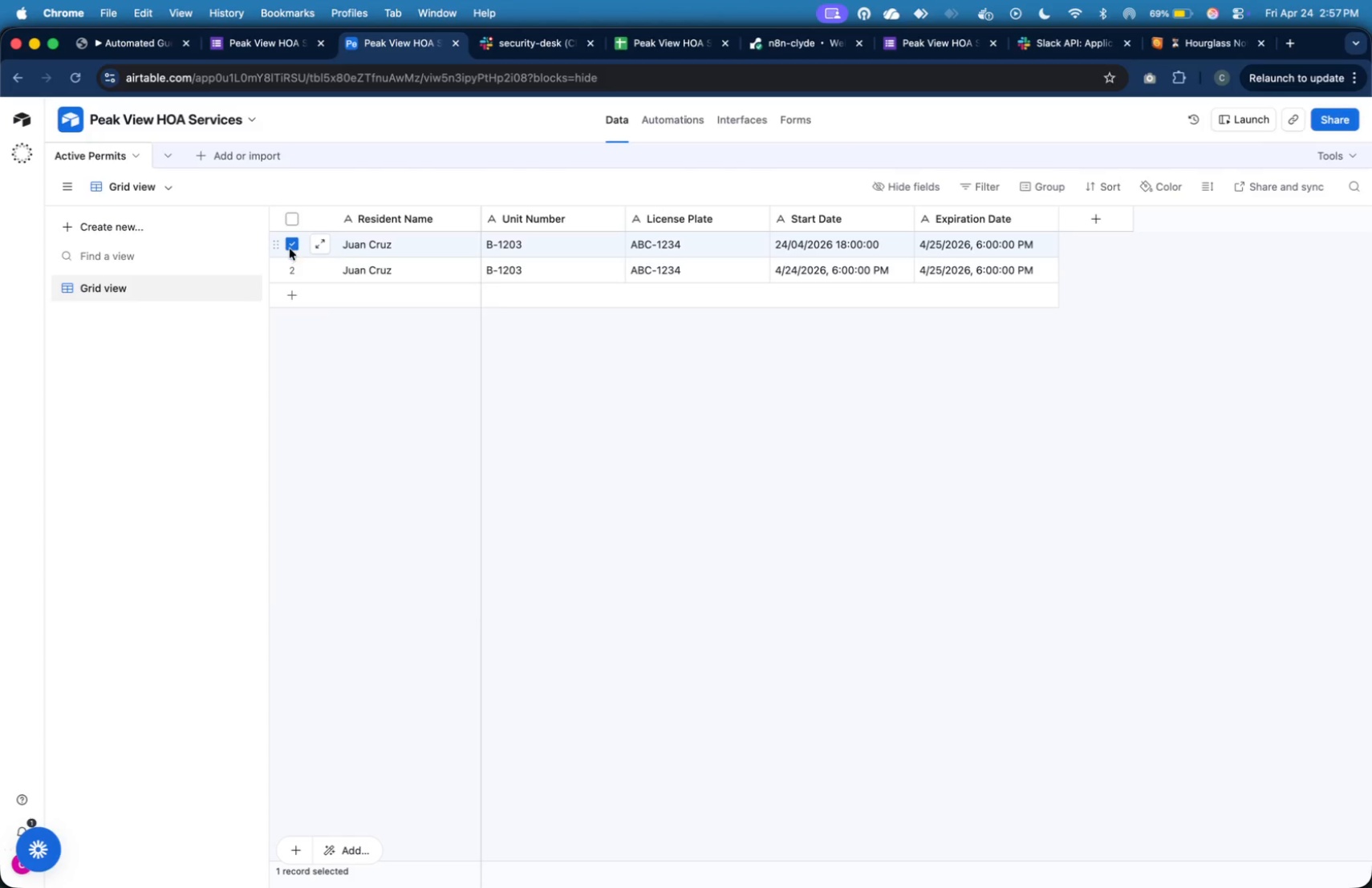 
right_click([290, 249])
 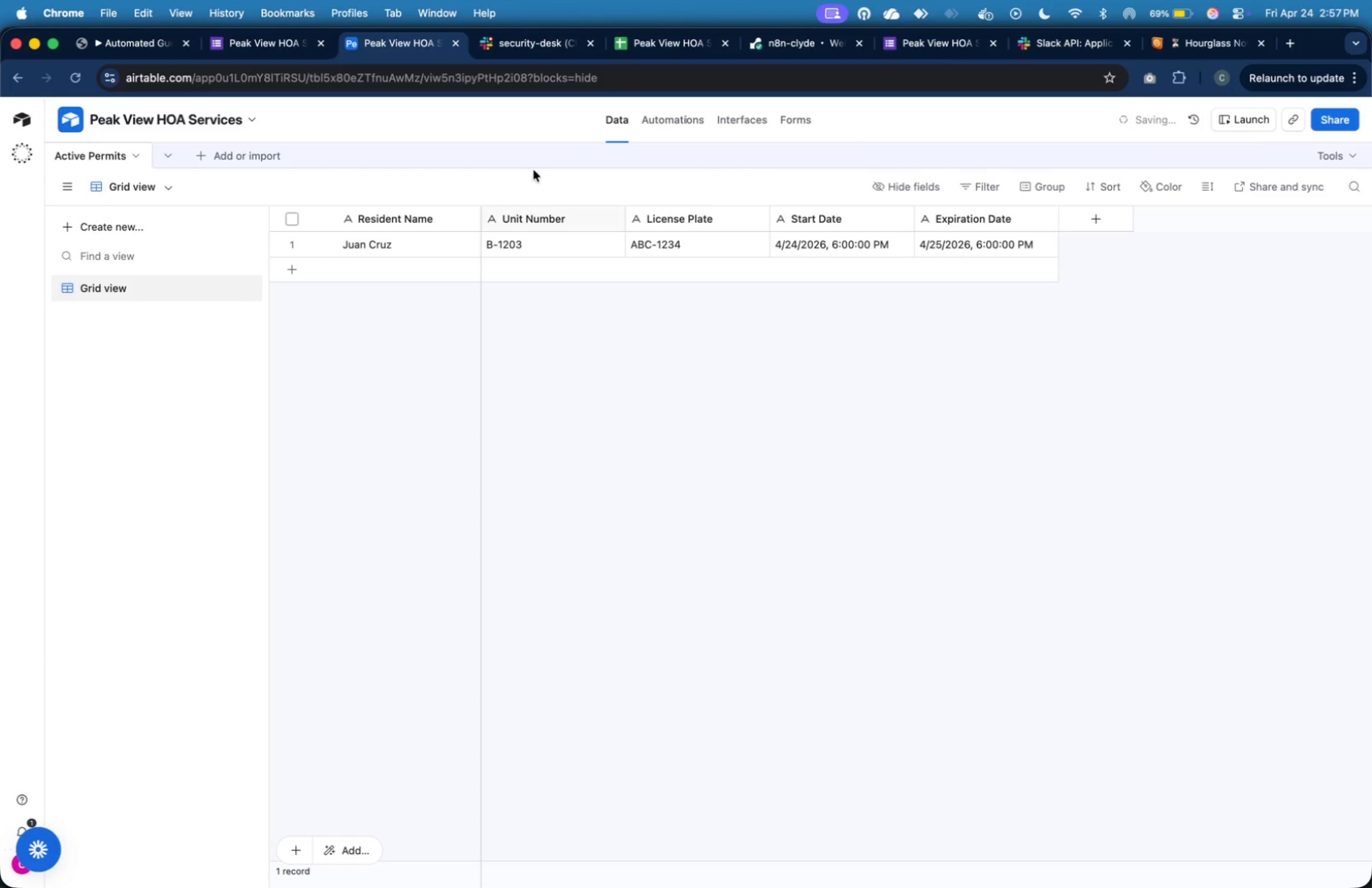 
mouse_move([559, 70])
 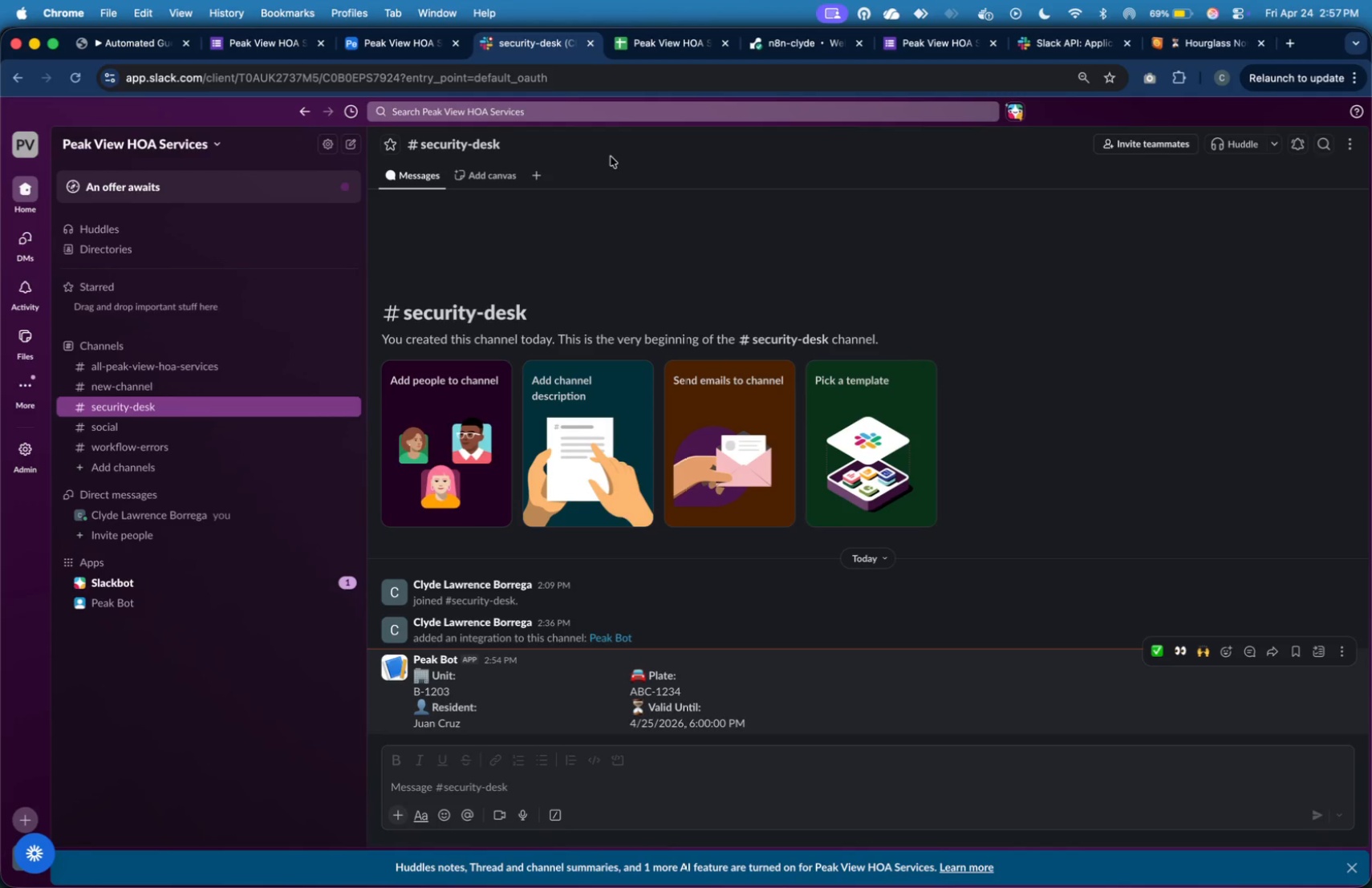 
wait(8.02)
 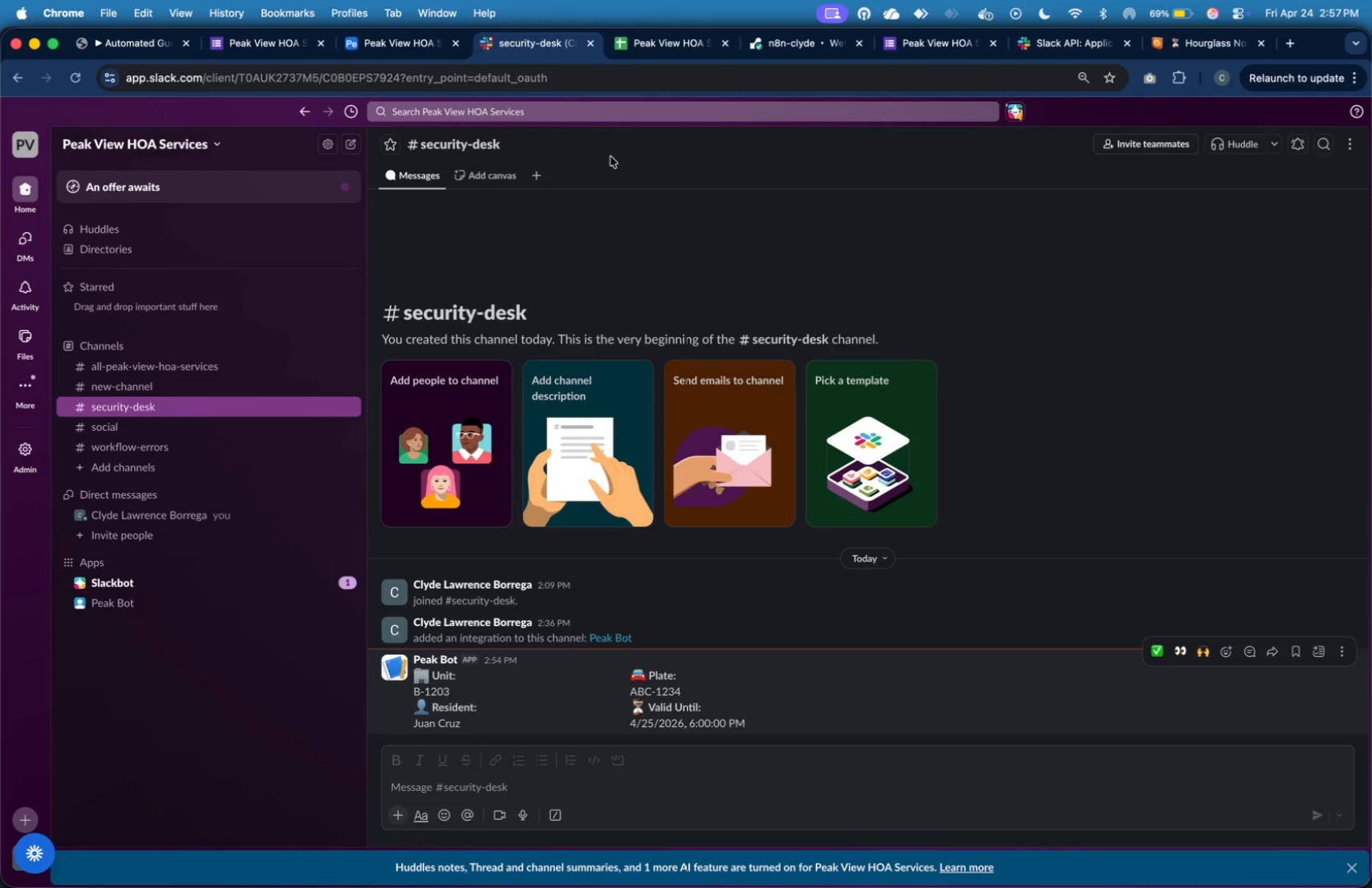 
left_click([157, 44])
 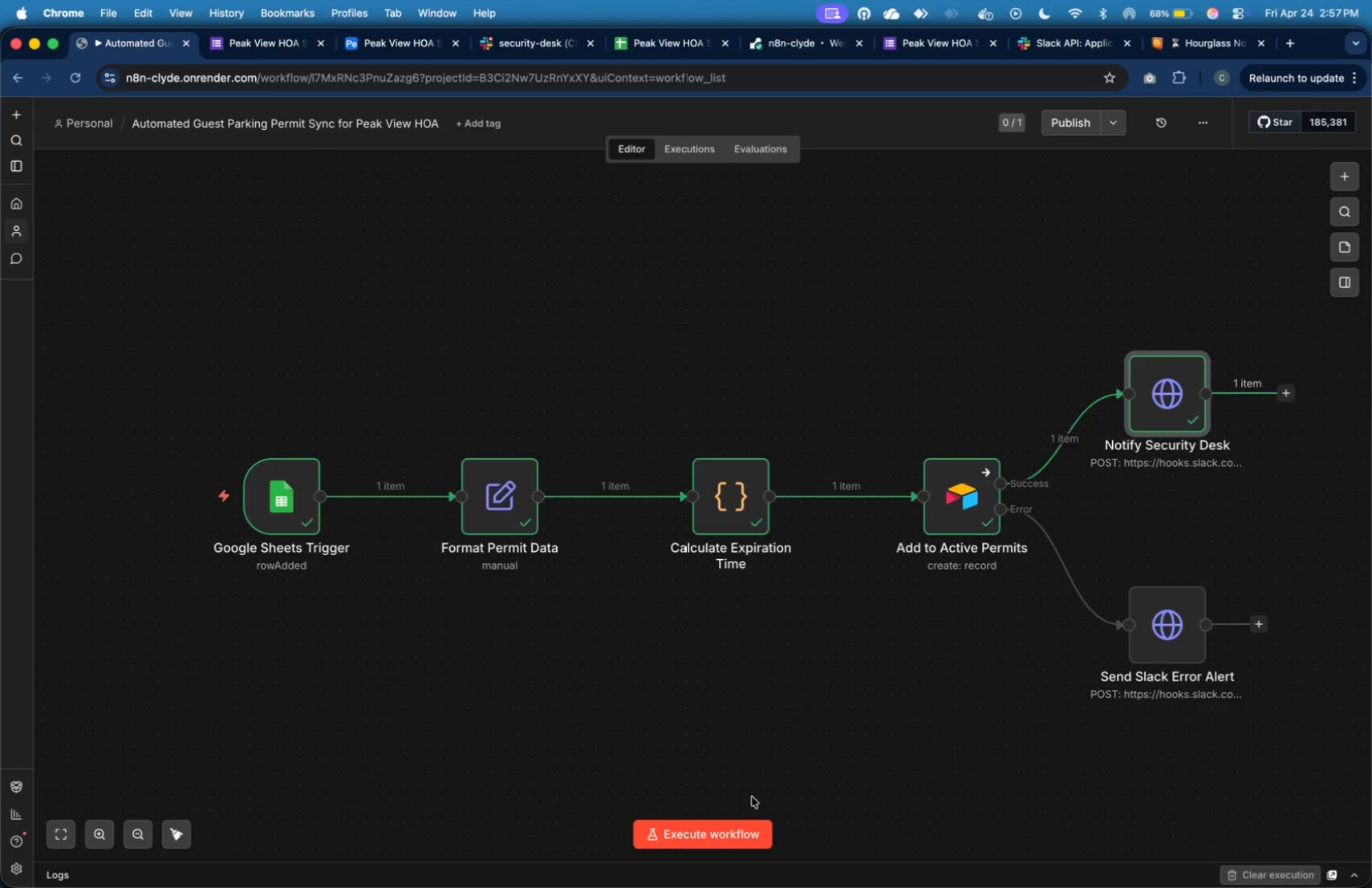 
left_click([749, 831])
 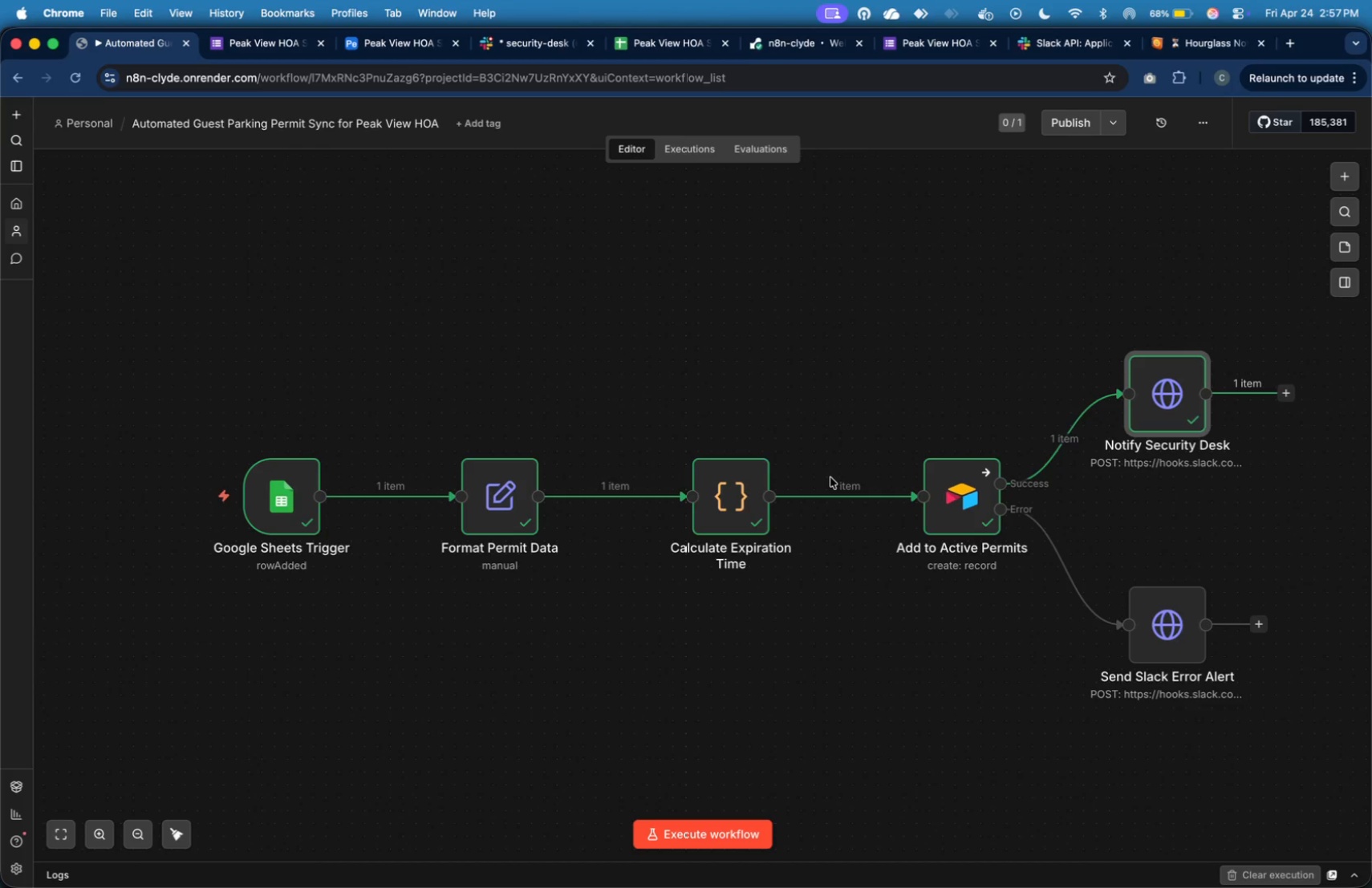 
wait(26.09)
 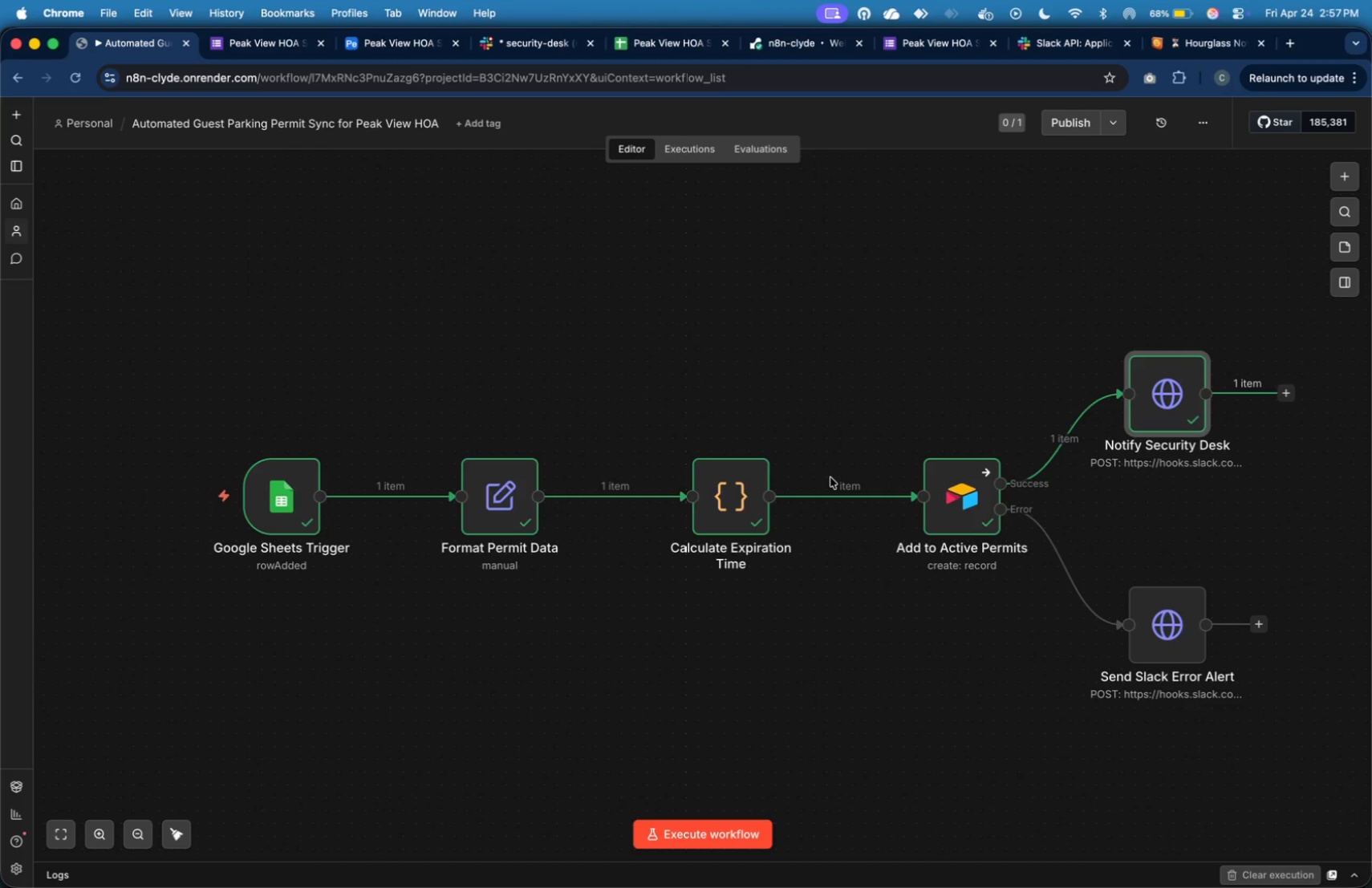 
left_click([395, 48])
 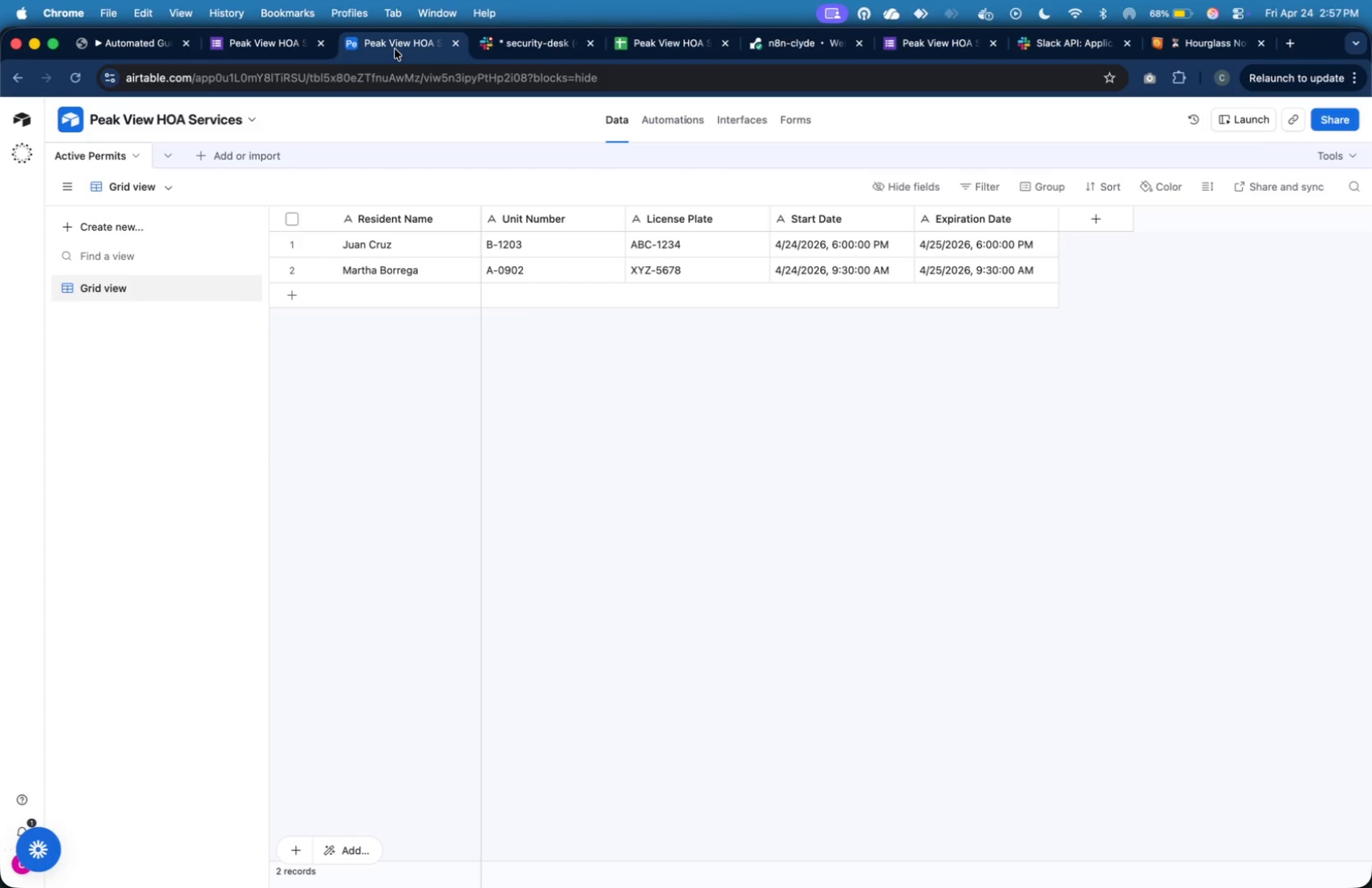 
wait(8.69)
 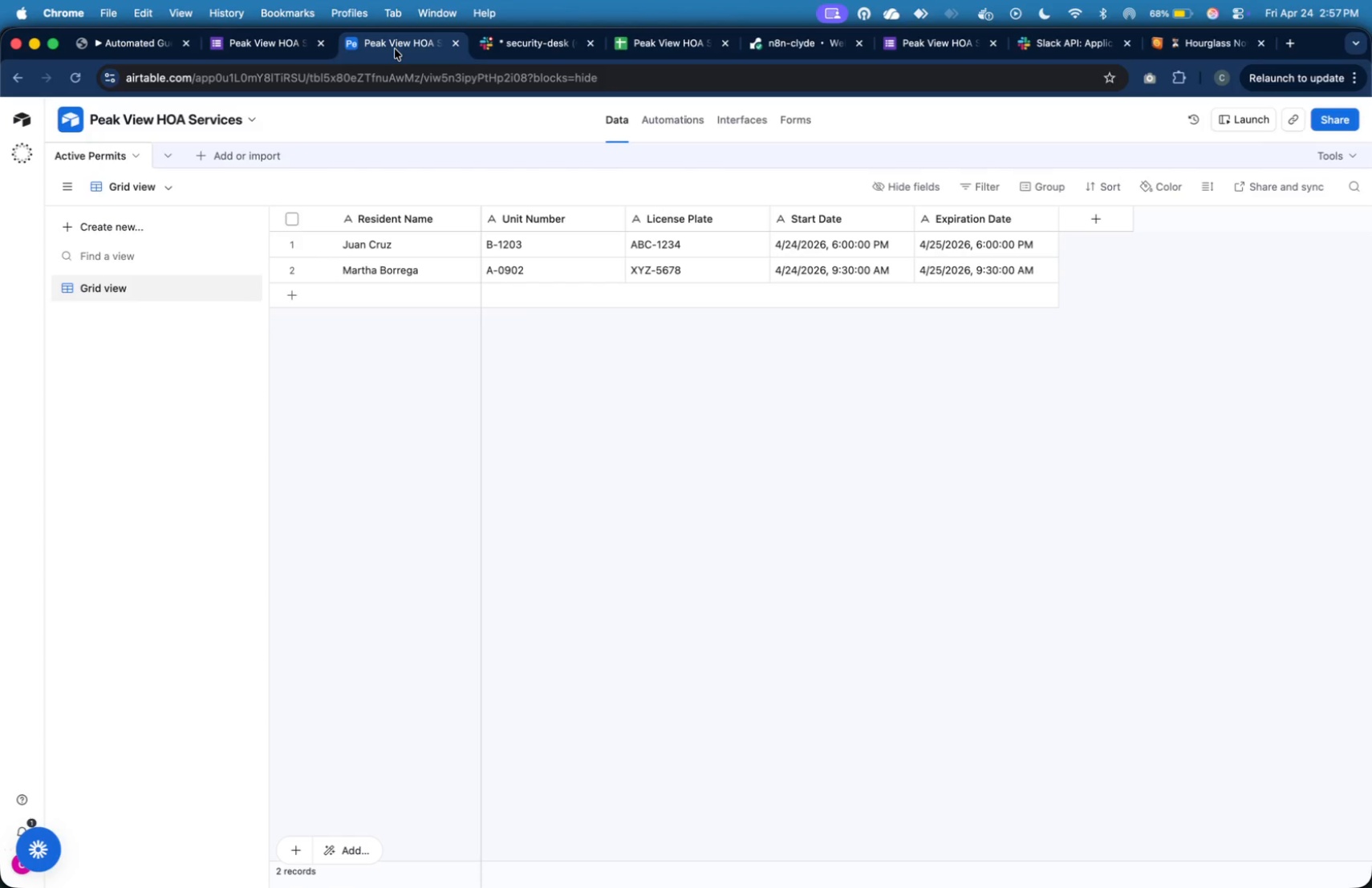 
left_click([537, 50])
 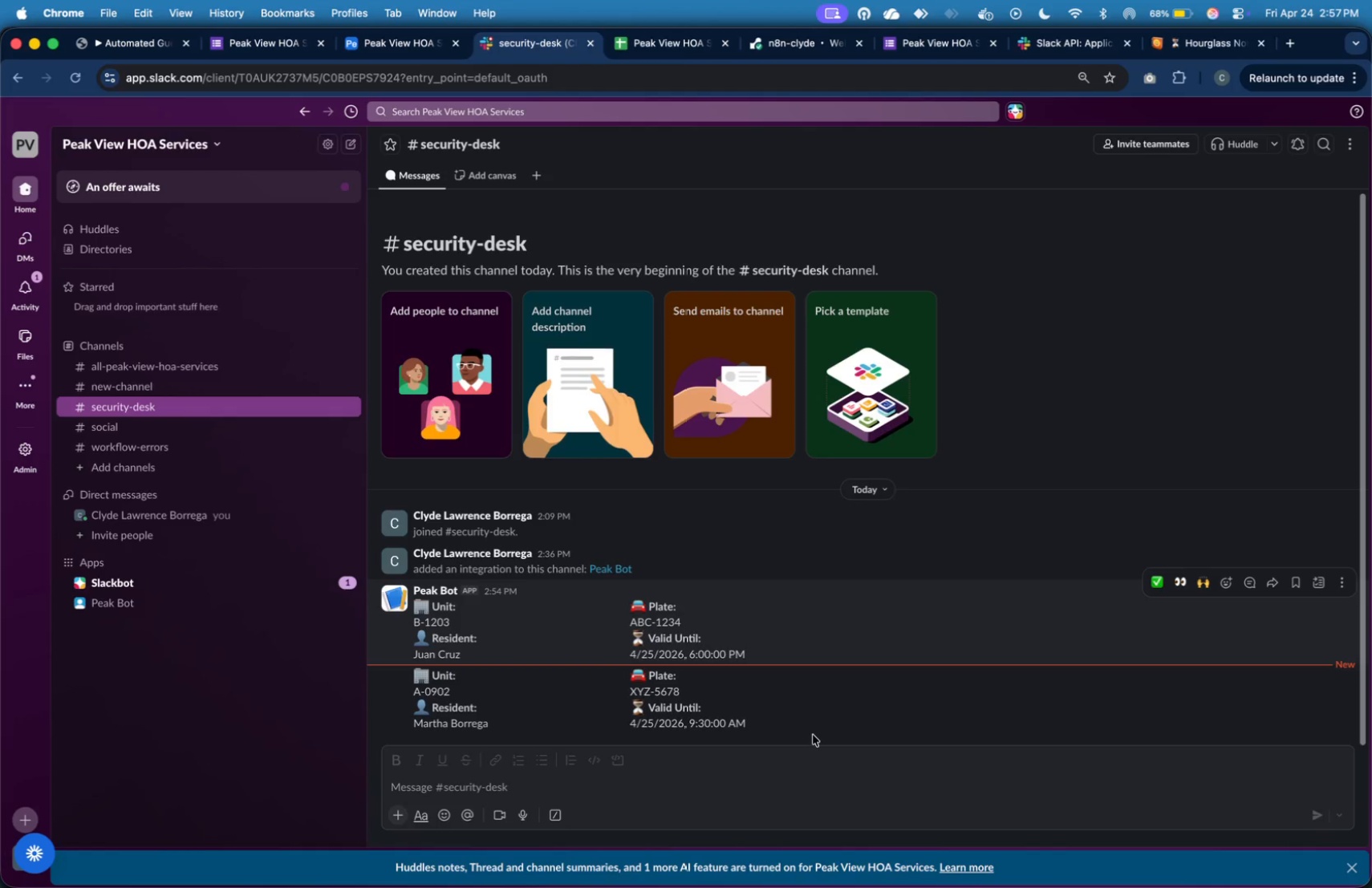 
left_click([799, 706])
 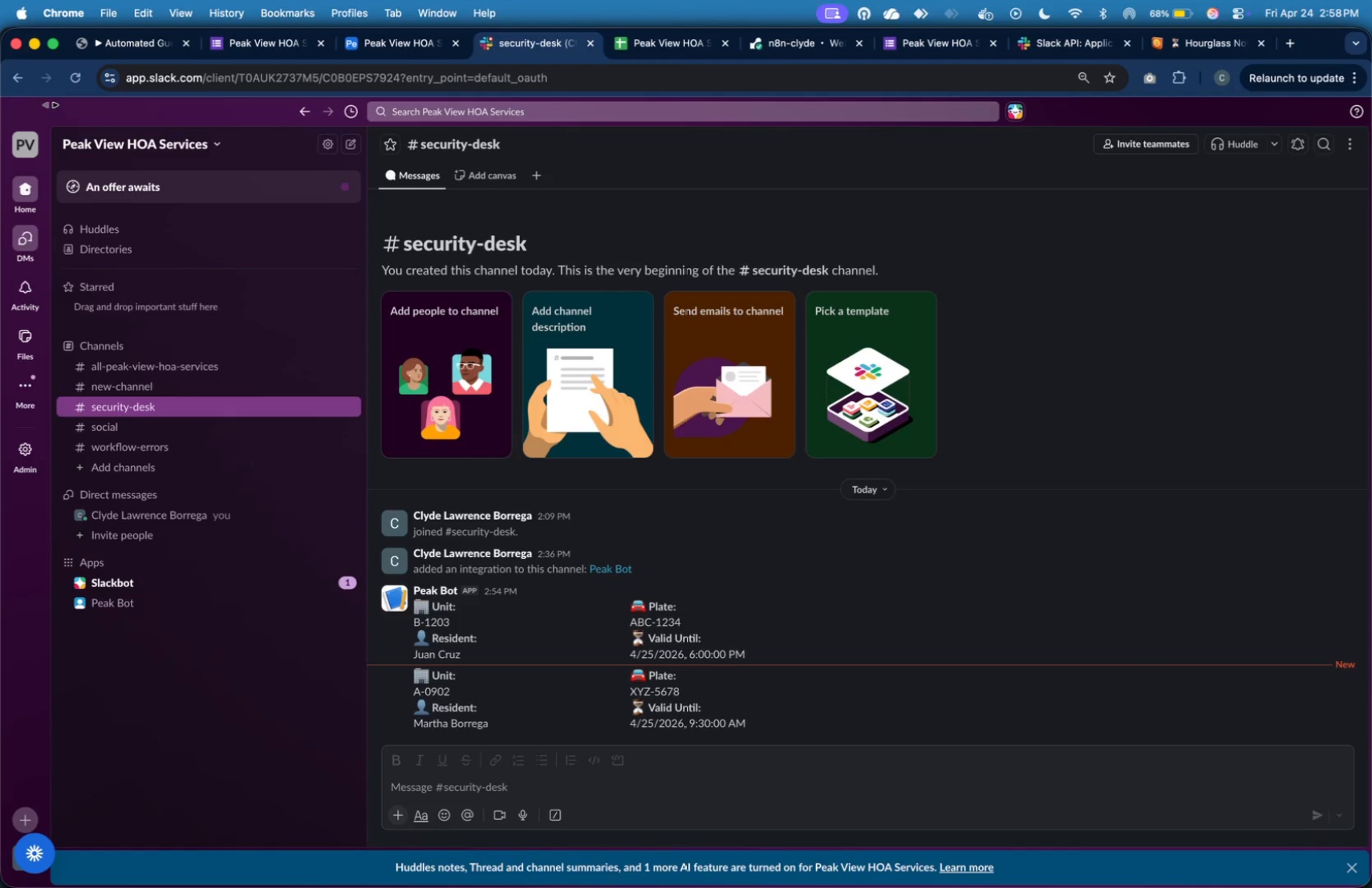 
left_click([103, 53])
 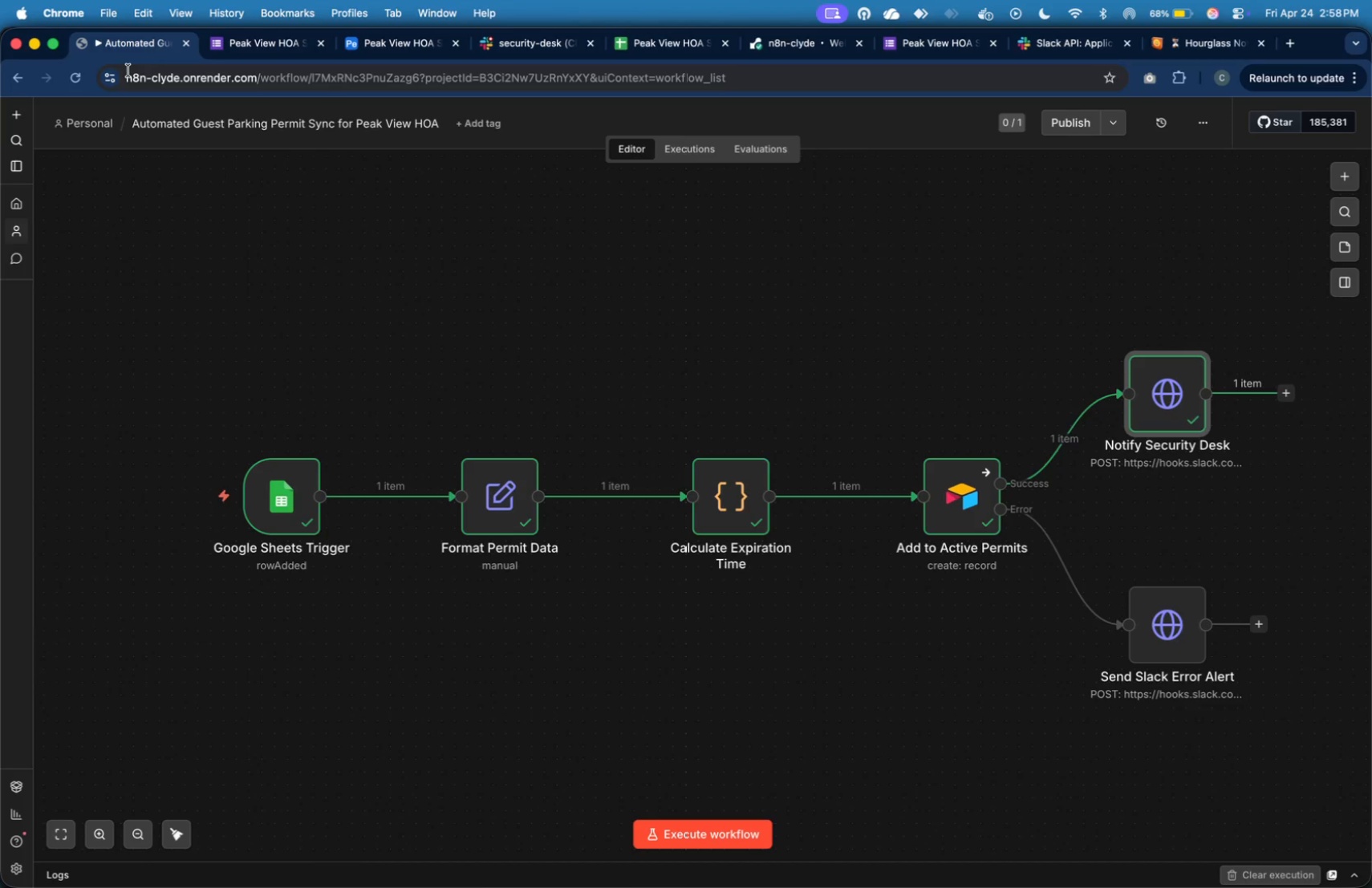 
wait(27.88)
 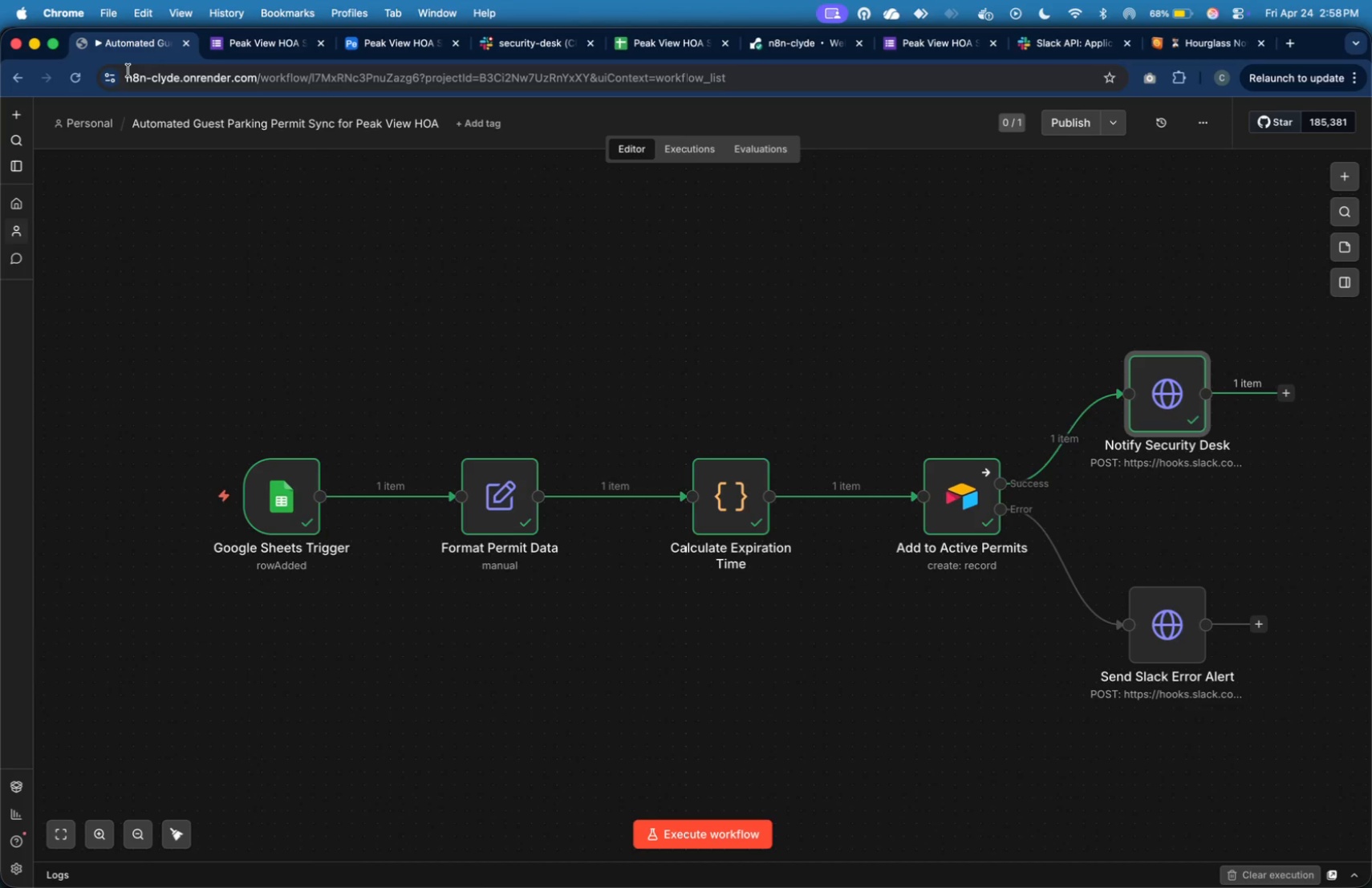 
left_click([315, 212])
 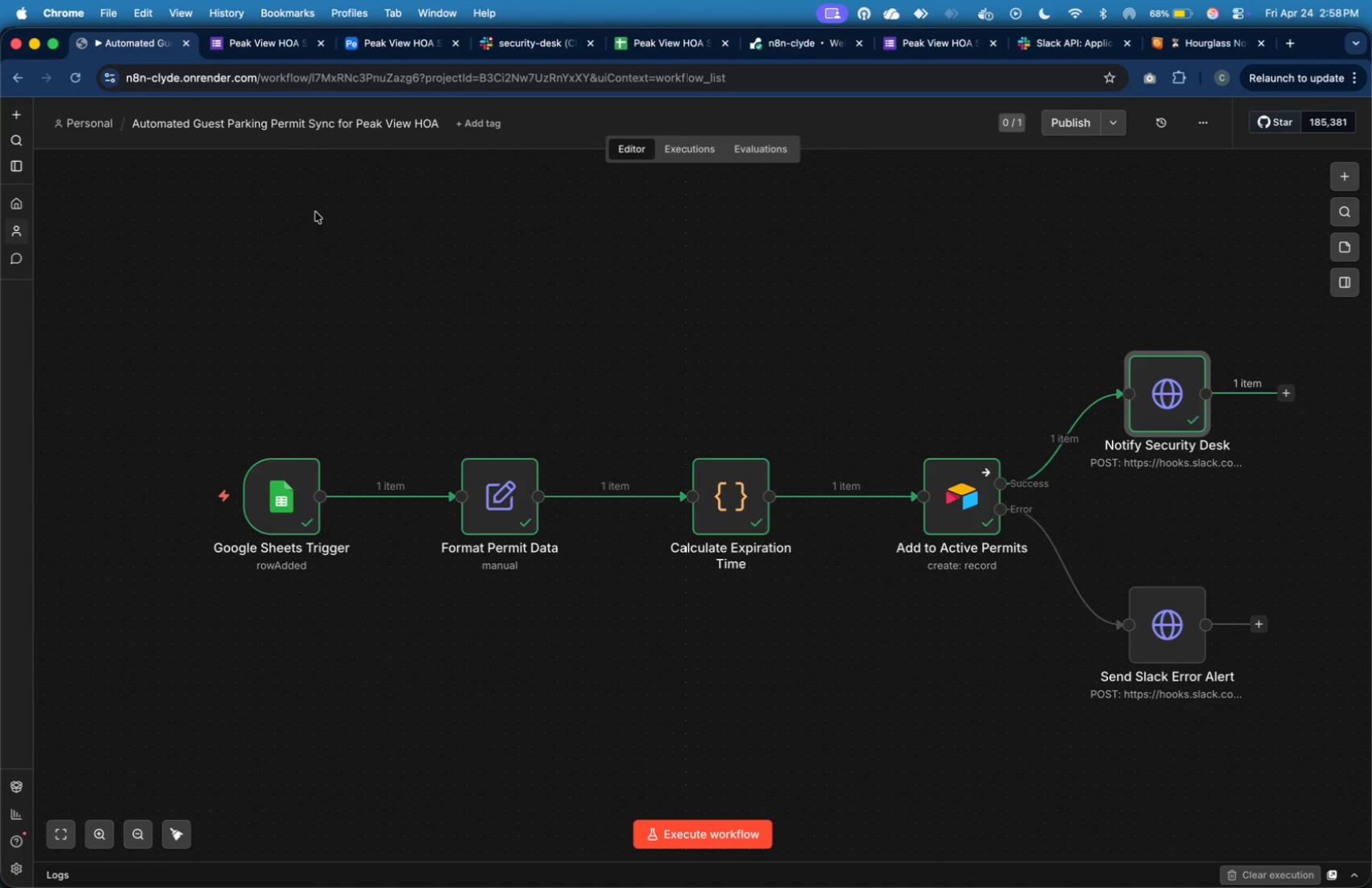 
right_click([315, 212])
 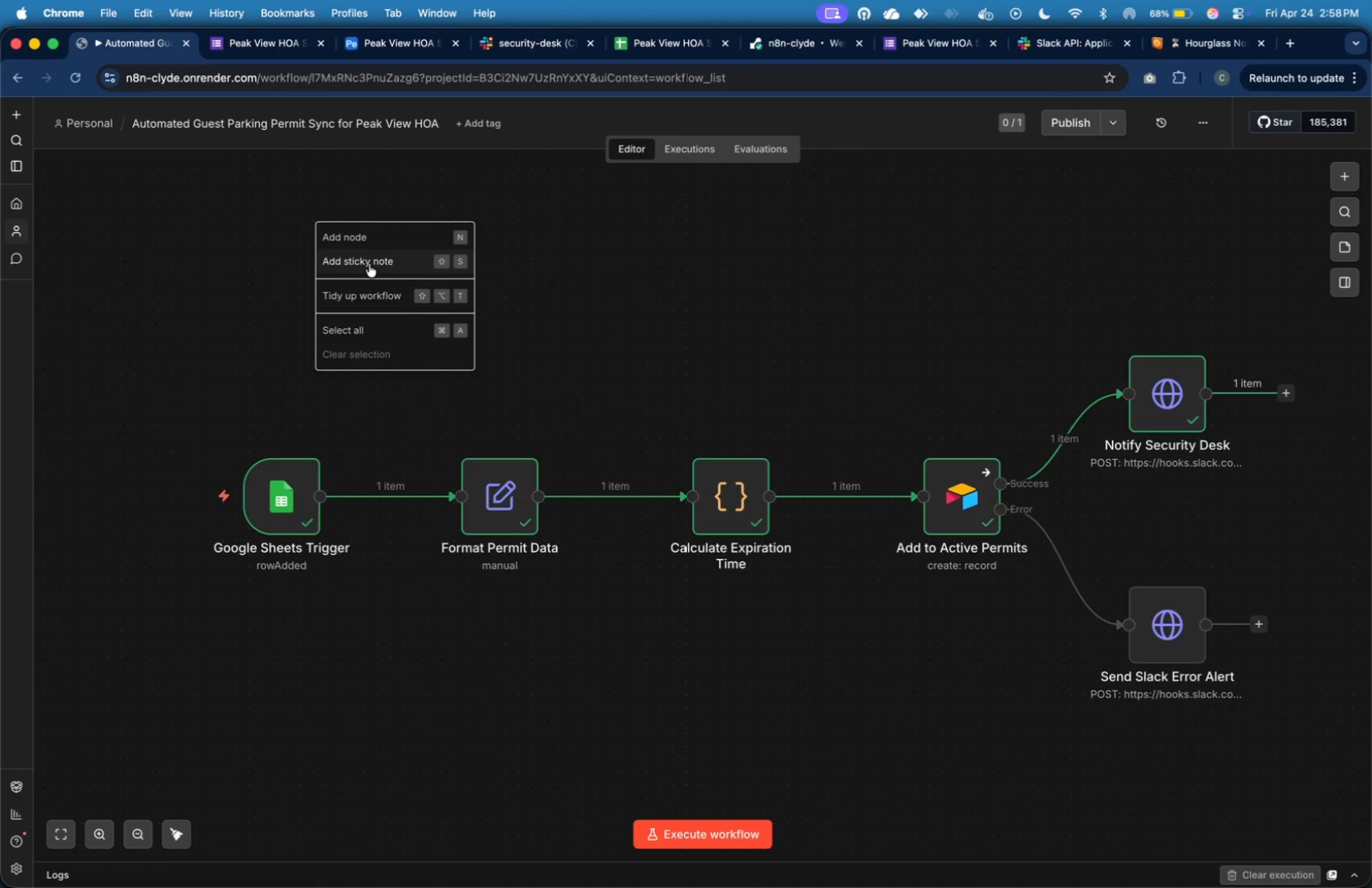 
left_click([369, 264])
 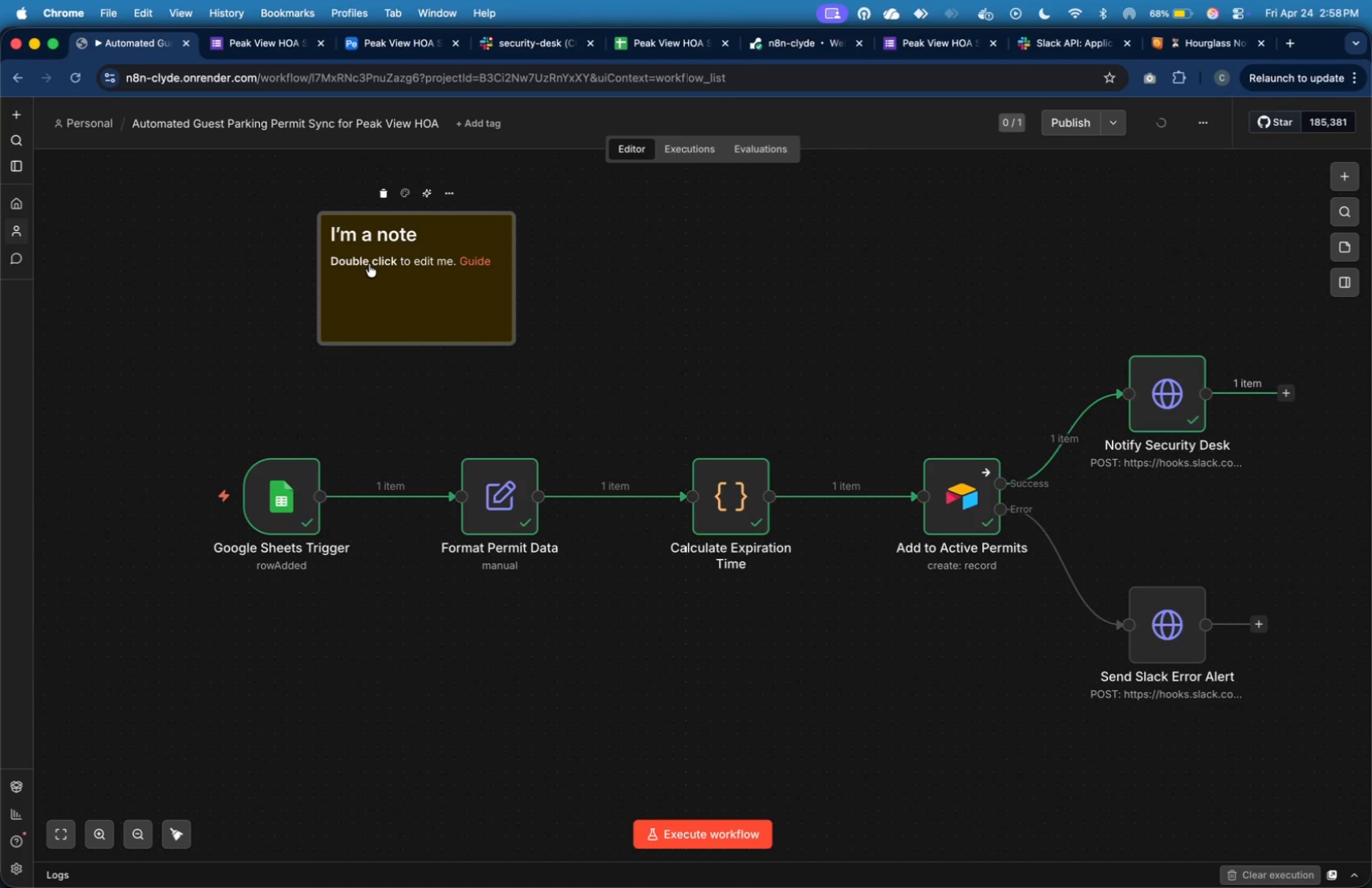 
wait(13.6)
 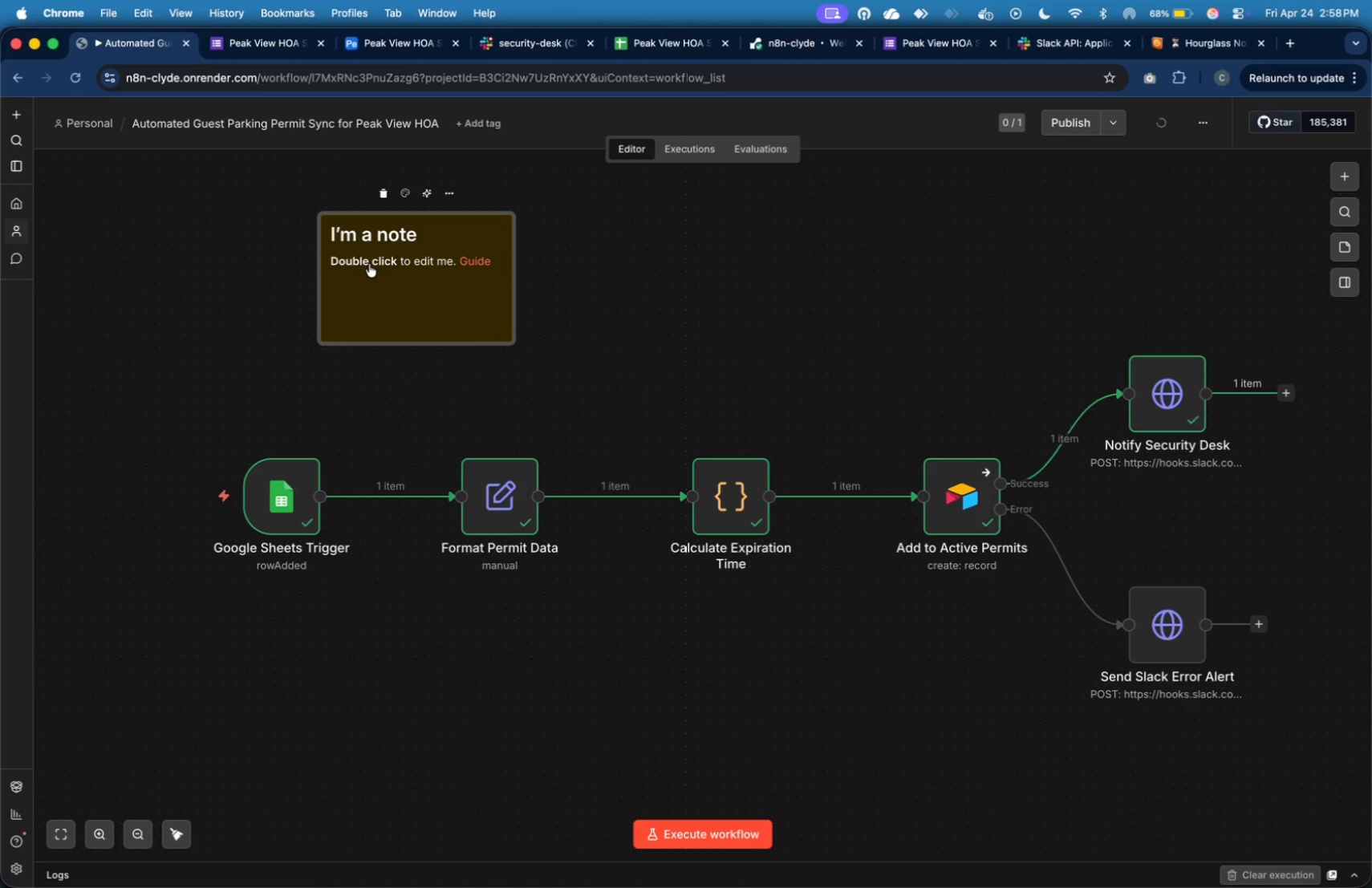 
left_click_drag(start_coordinate=[414, 293], to_coordinate=[281, 386])
 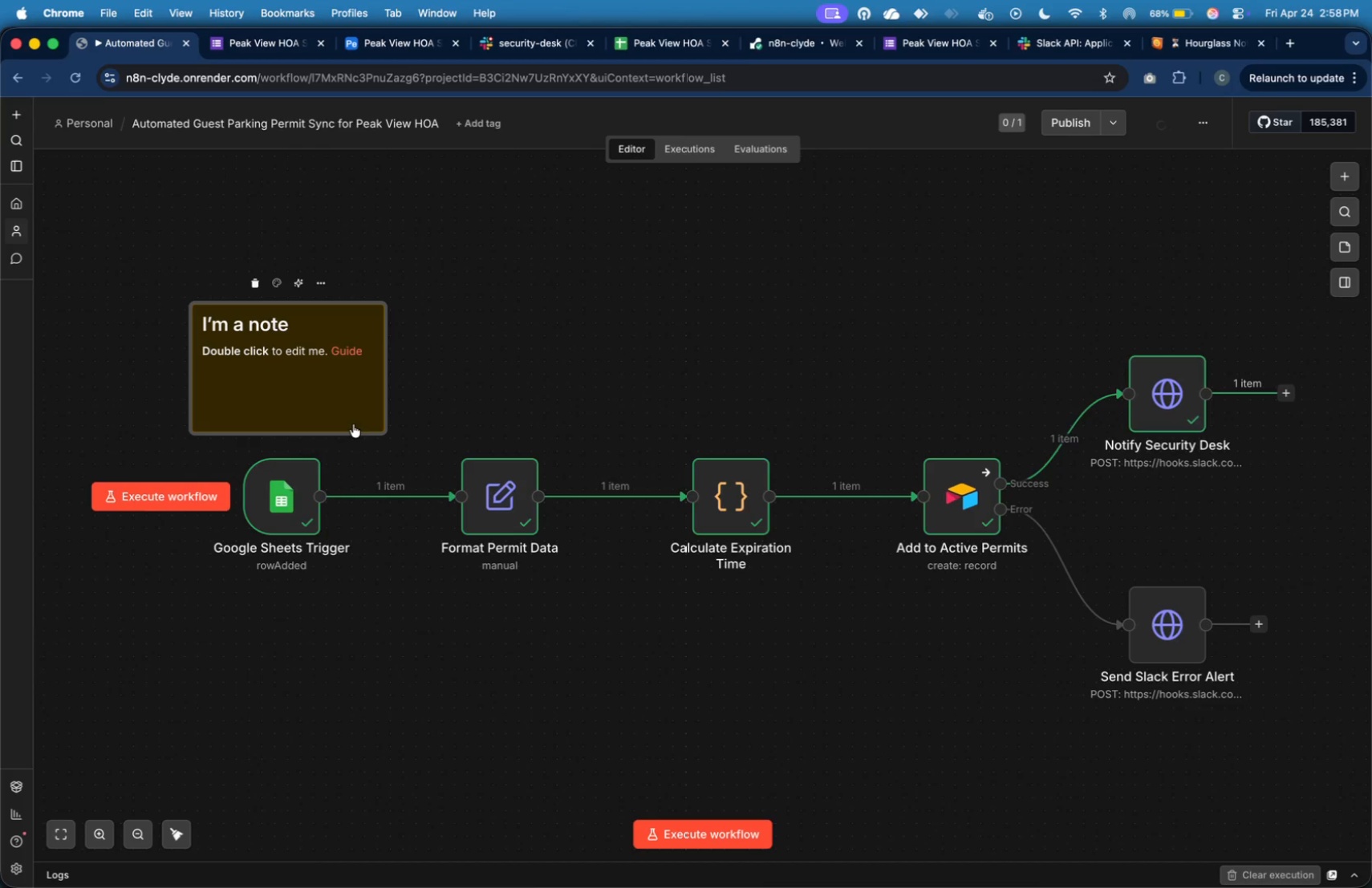 
left_click_drag(start_coordinate=[355, 428], to_coordinate=[336, 582])
 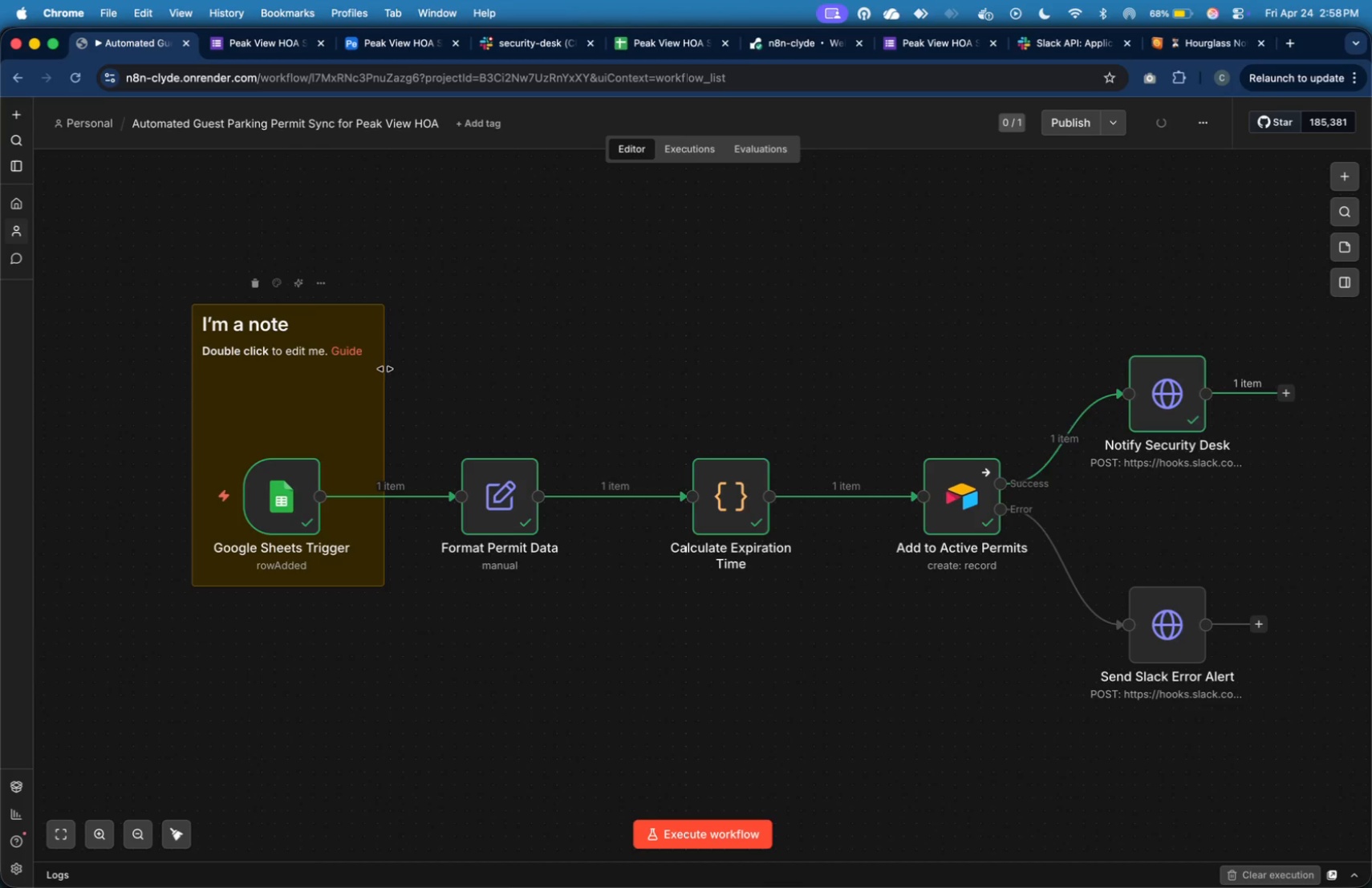 
left_click_drag(start_coordinate=[384, 369], to_coordinate=[369, 376])
 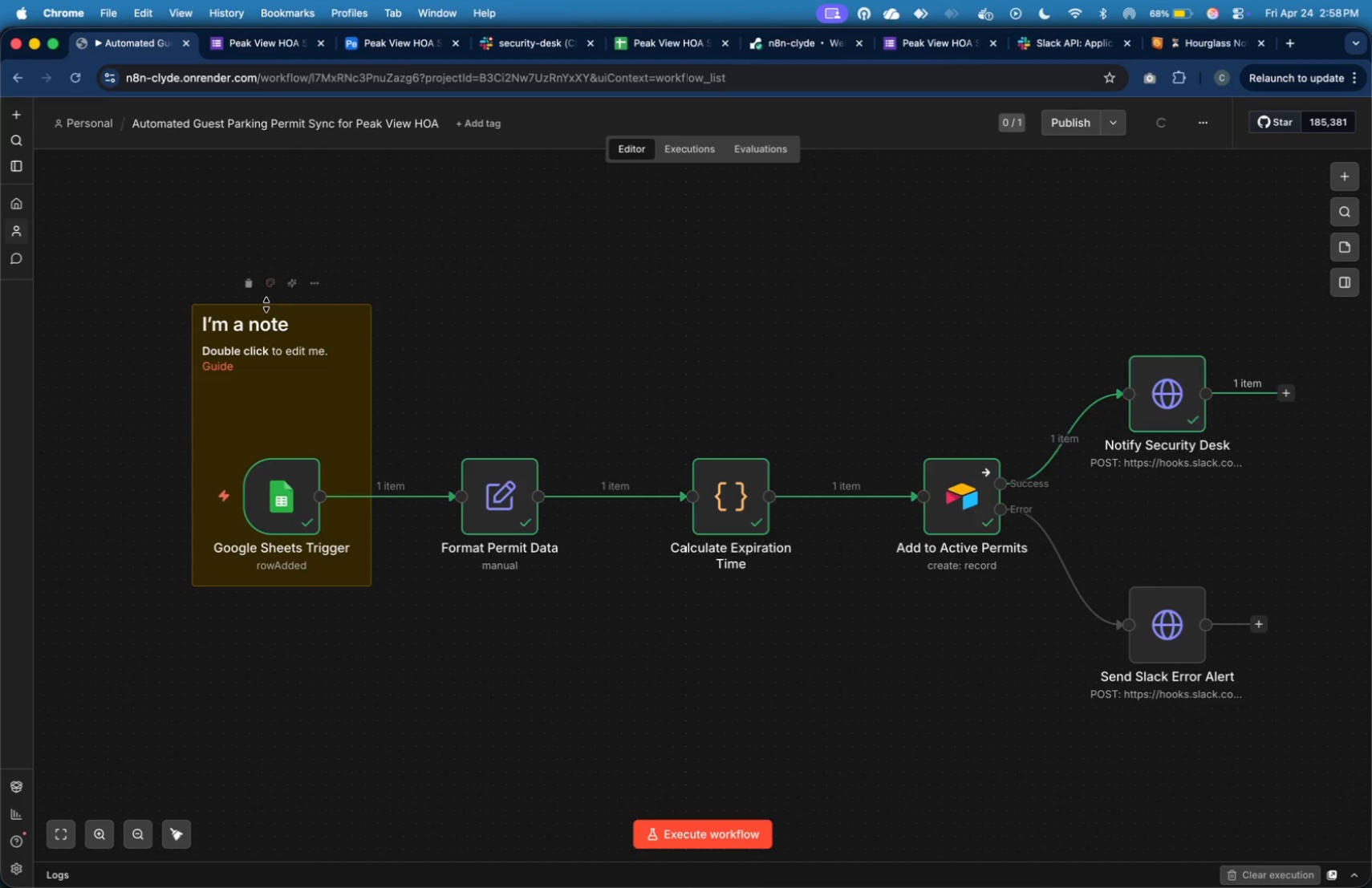 
wait(5.42)
 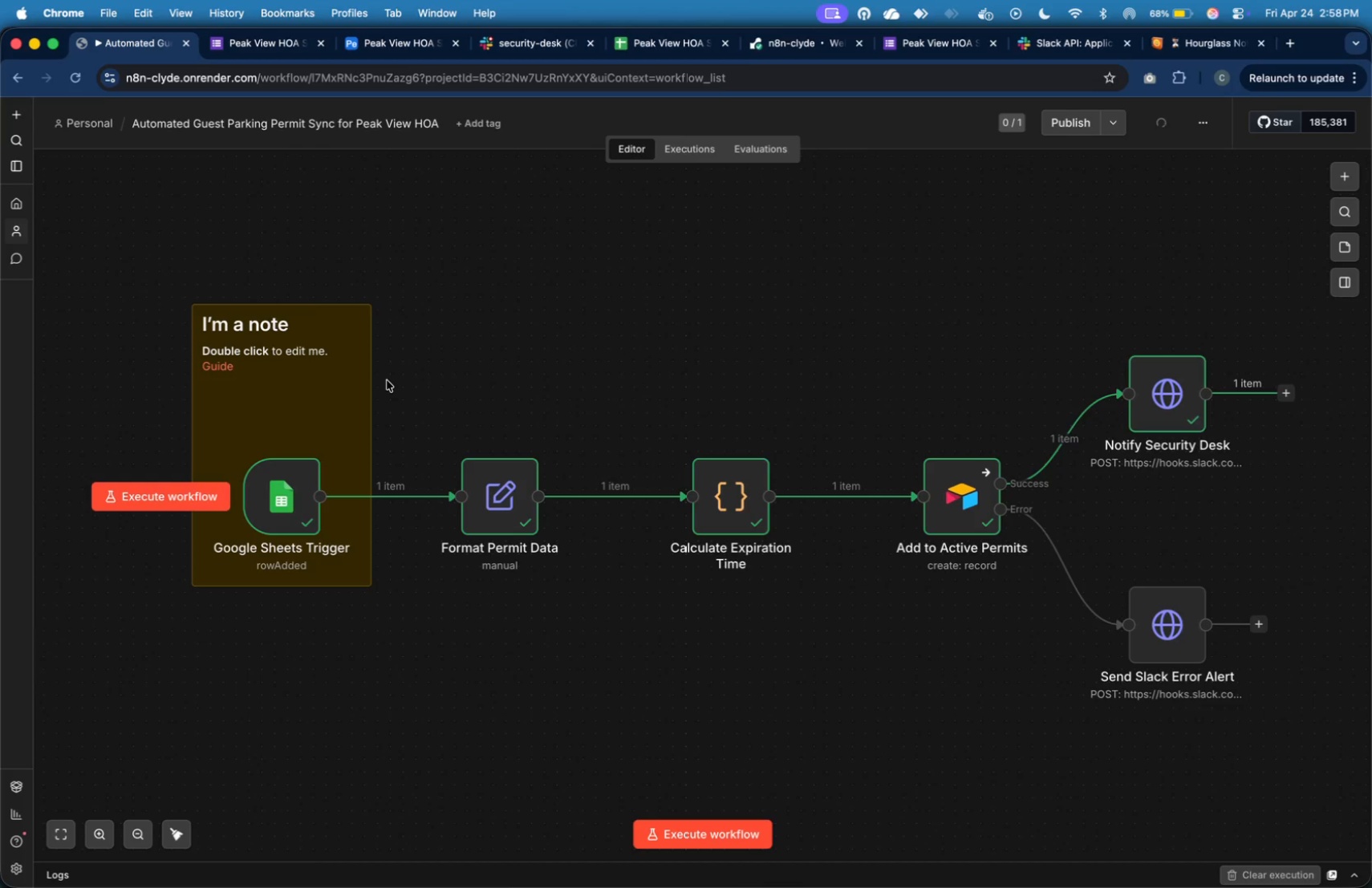 
left_click([270, 291])
 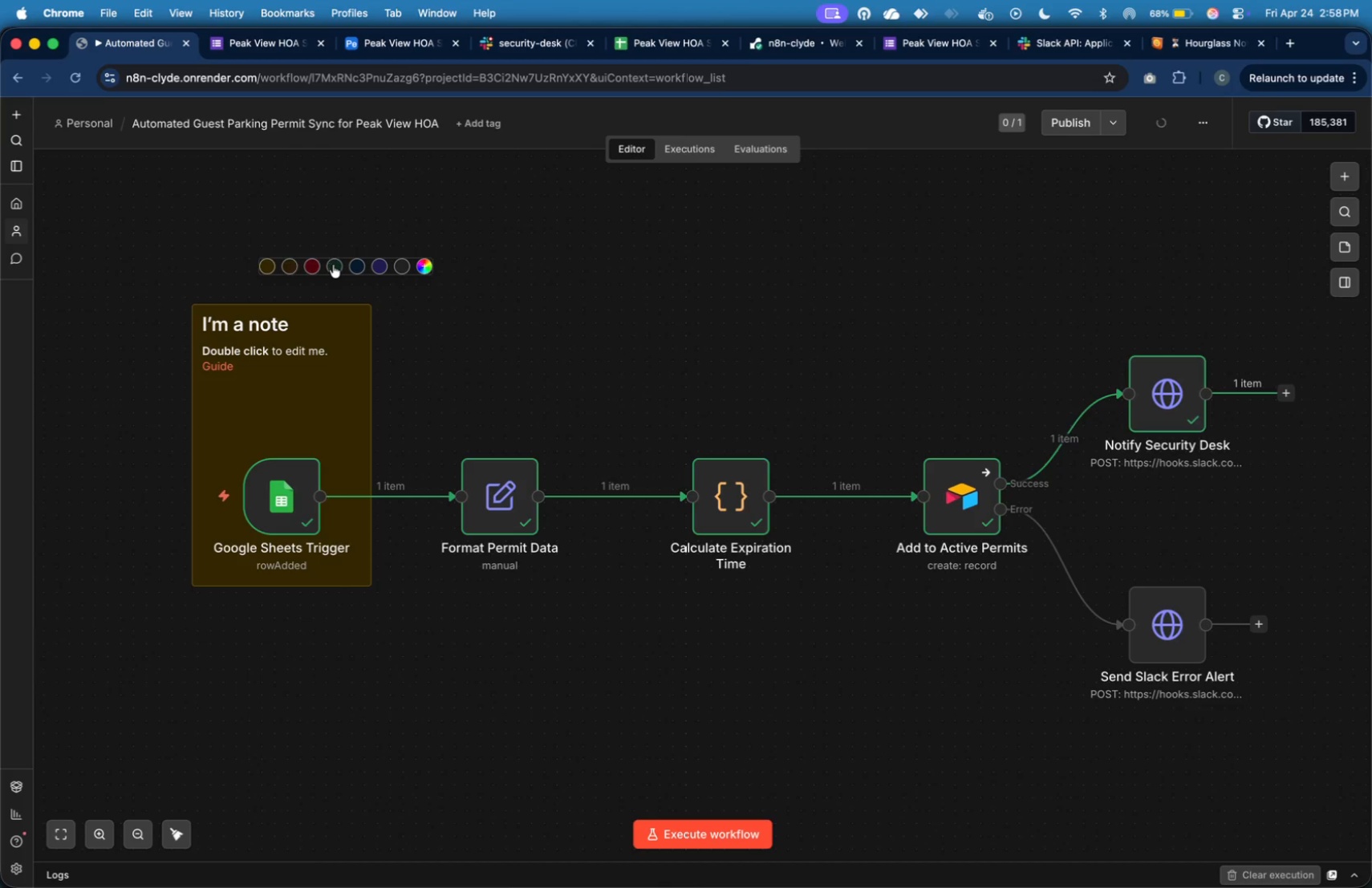 
left_click([335, 265])
 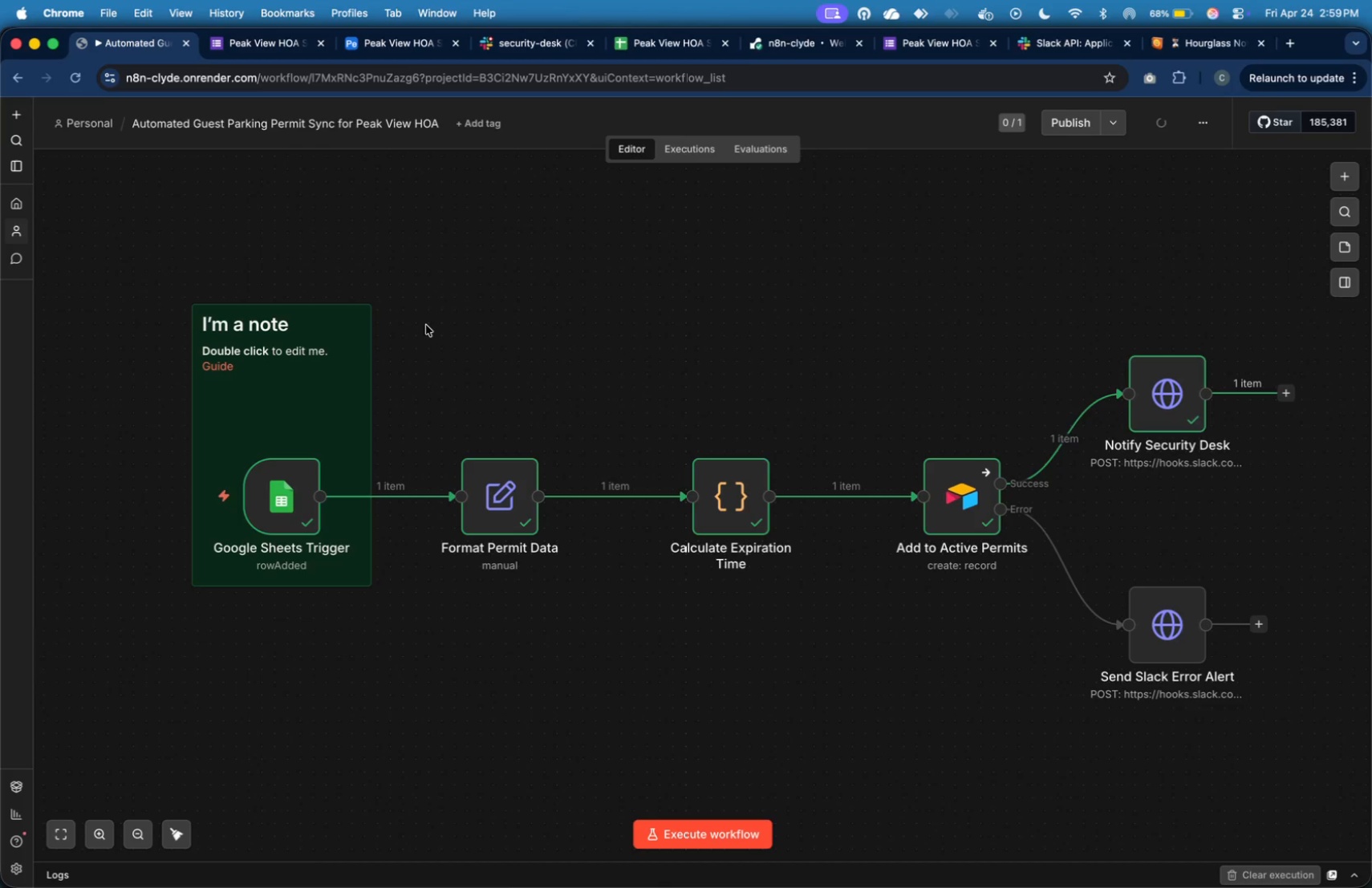 
left_click([426, 325])
 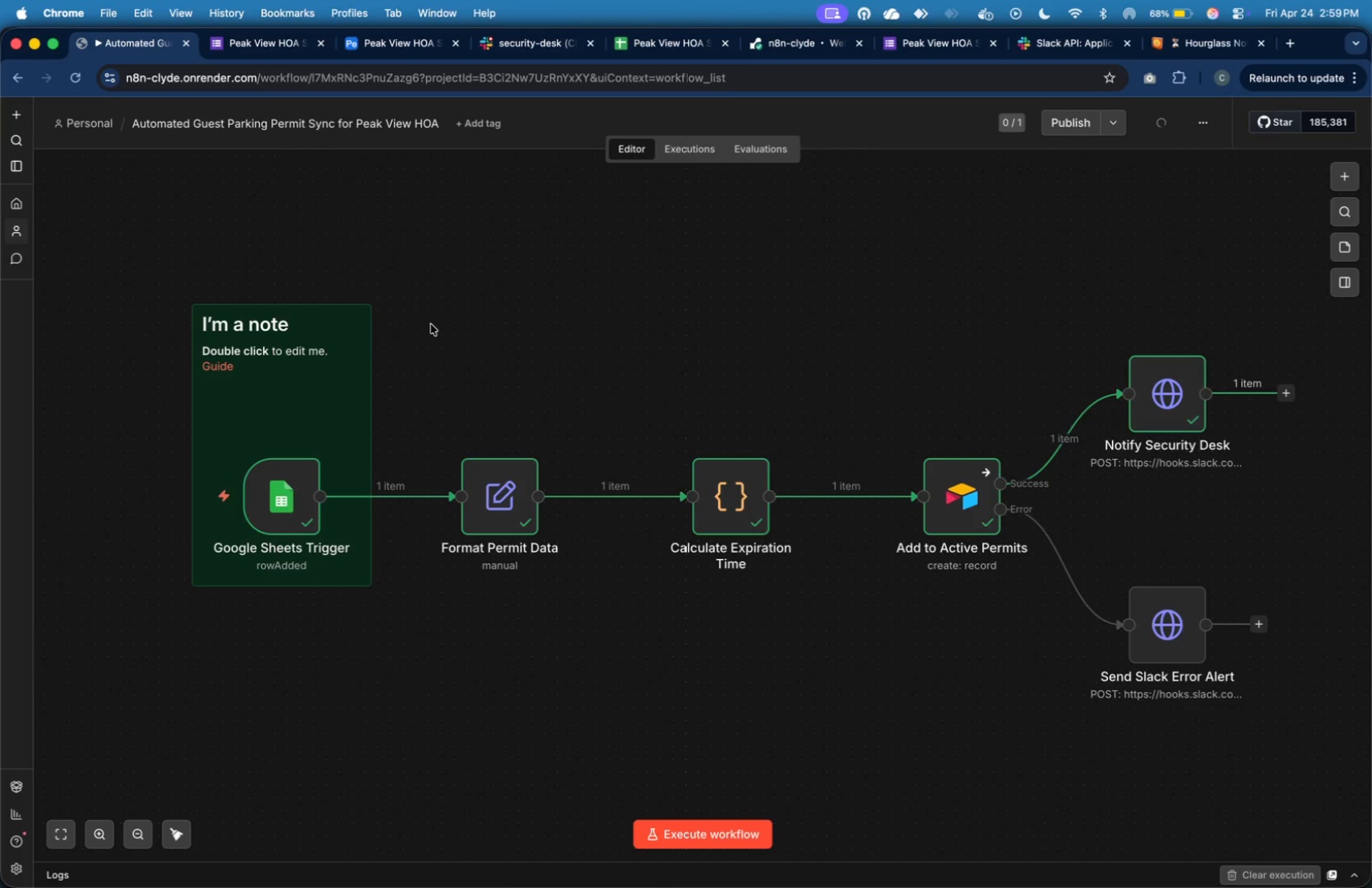 
wait(6.78)
 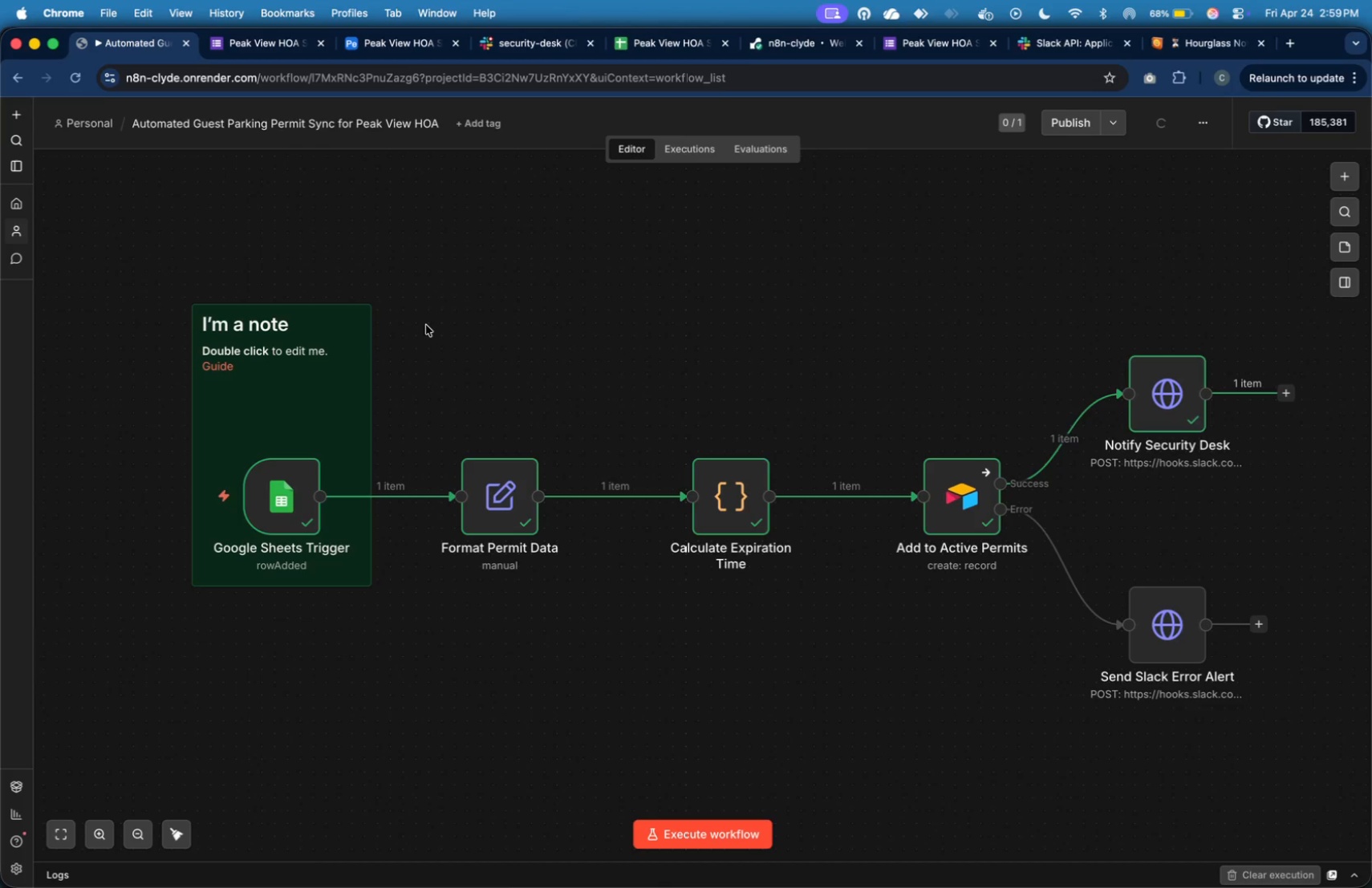 
left_click([469, 369])
 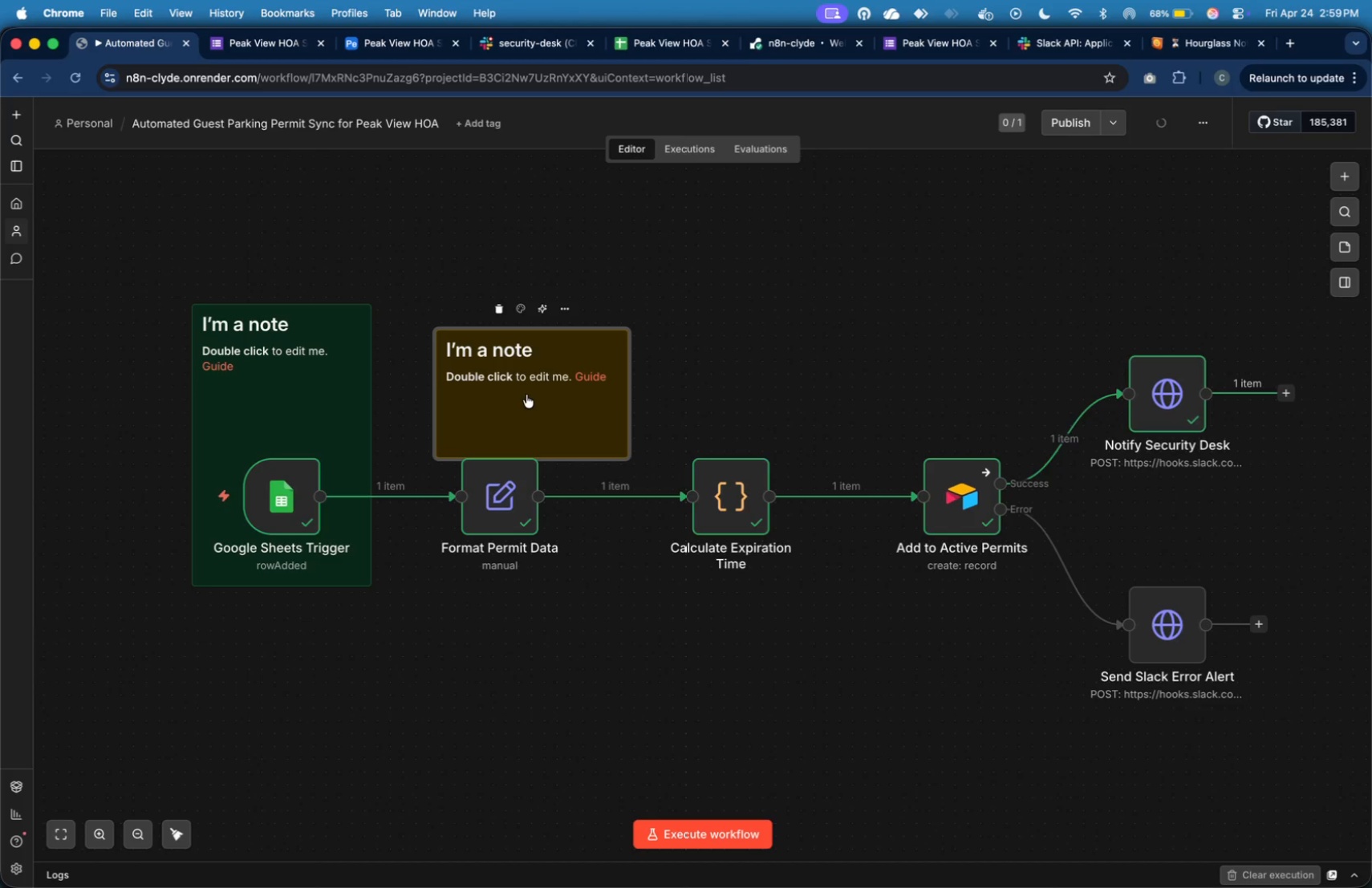 
left_click_drag(start_coordinate=[526, 395], to_coordinate=[476, 374])
 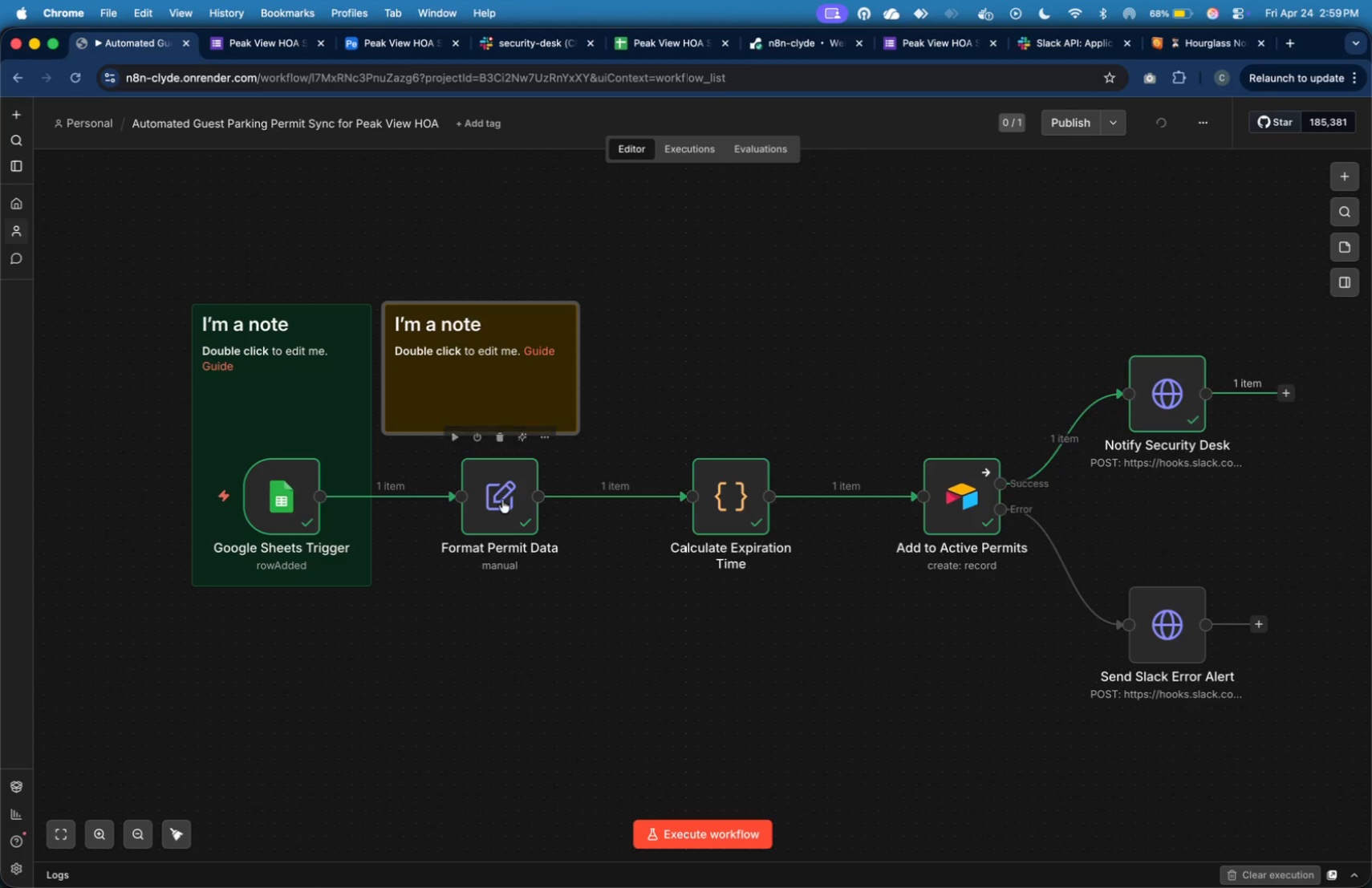 
left_click_drag(start_coordinate=[502, 500], to_coordinate=[489, 500])
 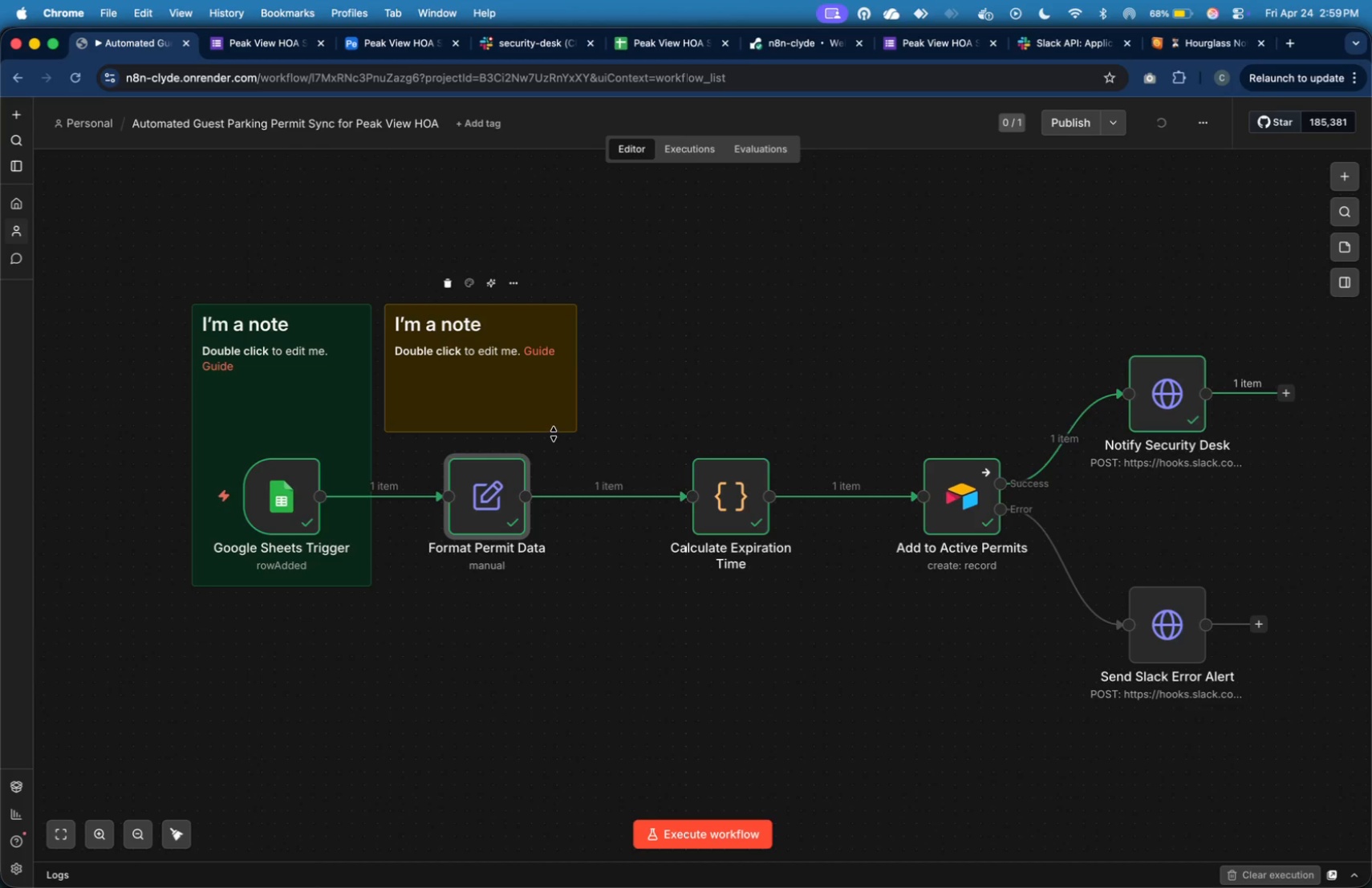 
left_click_drag(start_coordinate=[554, 434], to_coordinate=[569, 585])
 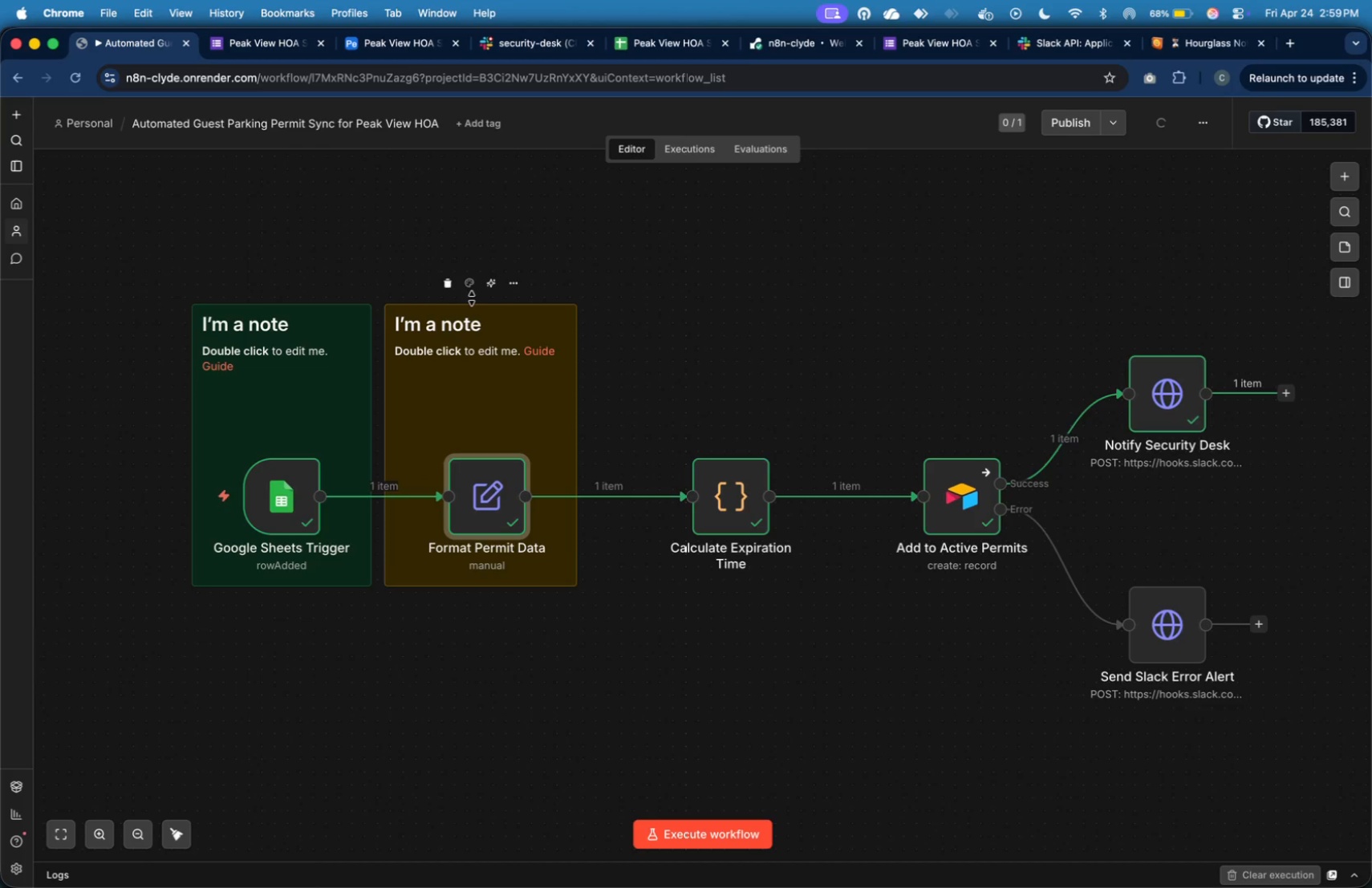 
left_click([468, 289])
 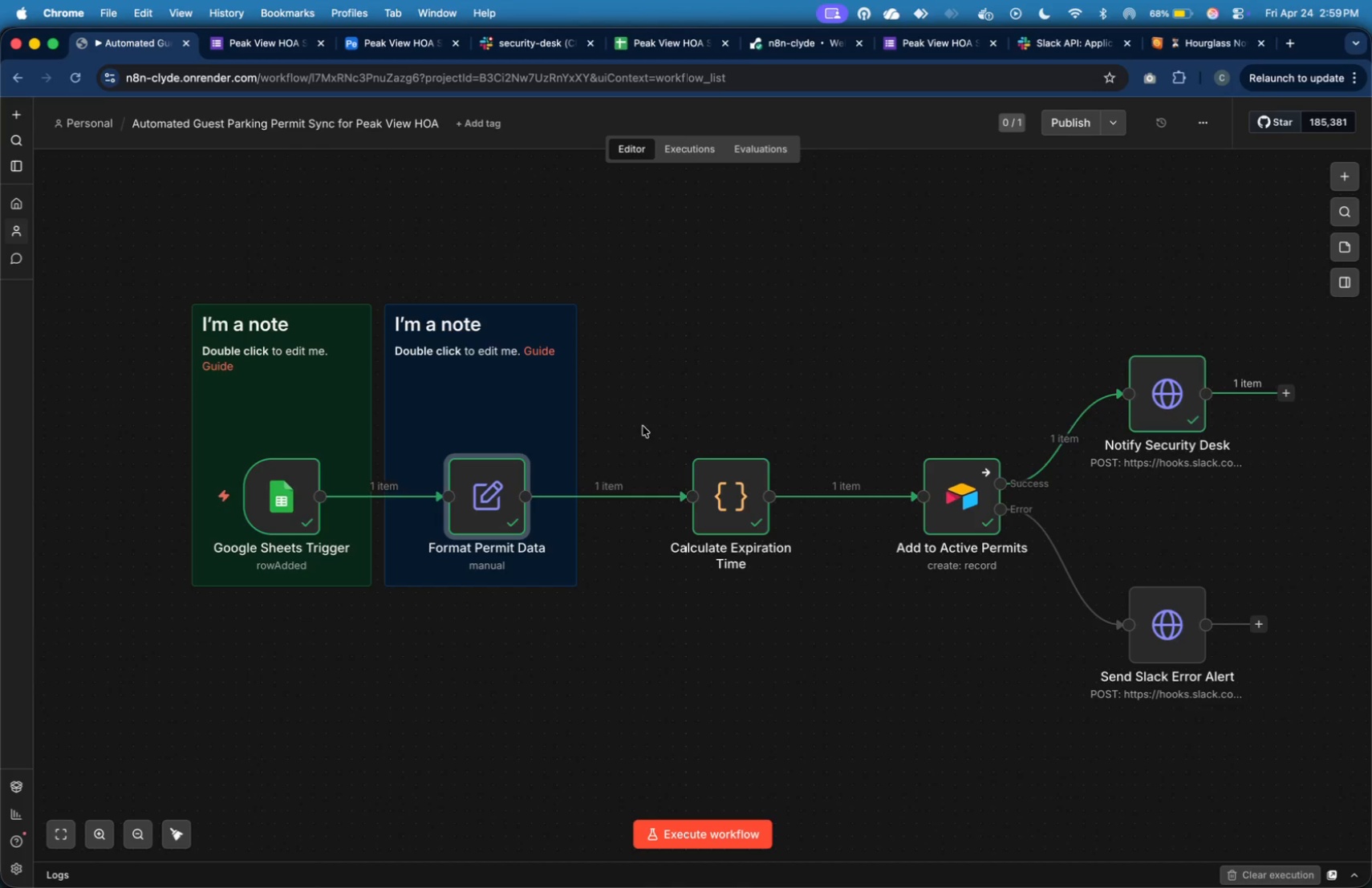 
left_click_drag(start_coordinate=[497, 509], to_coordinate=[487, 509])
 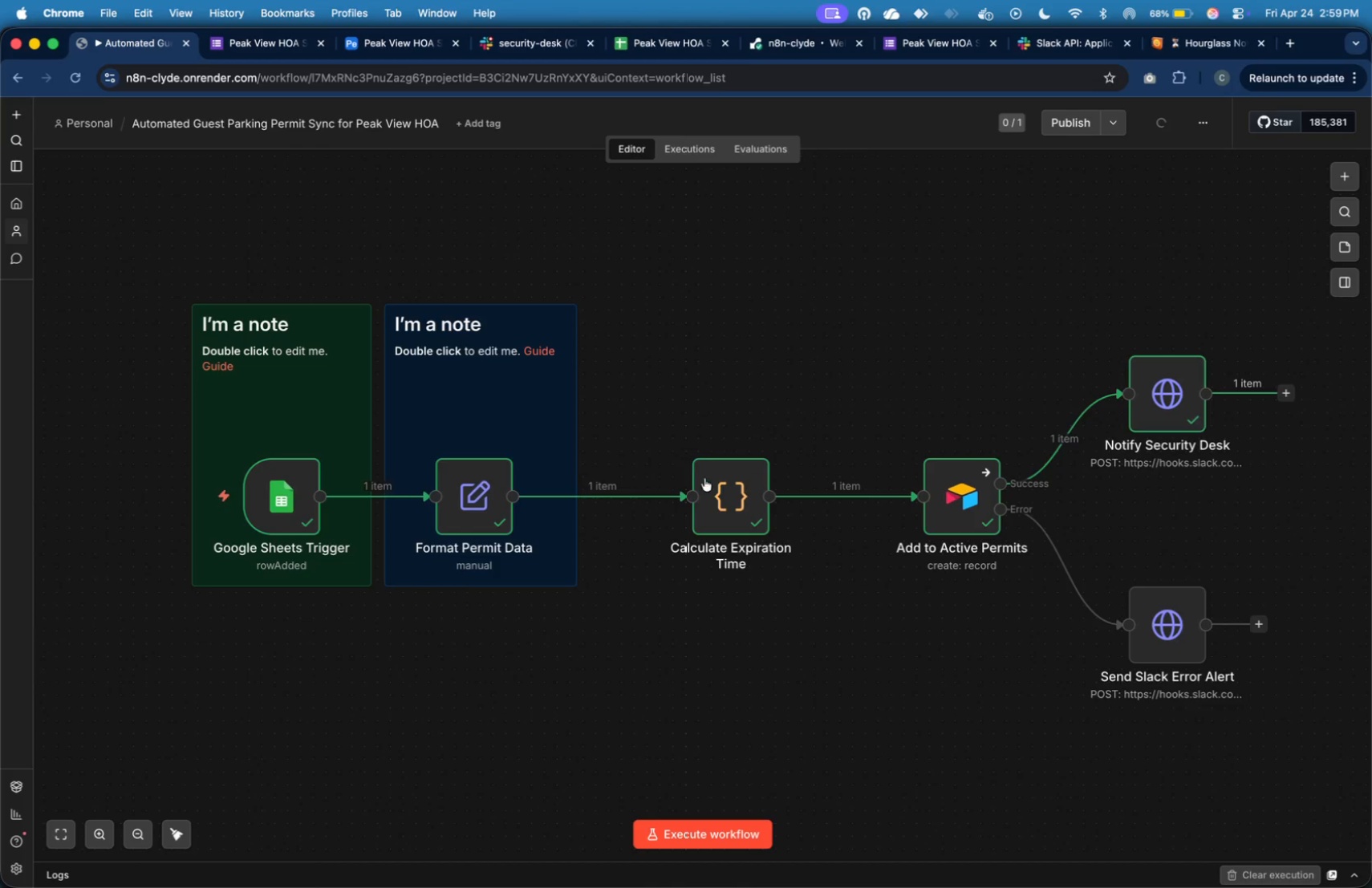 
left_click_drag(start_coordinate=[721, 489], to_coordinate=[707, 487])
 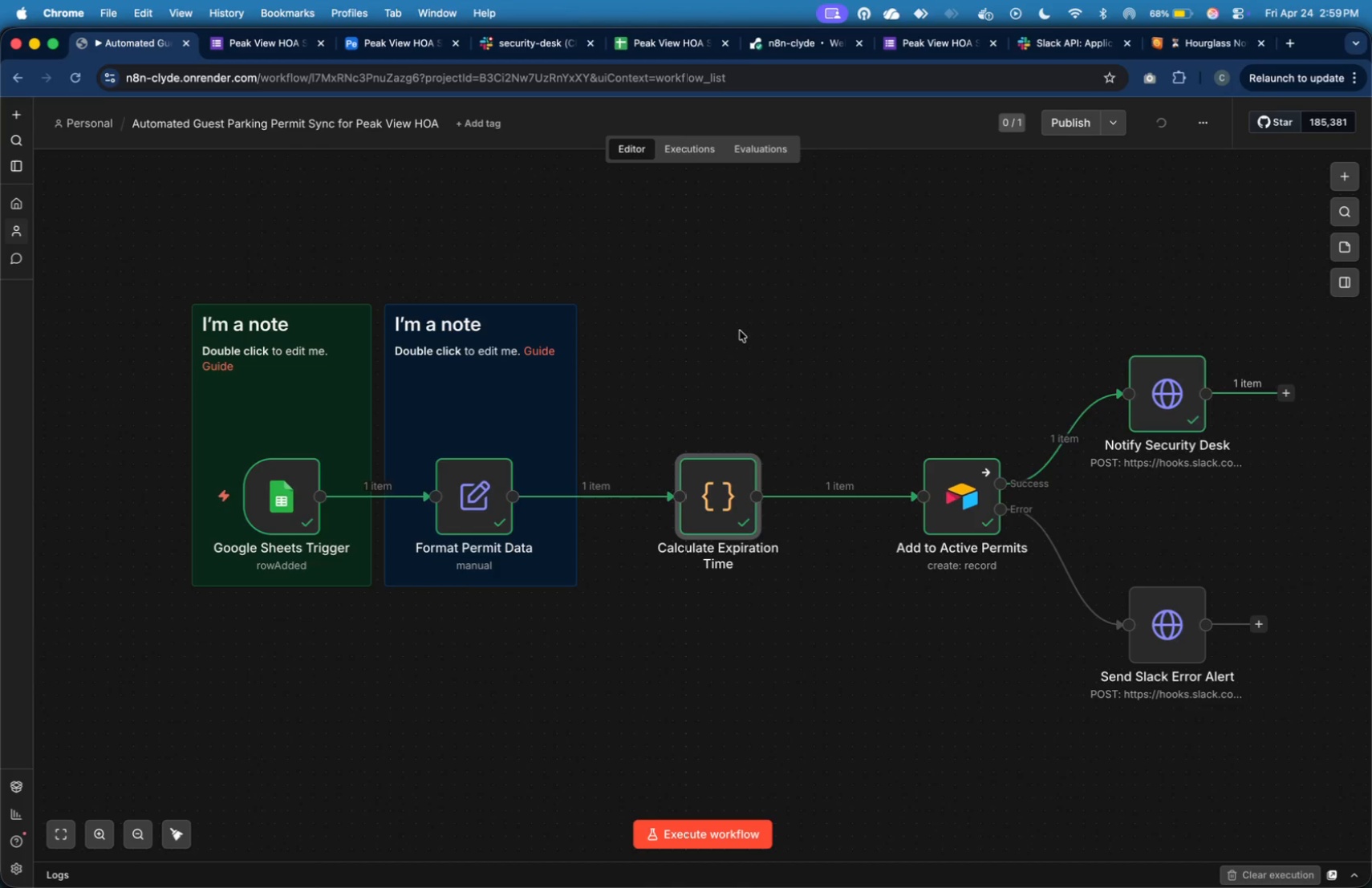 
left_click([740, 330])
 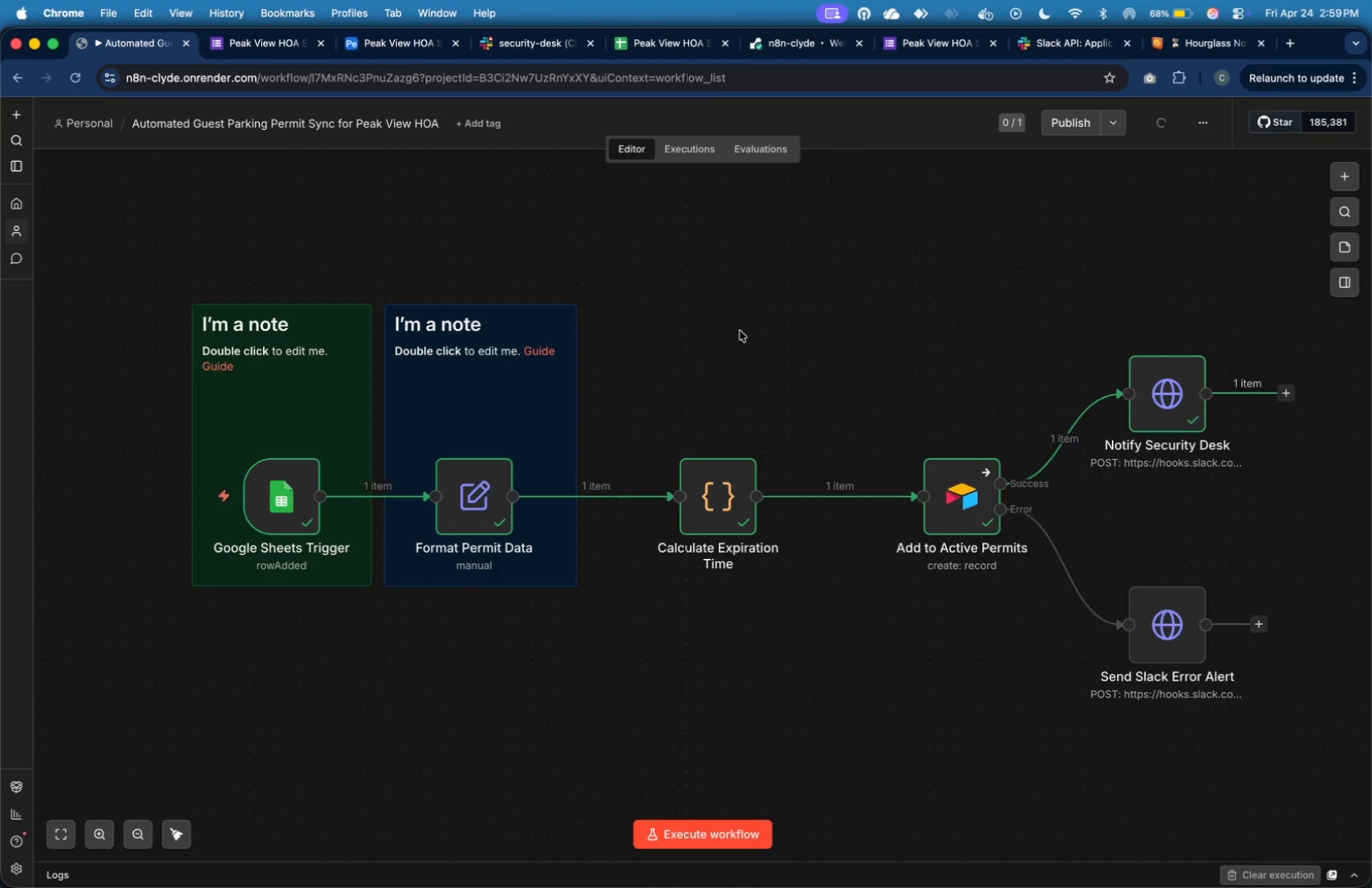 
right_click([740, 330])
 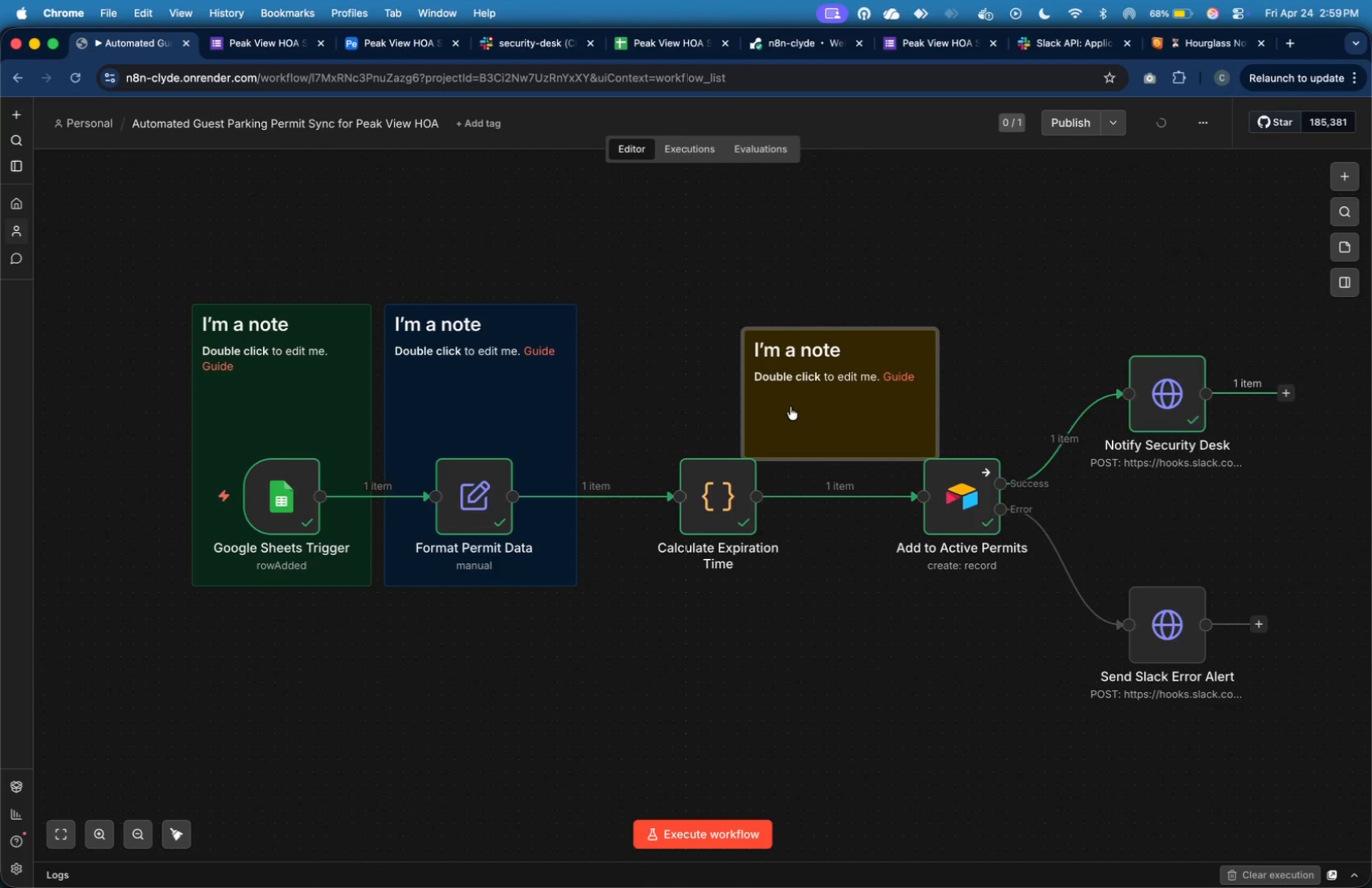 
left_click_drag(start_coordinate=[795, 413], to_coordinate=[640, 385])
 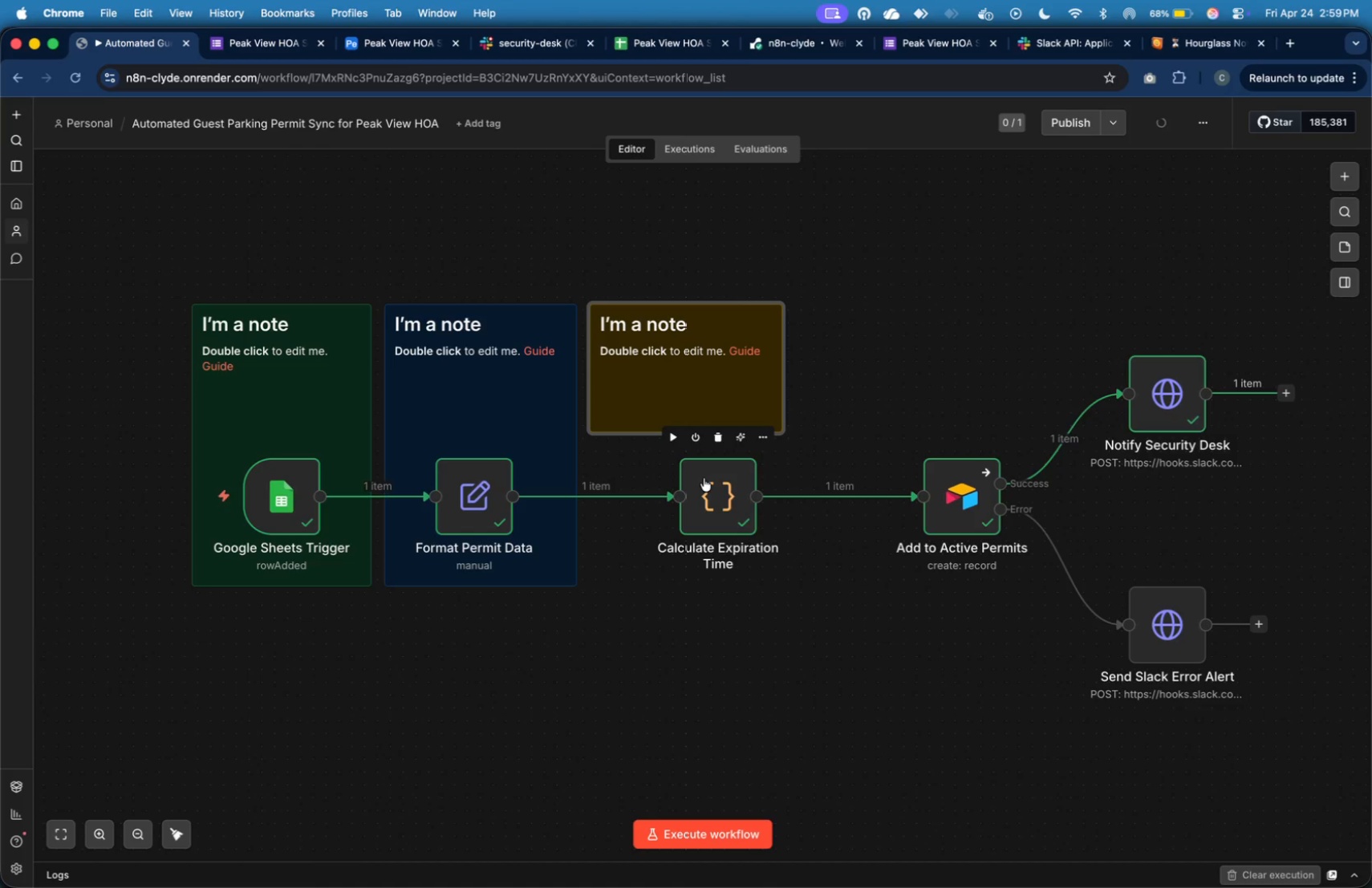 
left_click_drag(start_coordinate=[704, 478], to_coordinate=[677, 476])
 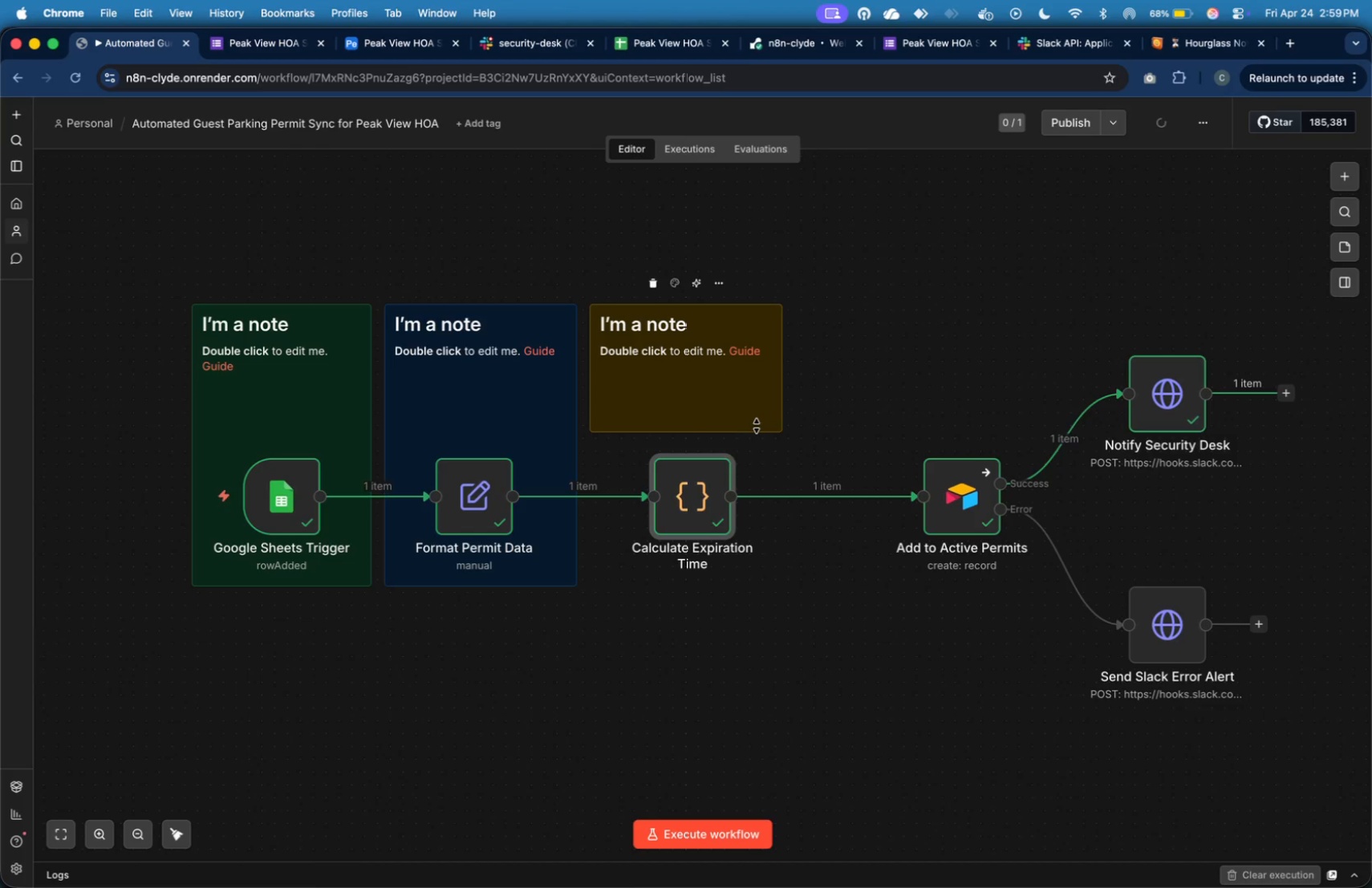 
left_click_drag(start_coordinate=[757, 427], to_coordinate=[766, 589])
 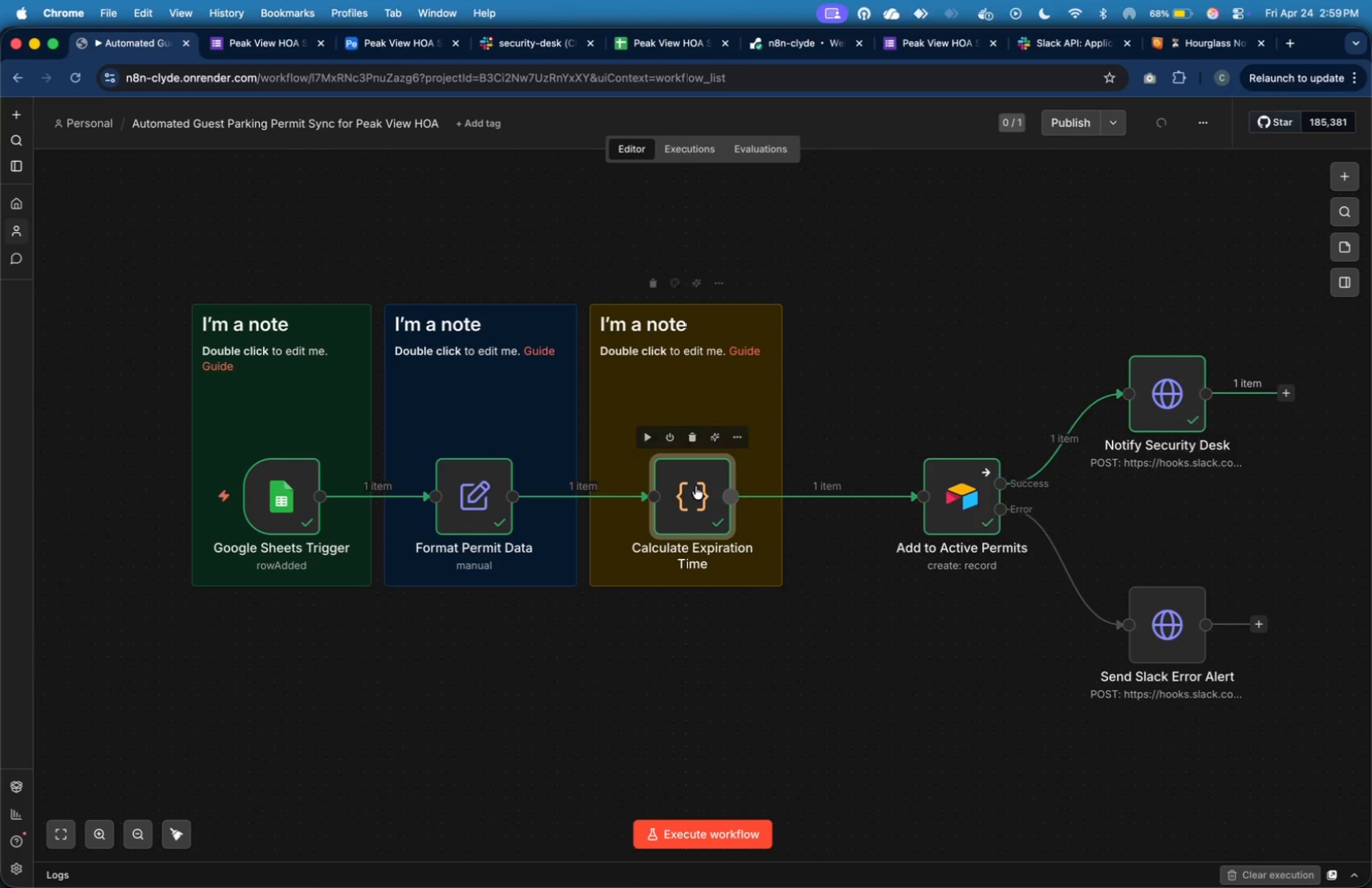 
left_click_drag(start_coordinate=[696, 486], to_coordinate=[688, 485])
 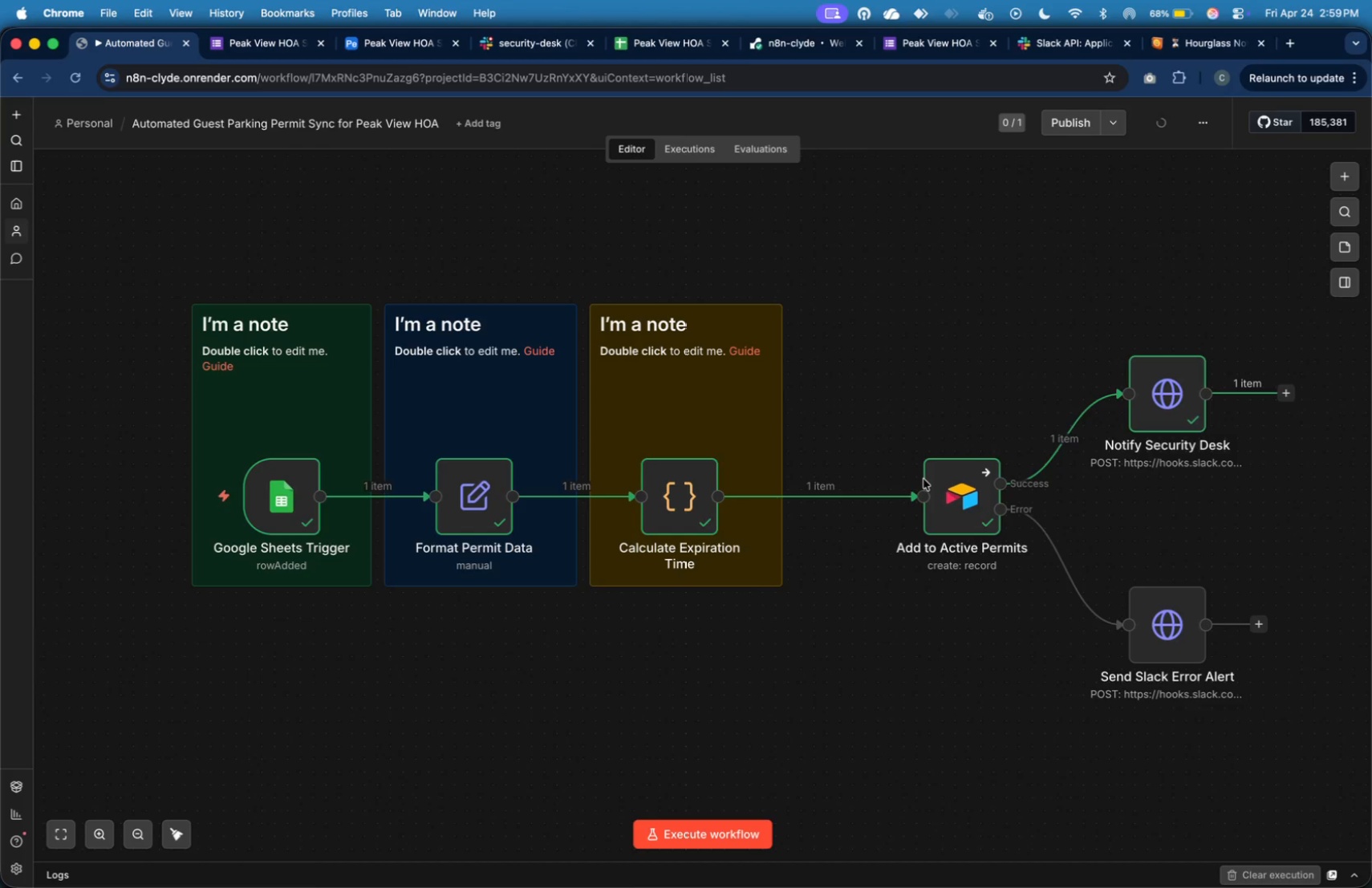 
left_click_drag(start_coordinate=[940, 490], to_coordinate=[883, 493])
 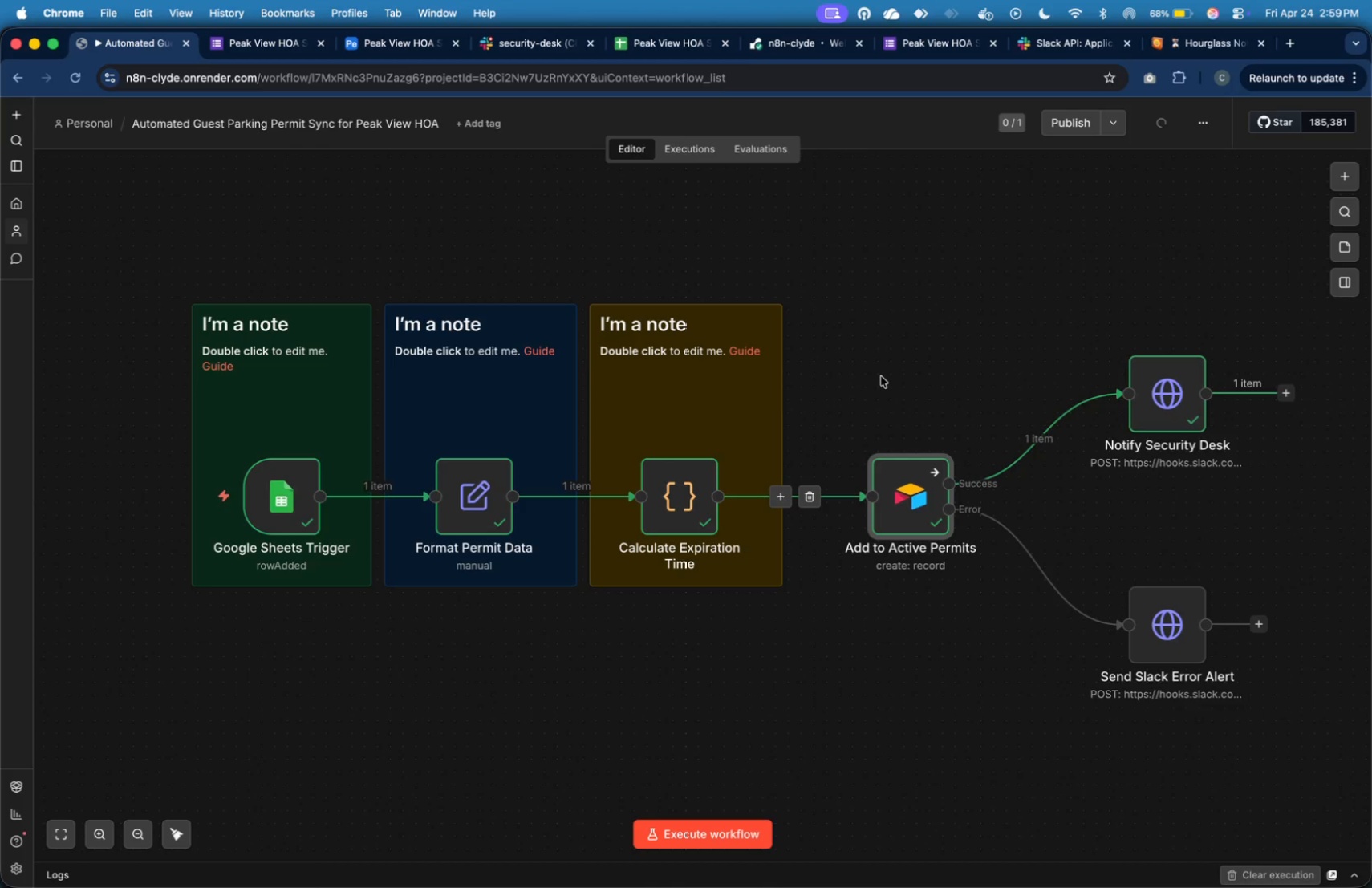 
left_click([891, 358])
 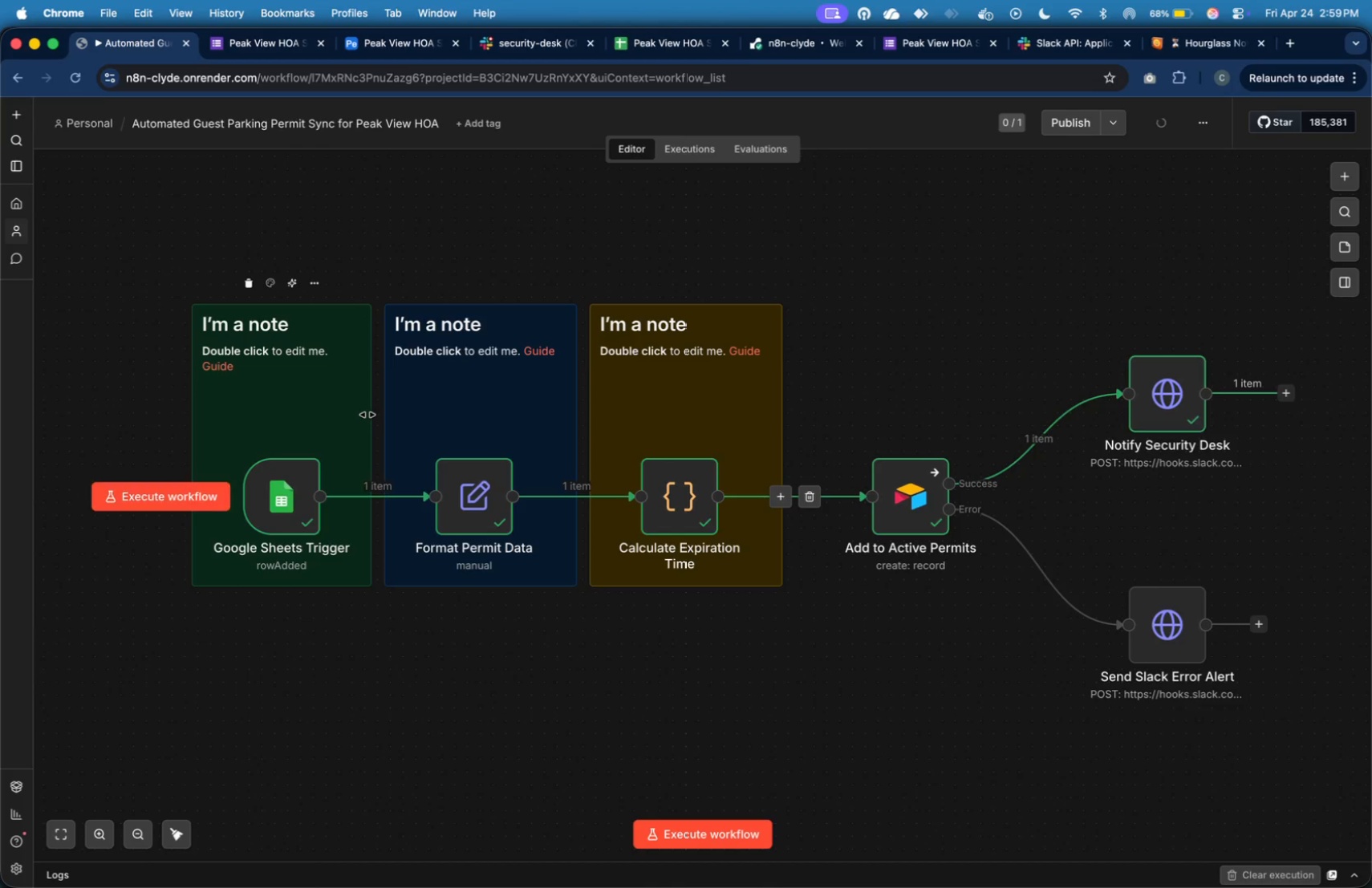 
left_click([384, 433])
 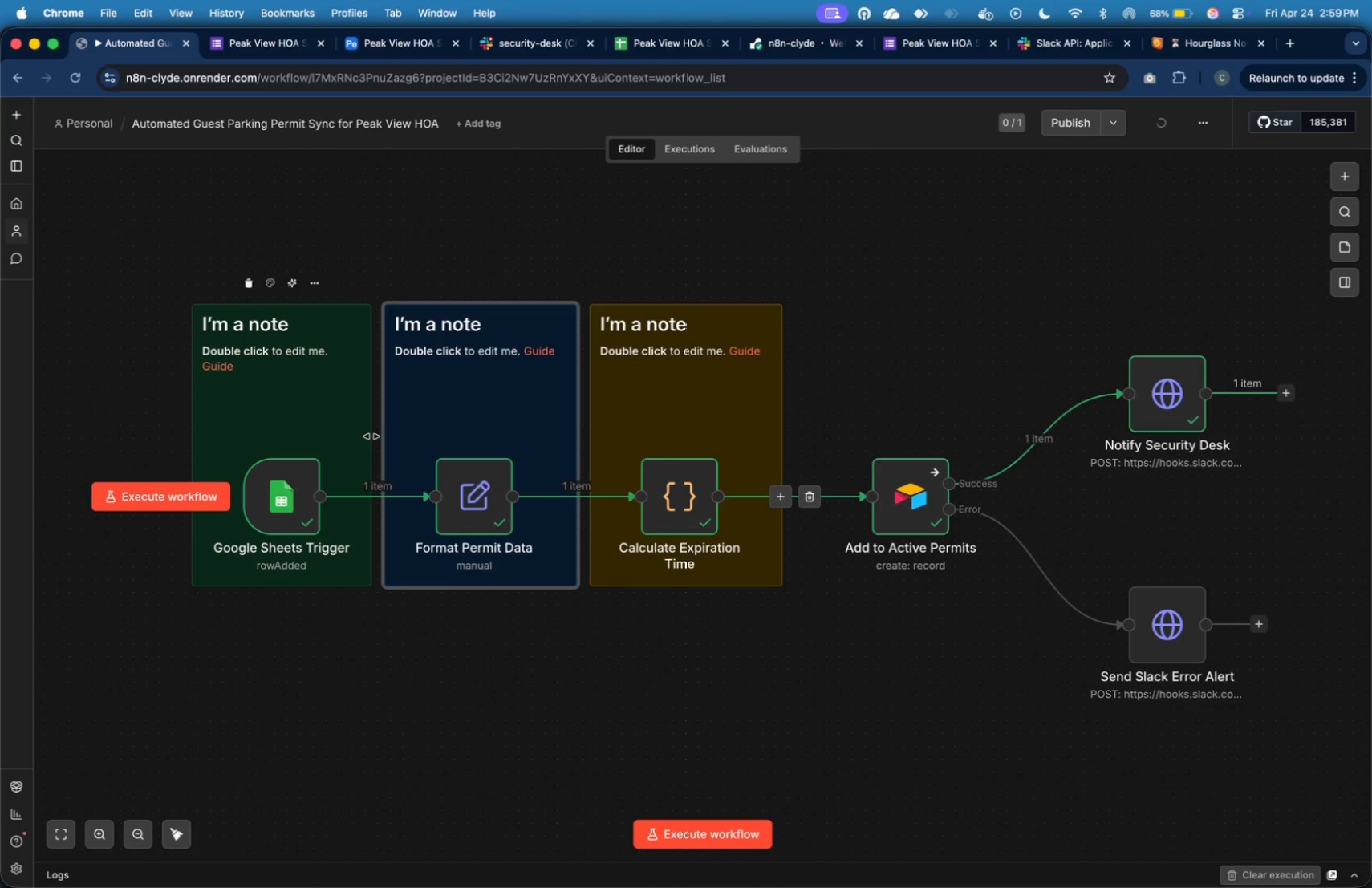 
left_click_drag(start_coordinate=[371, 436], to_coordinate=[375, 439])
 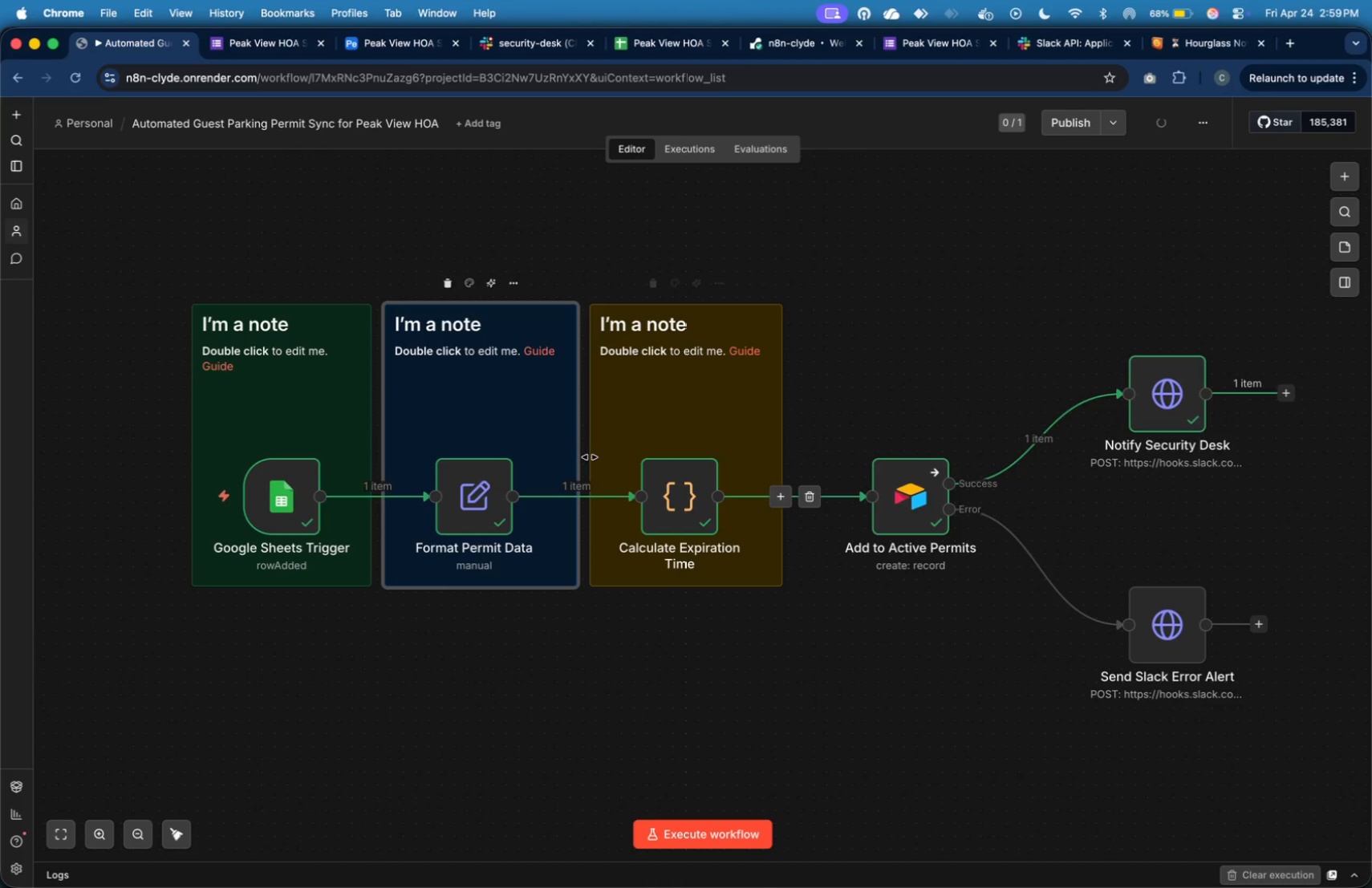 
left_click_drag(start_coordinate=[592, 457], to_coordinate=[600, 458])
 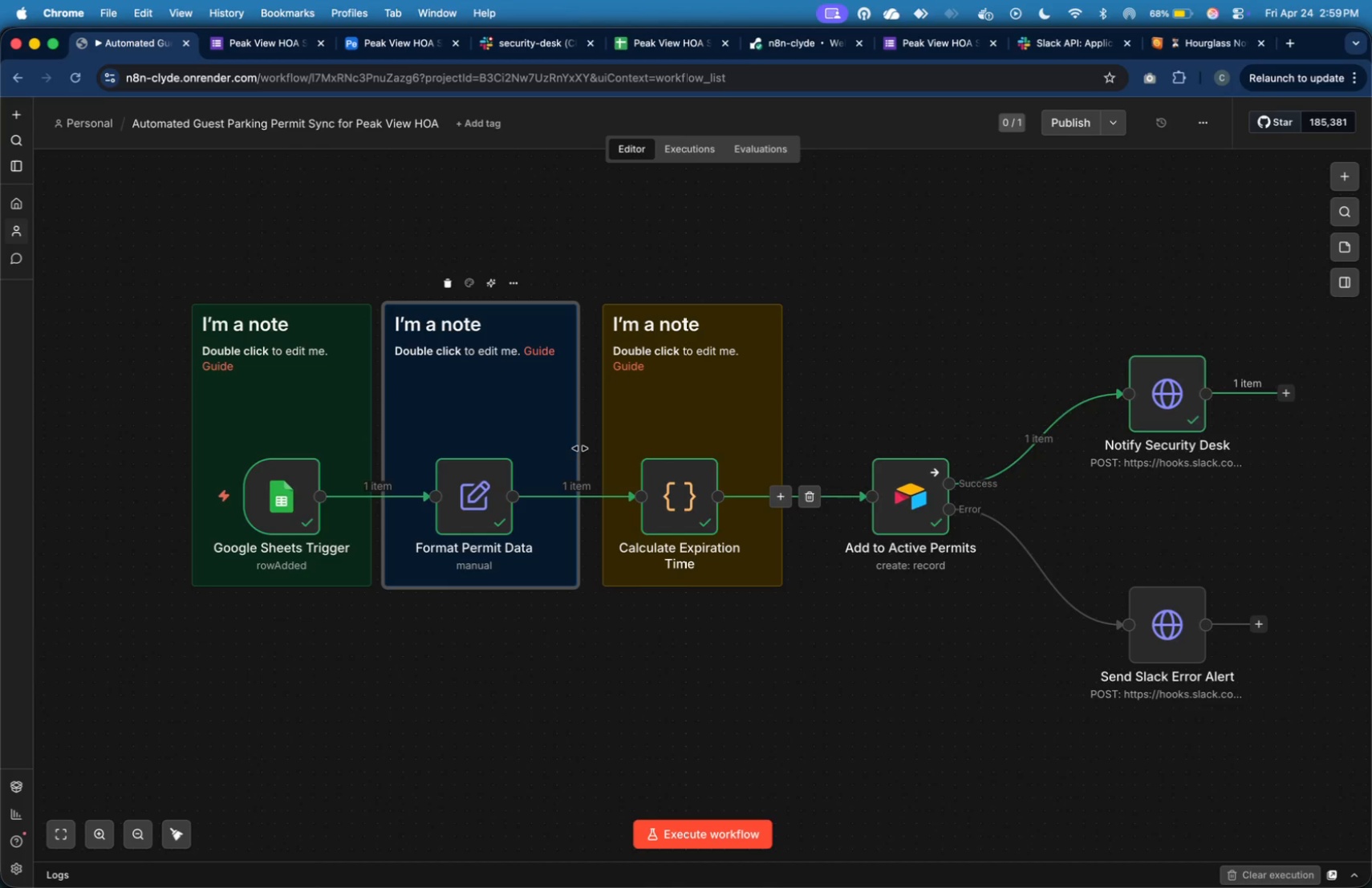 
left_click_drag(start_coordinate=[578, 448], to_coordinate=[587, 452])
 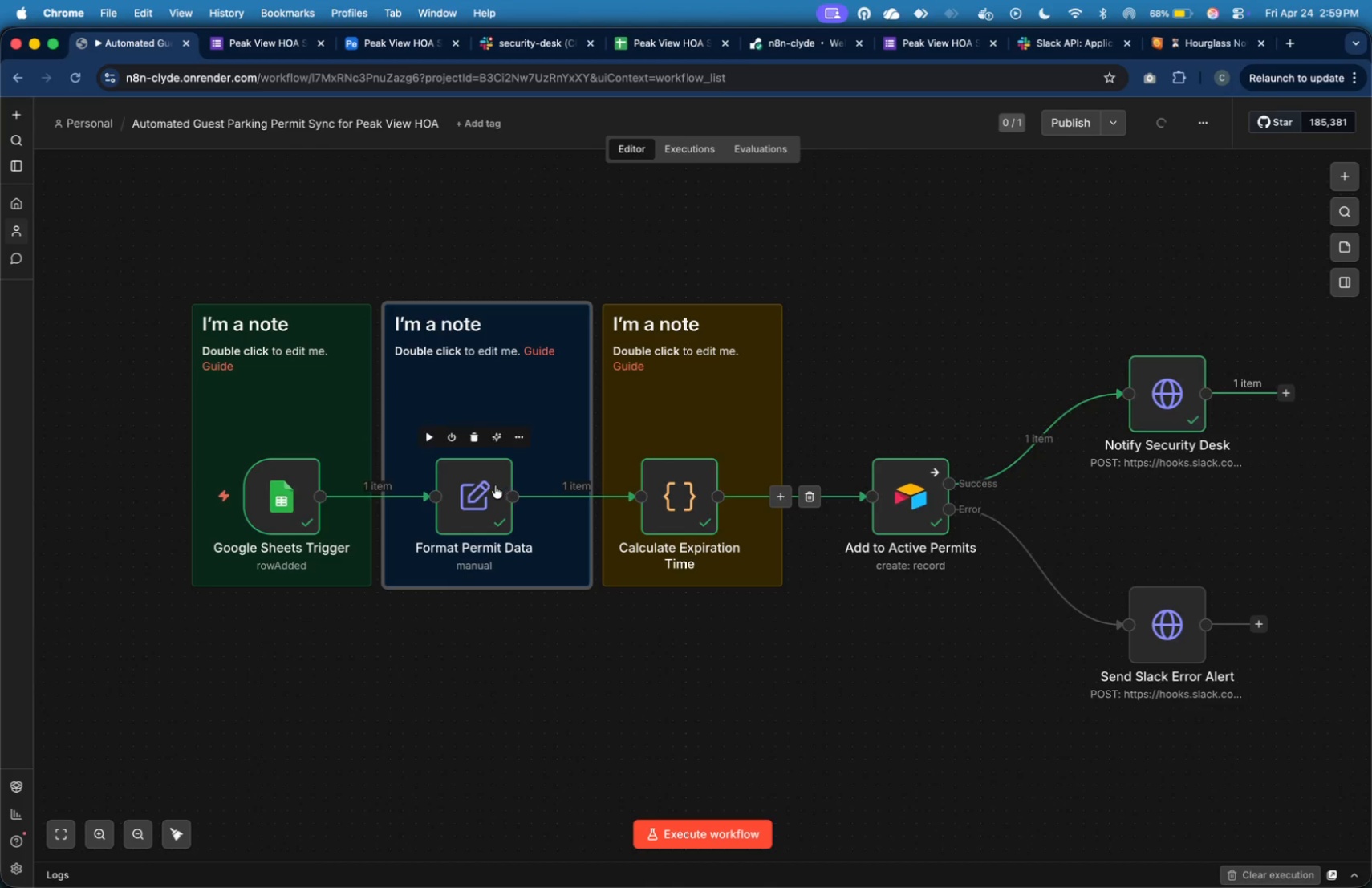 
left_click_drag(start_coordinate=[495, 485], to_coordinate=[503, 488])
 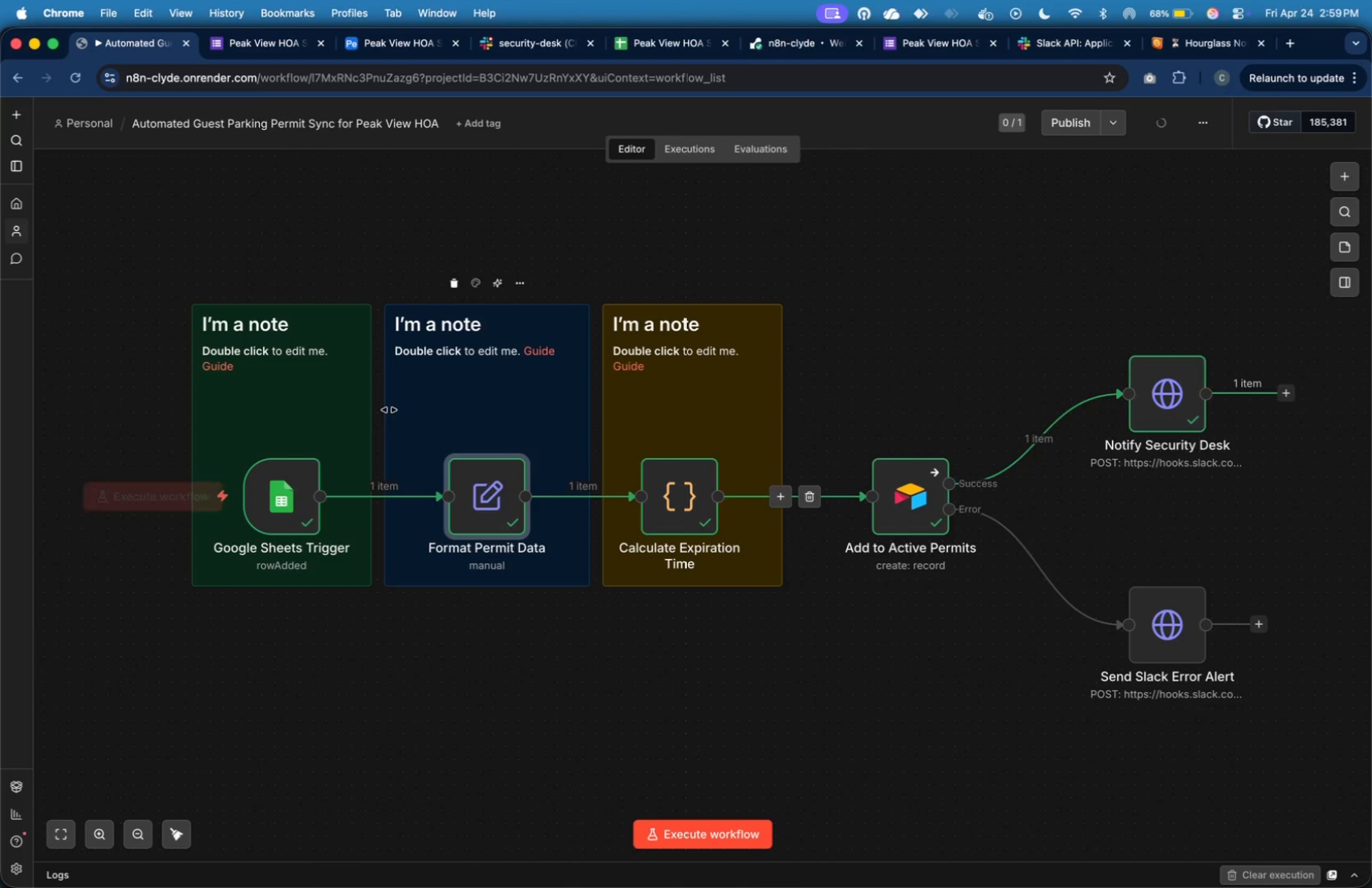 
left_click_drag(start_coordinate=[388, 409], to_coordinate=[399, 413])
 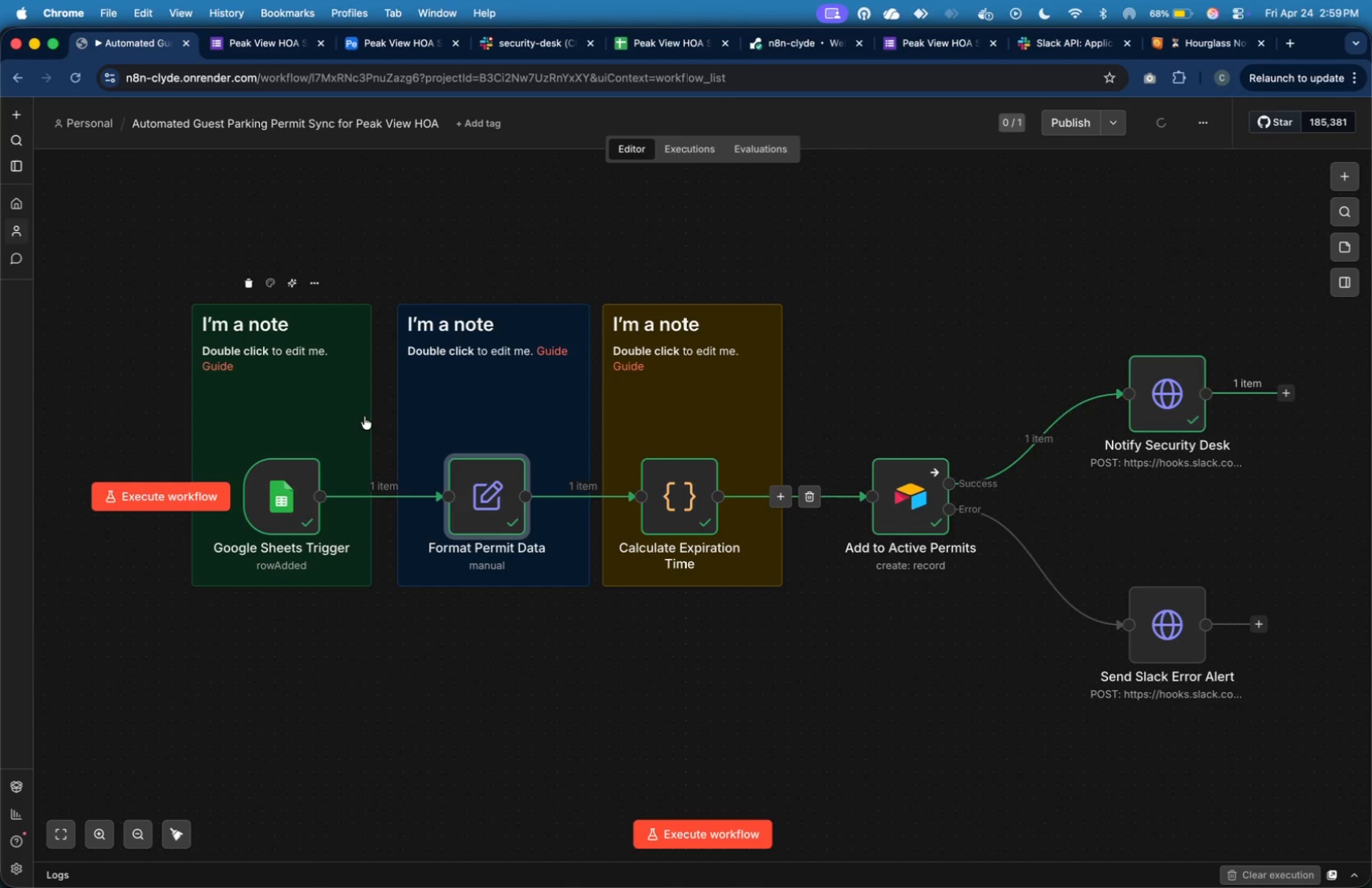 
left_click_drag(start_coordinate=[364, 416], to_coordinate=[373, 421])
 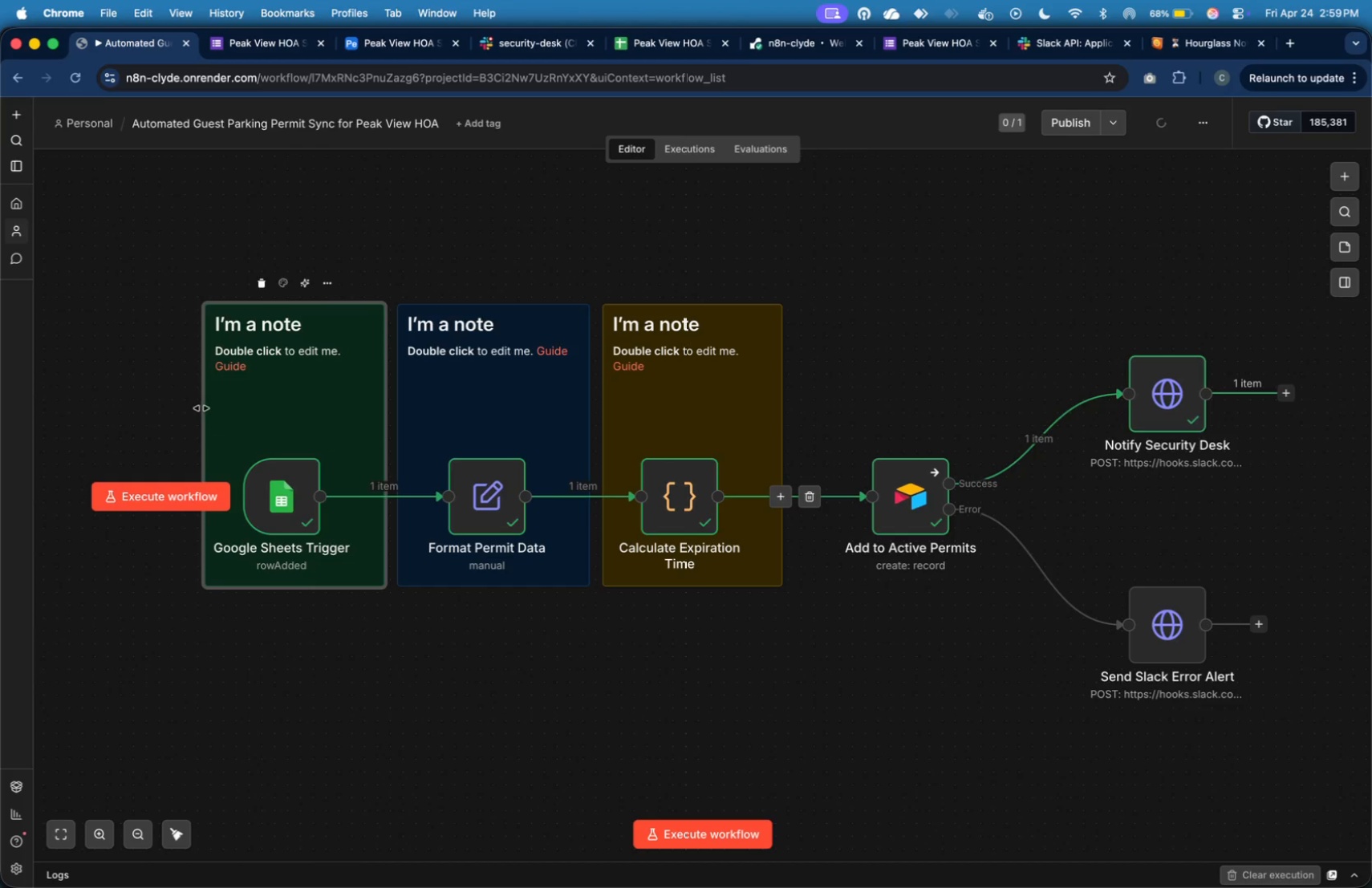 
left_click_drag(start_coordinate=[201, 408], to_coordinate=[195, 408])
 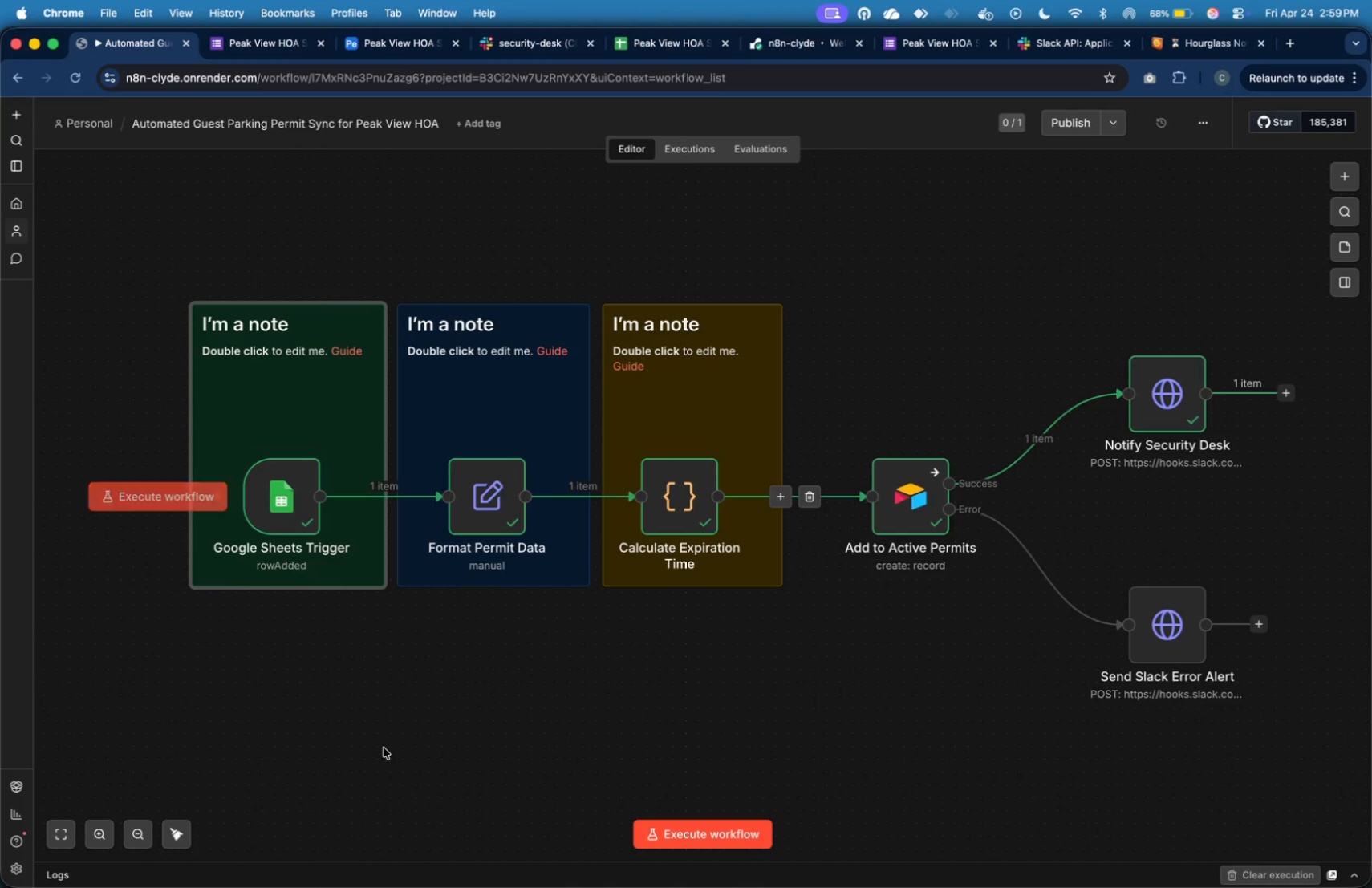 
left_click([389, 756])
 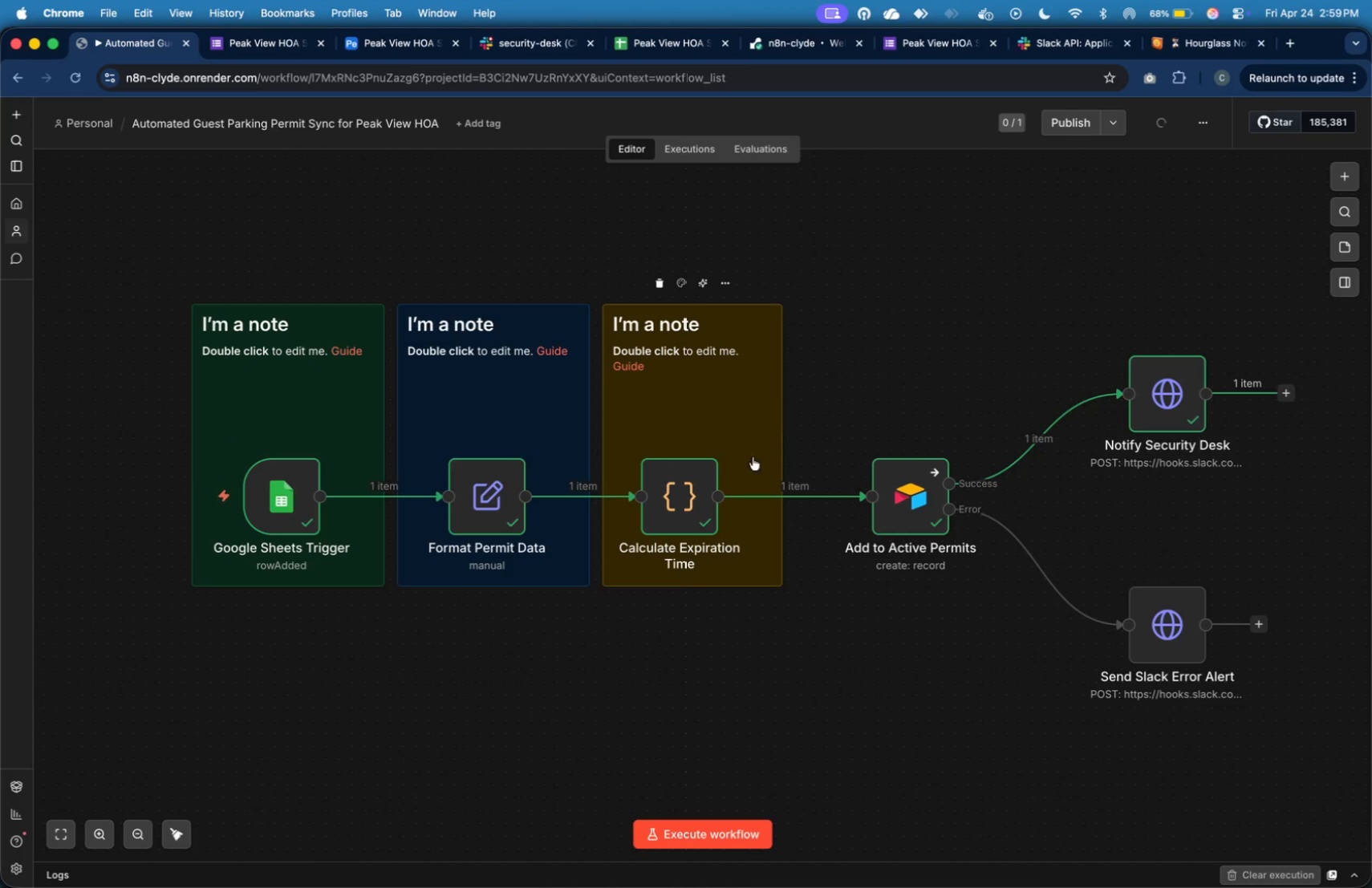 
left_click_drag(start_coordinate=[689, 502], to_coordinate=[700, 503])
 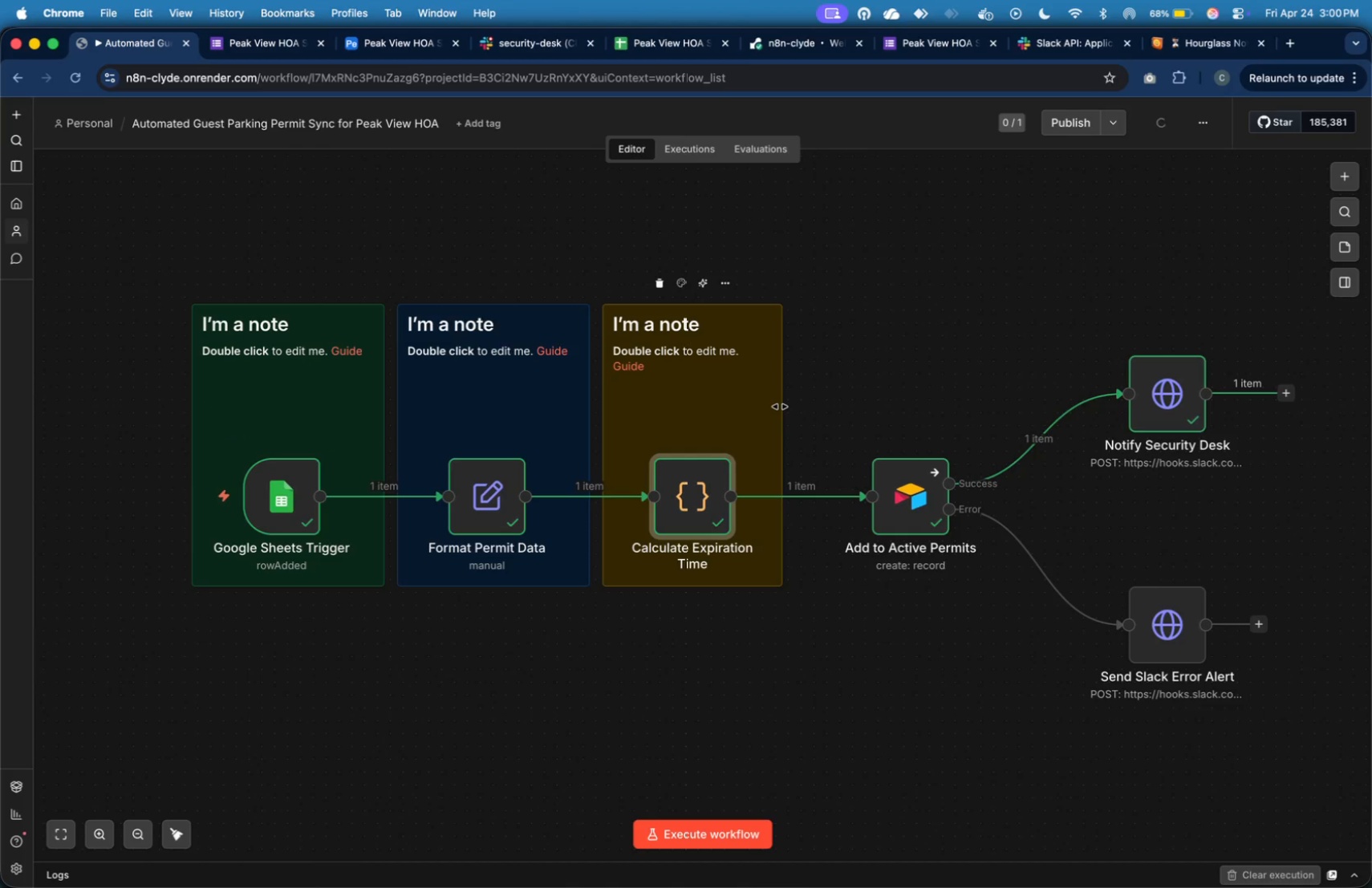 
left_click_drag(start_coordinate=[781, 407], to_coordinate=[790, 411])
 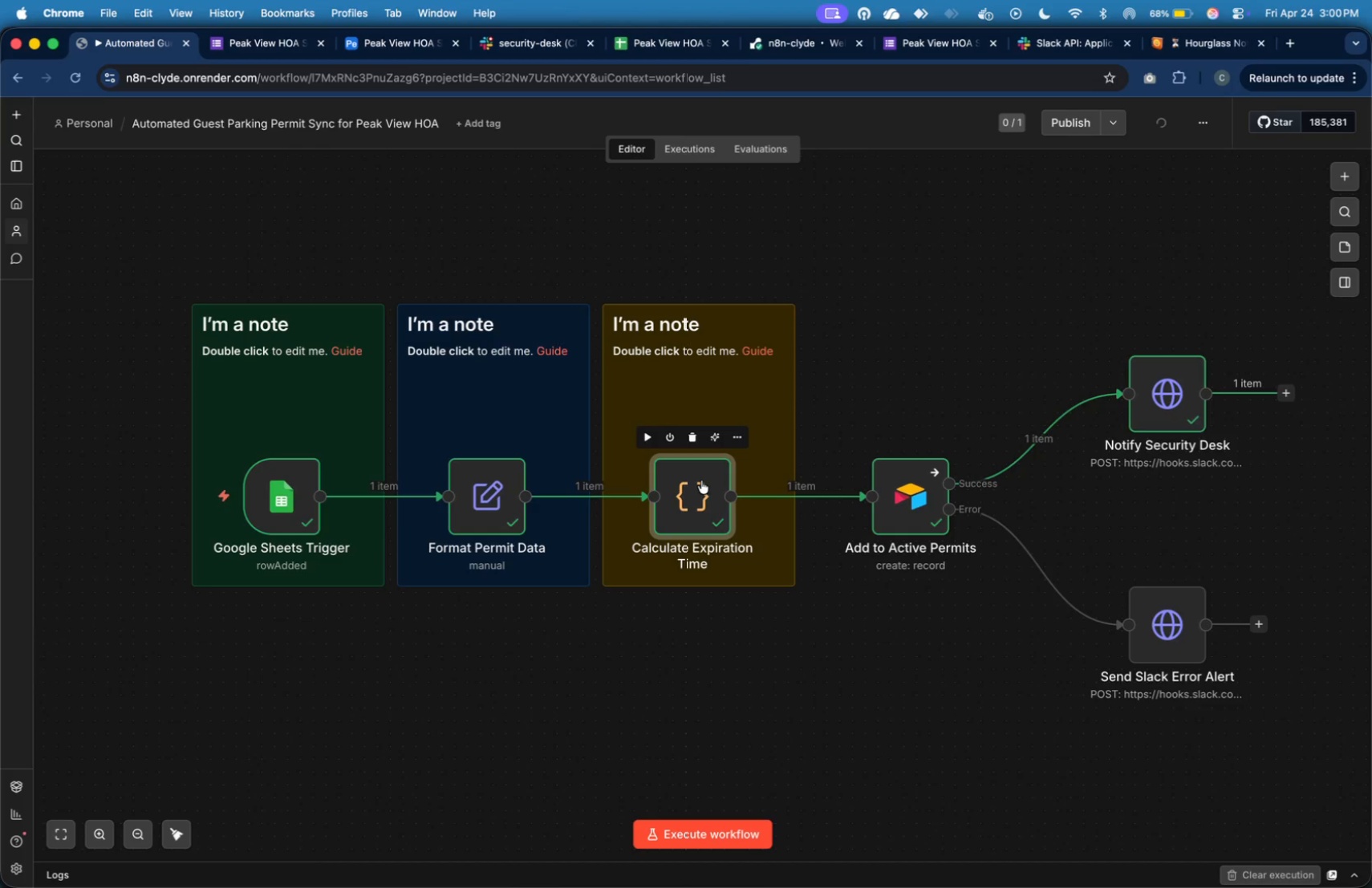 
left_click_drag(start_coordinate=[701, 480], to_coordinate=[711, 483])
 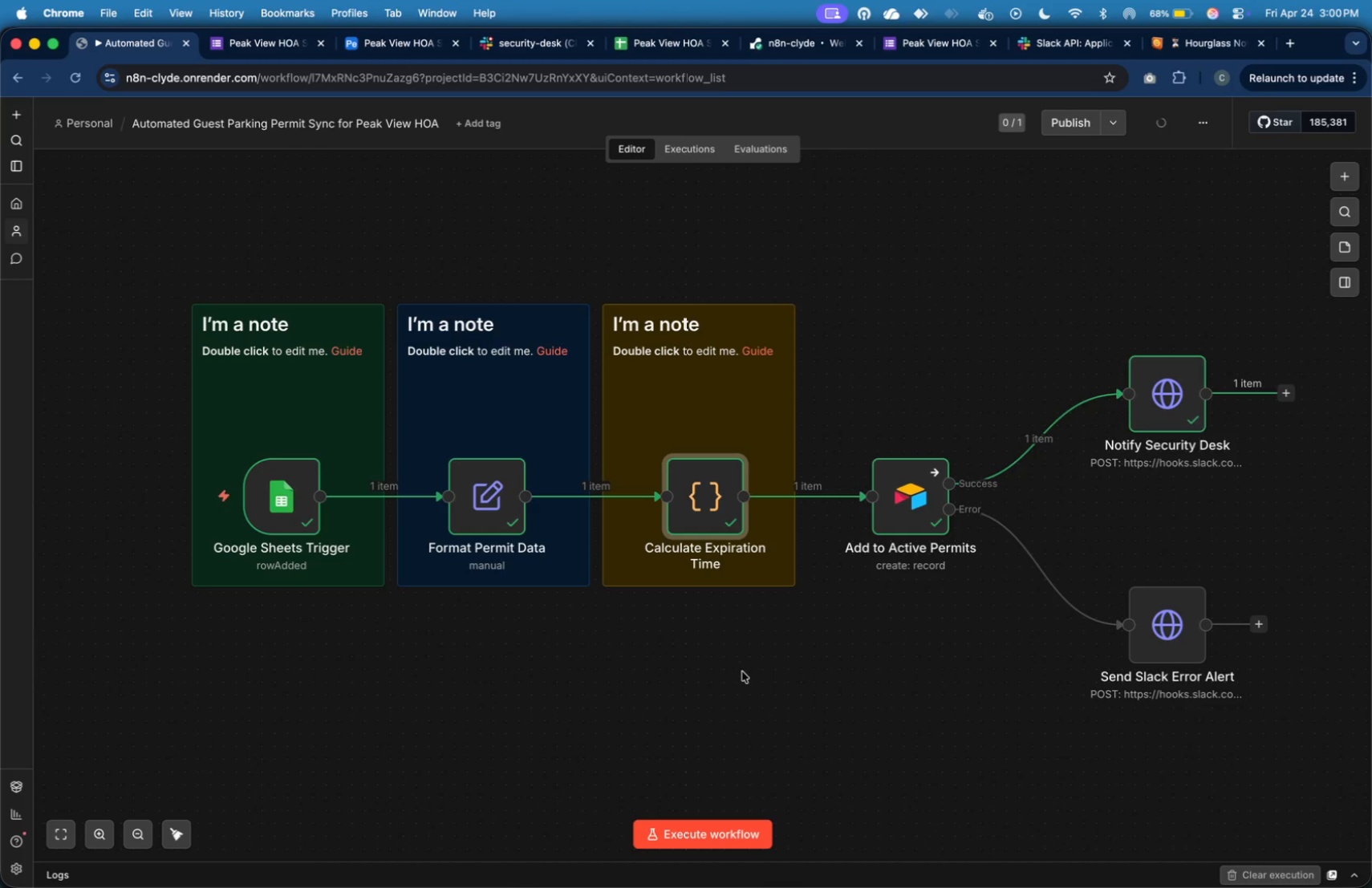 
left_click([742, 671])
 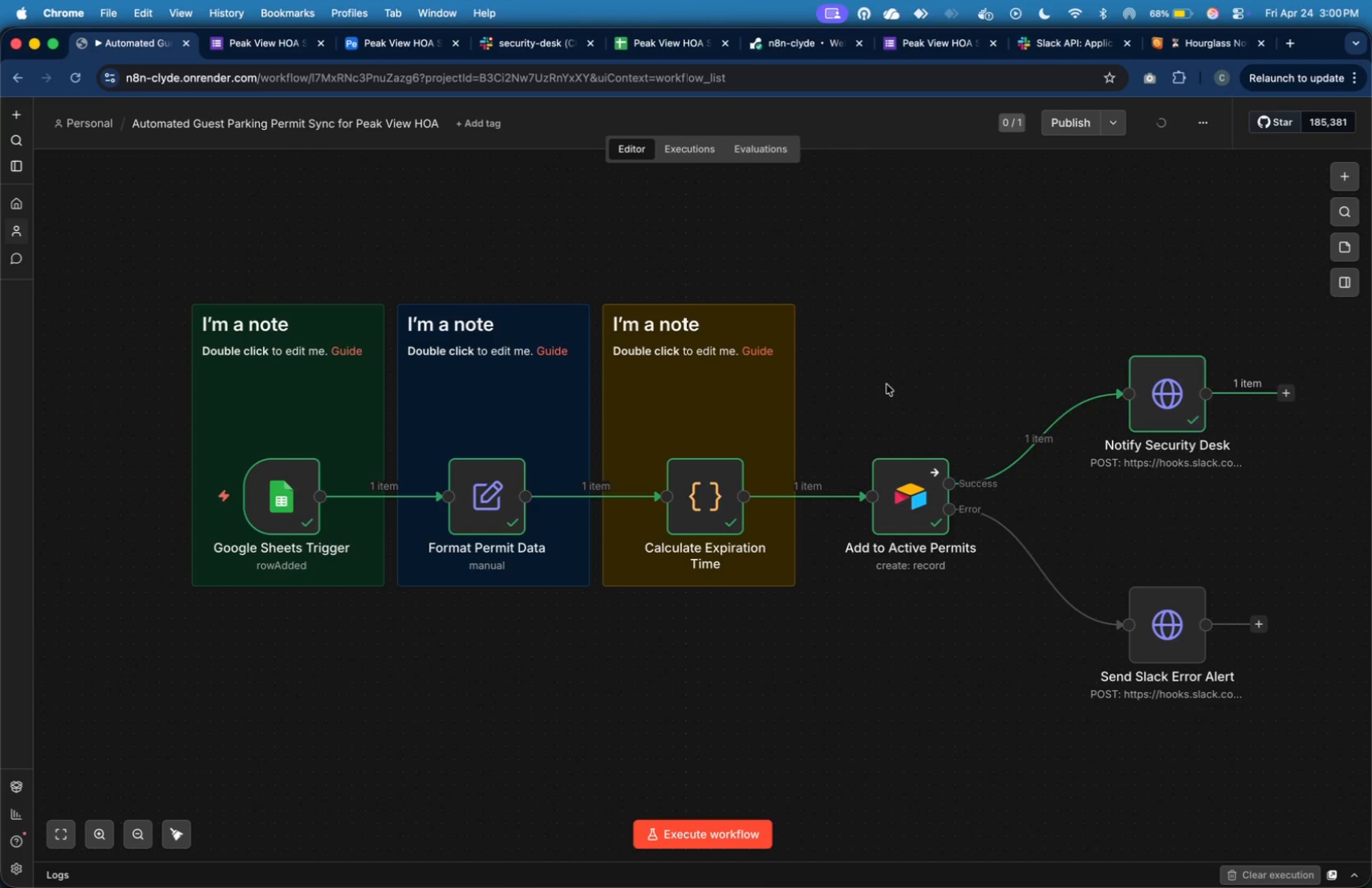 
wait(5.11)
 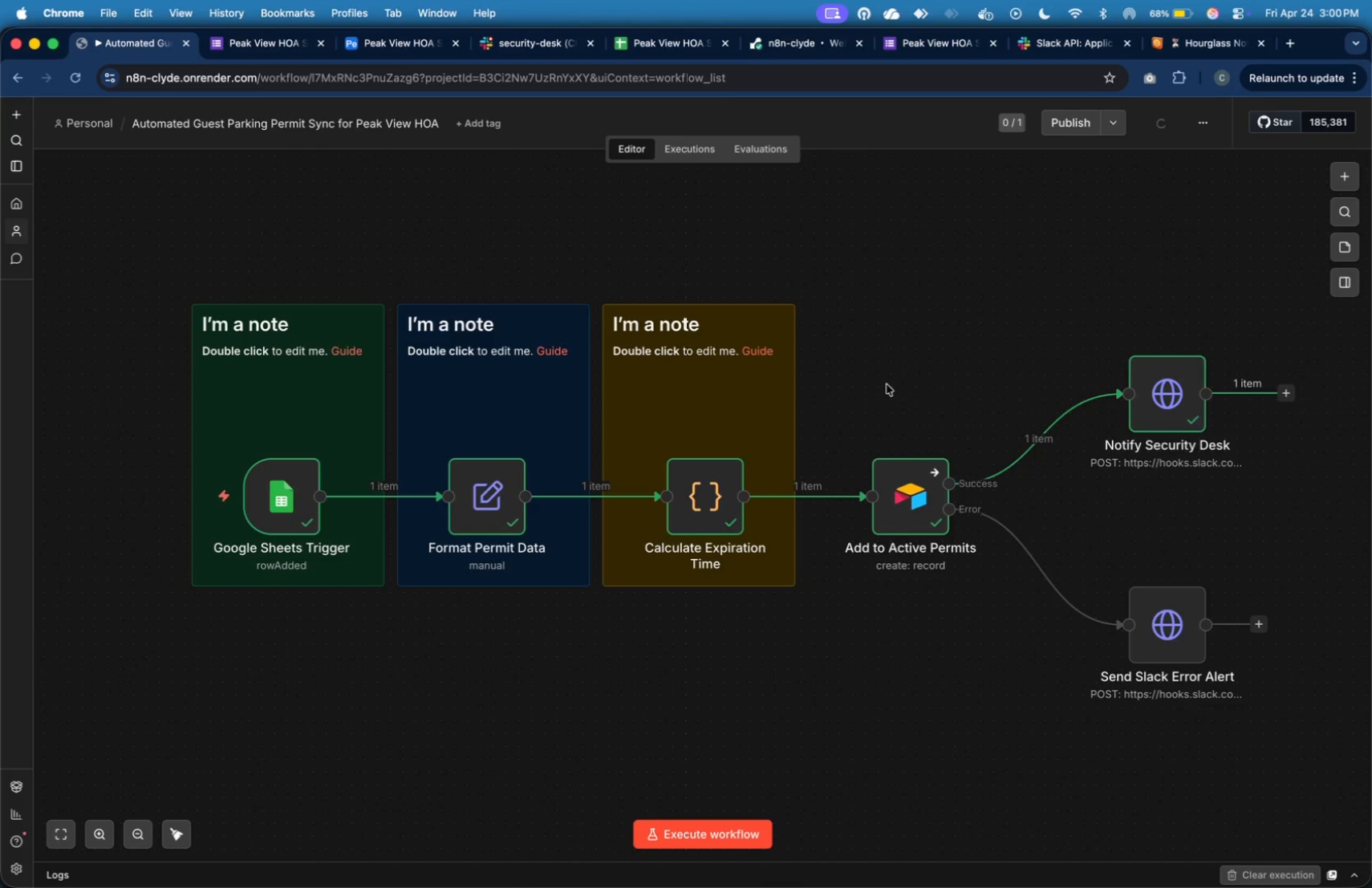 
left_click([897, 325])
 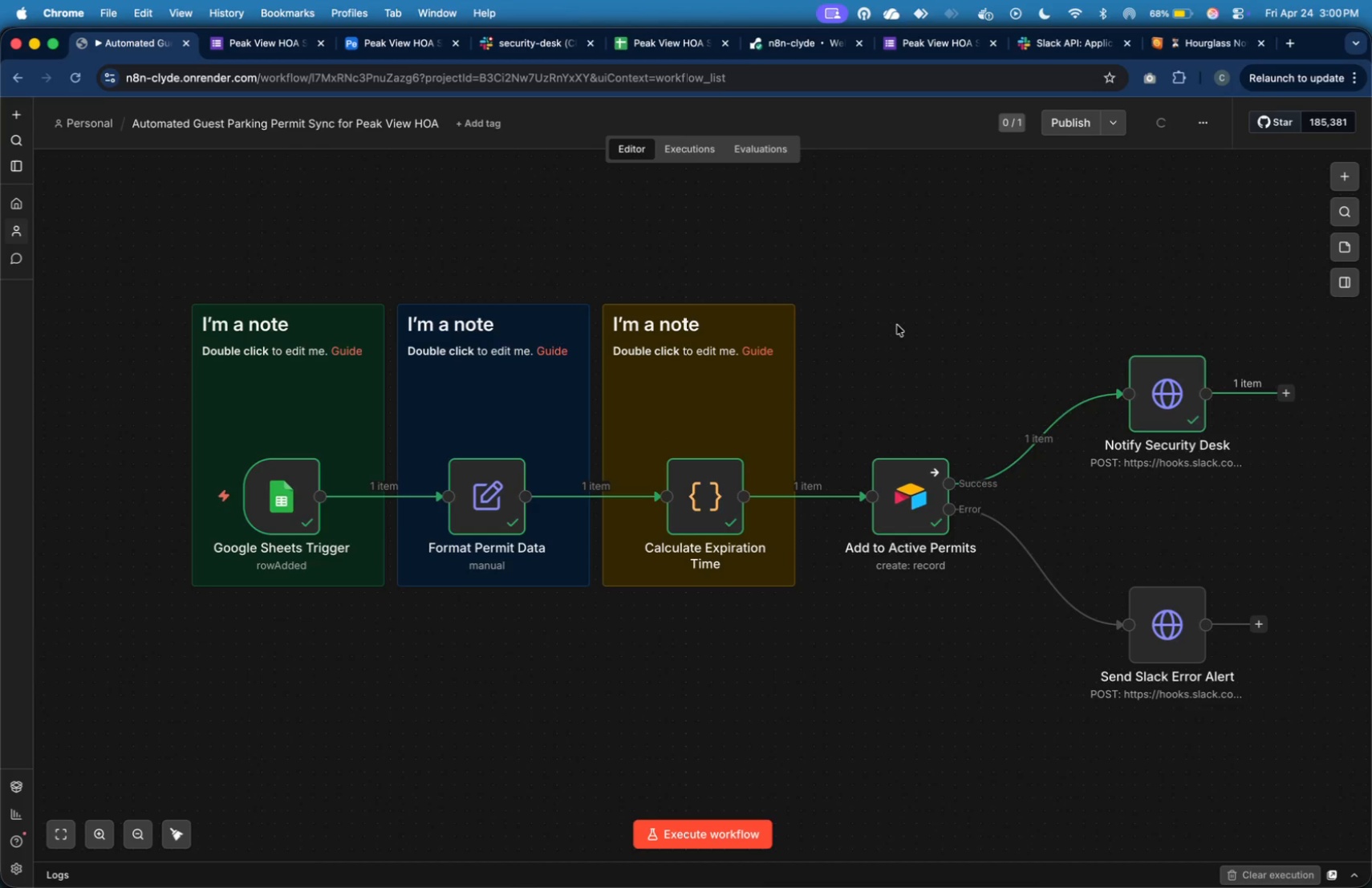 
right_click([897, 325])
 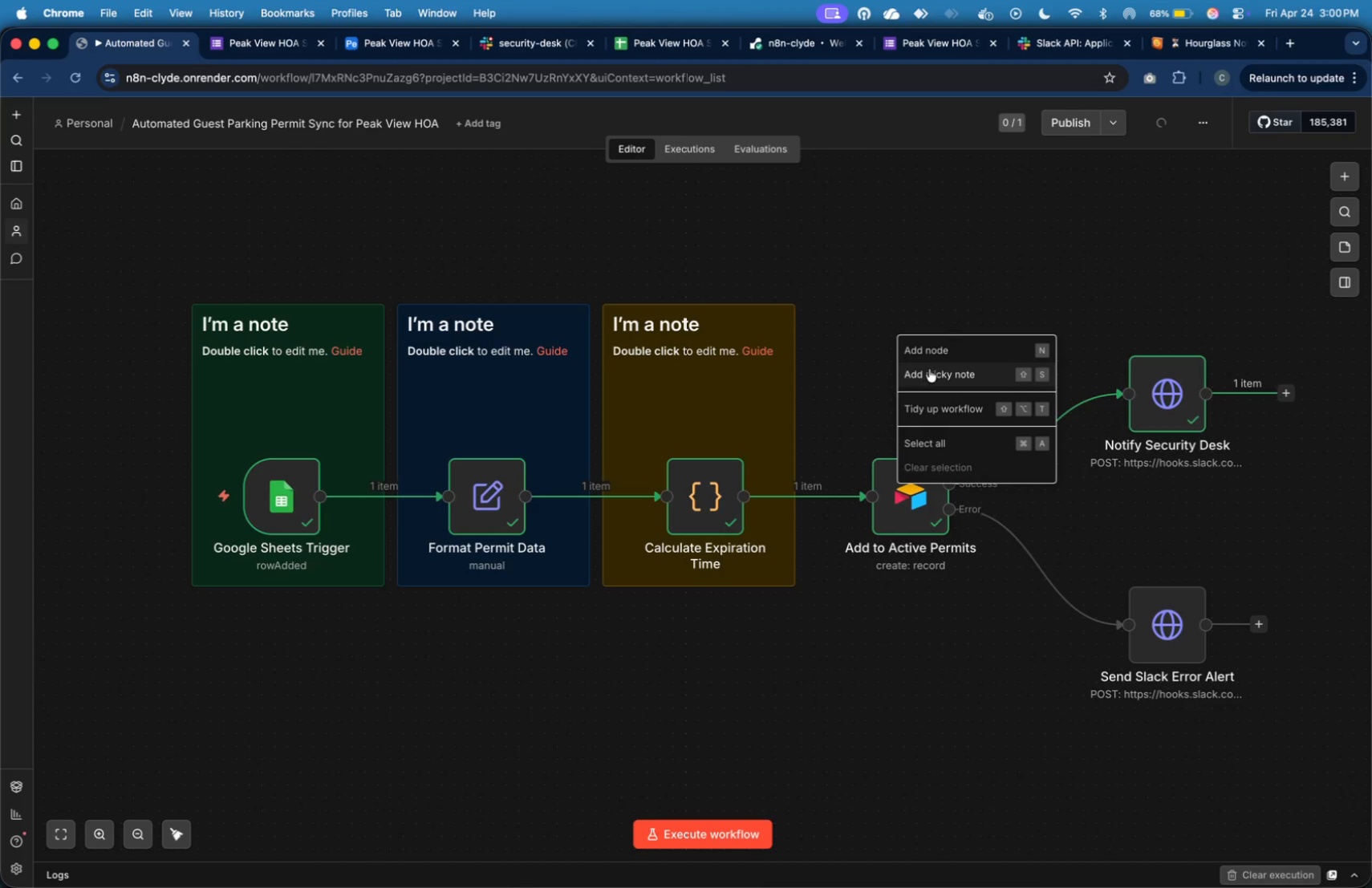 
mouse_move([931, 389])
 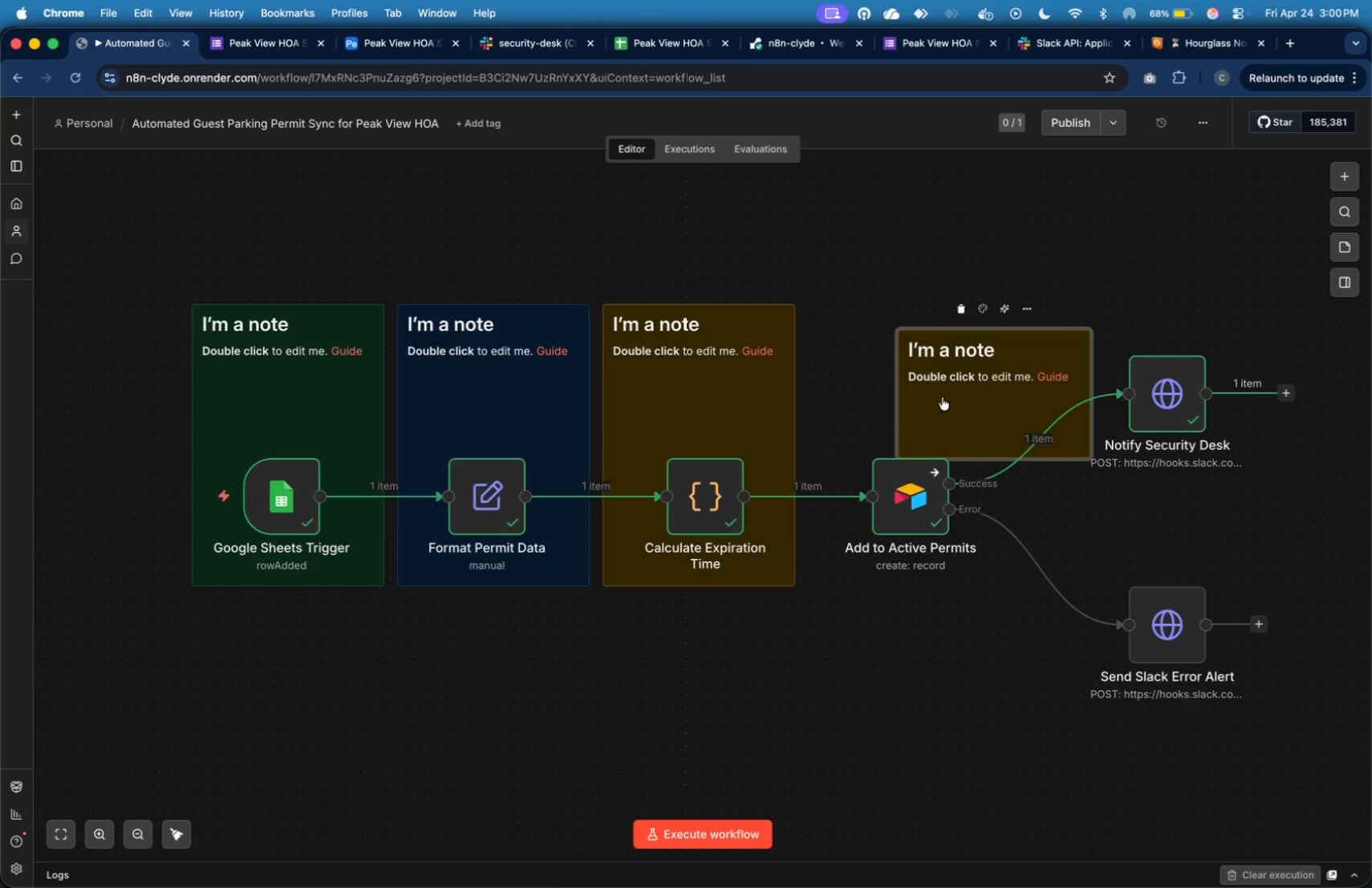 
left_click_drag(start_coordinate=[942, 397], to_coordinate=[849, 375])
 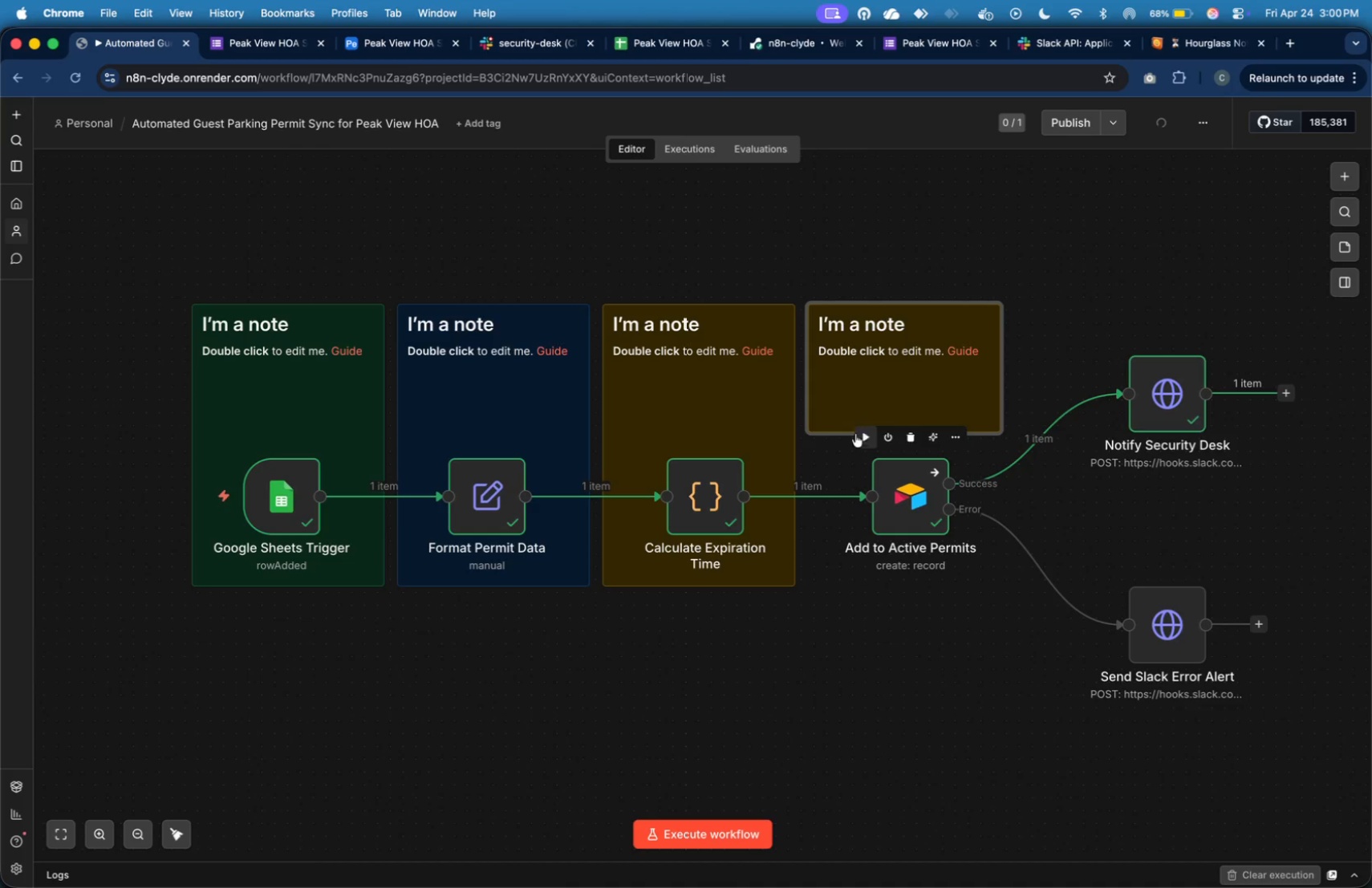 
left_click_drag(start_coordinate=[850, 434], to_coordinate=[831, 584])
 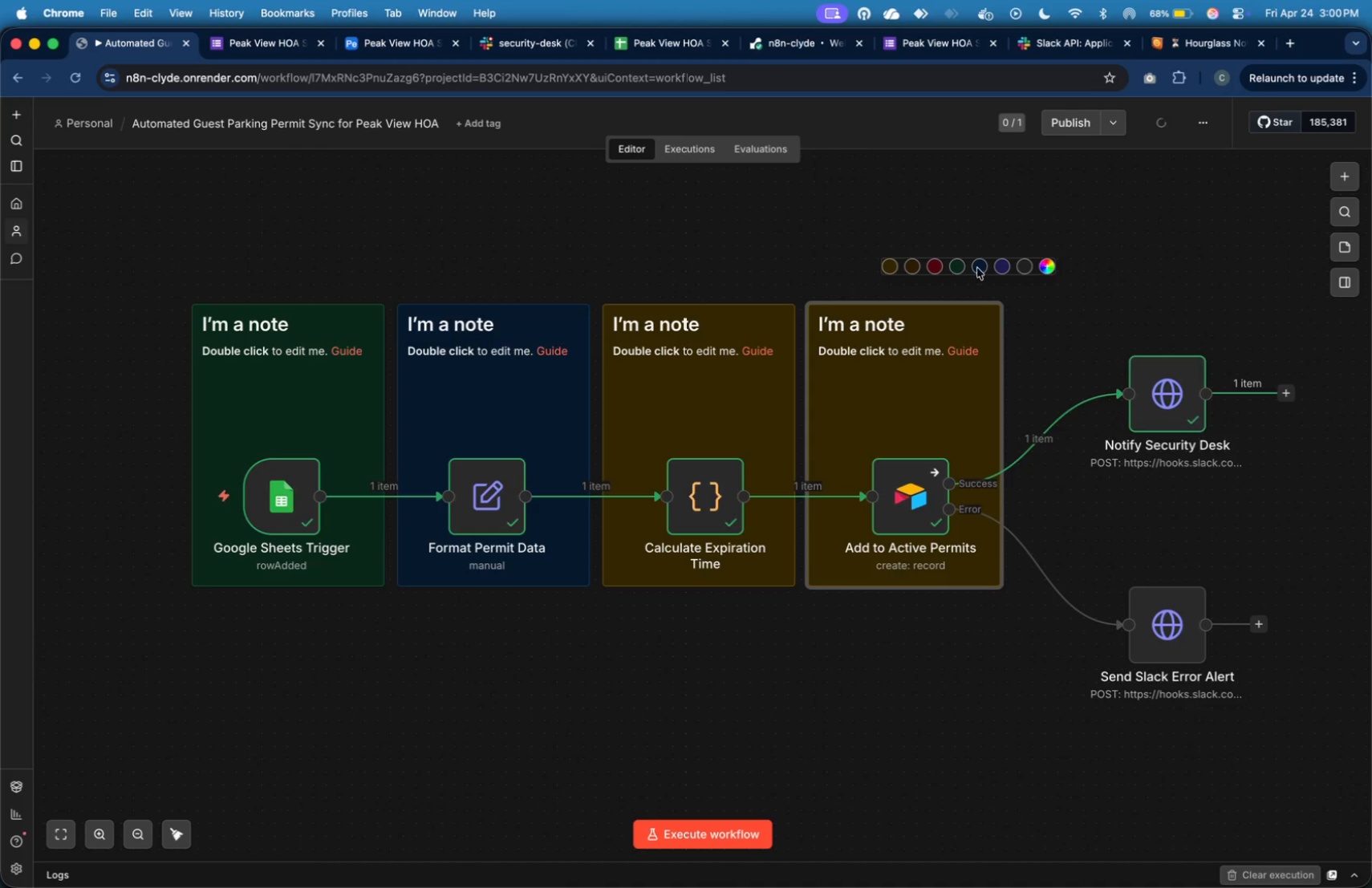 
left_click([1001, 271])
 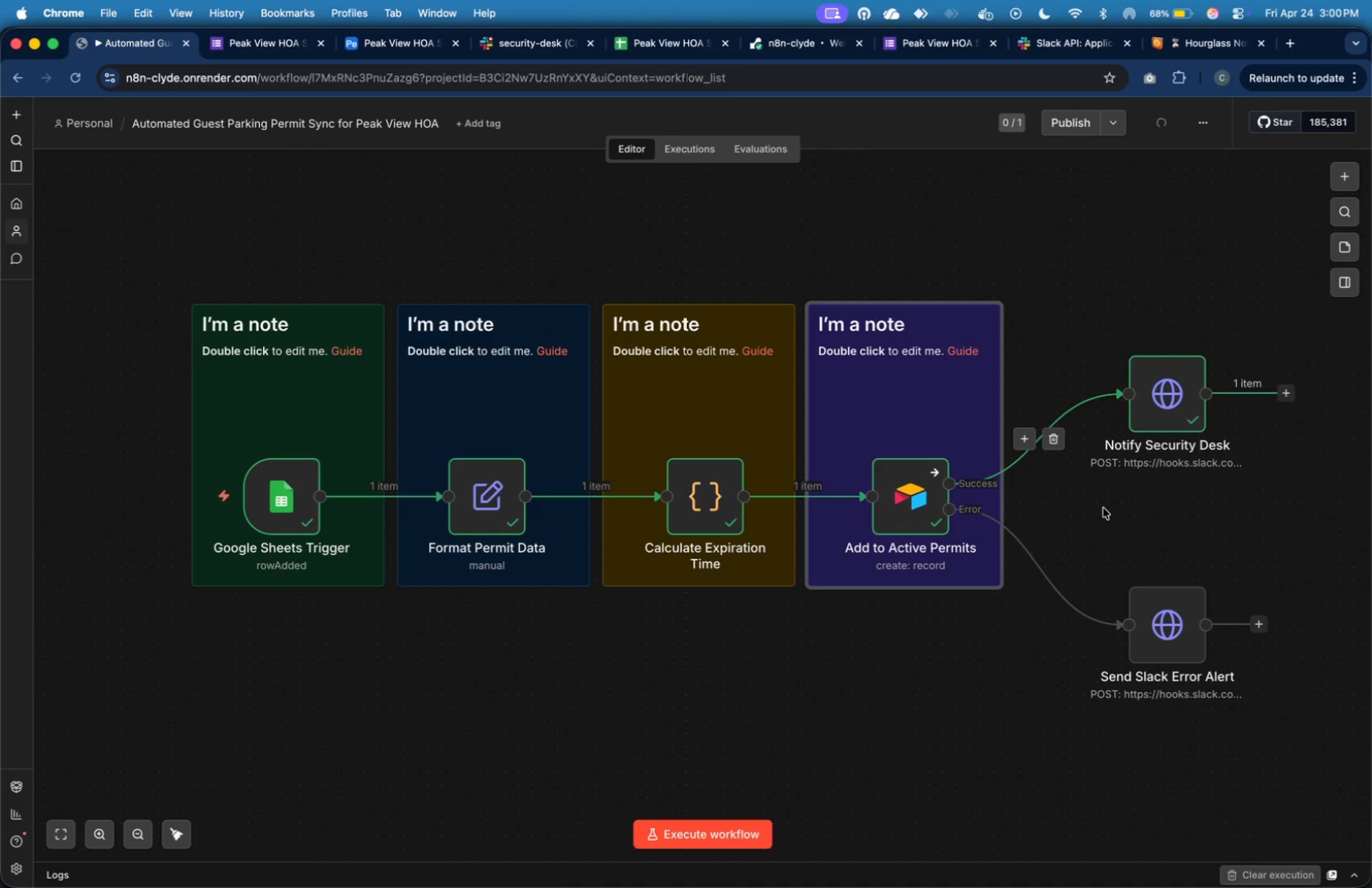 
left_click([1106, 517])
 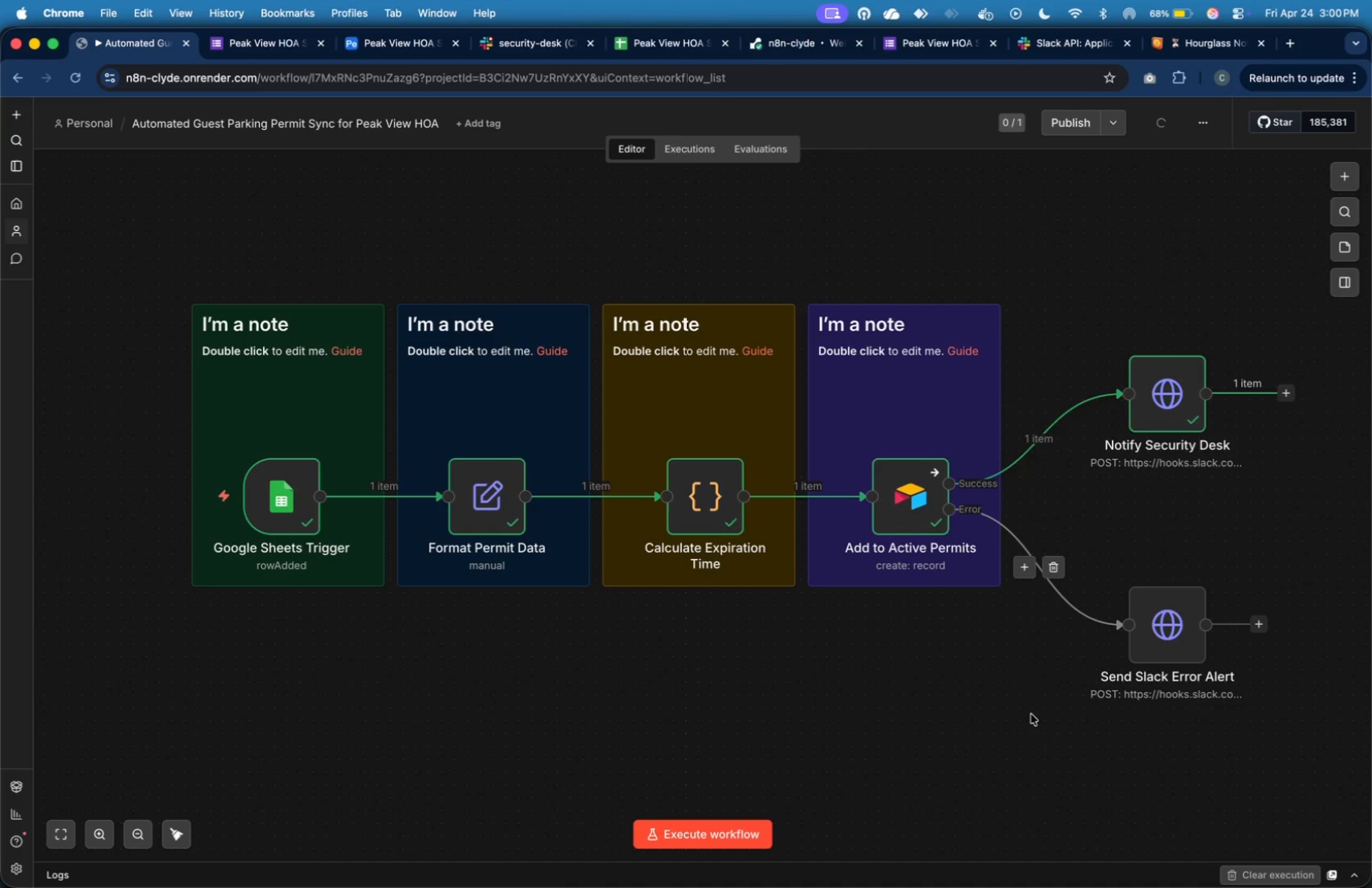 
right_click([1031, 714])
 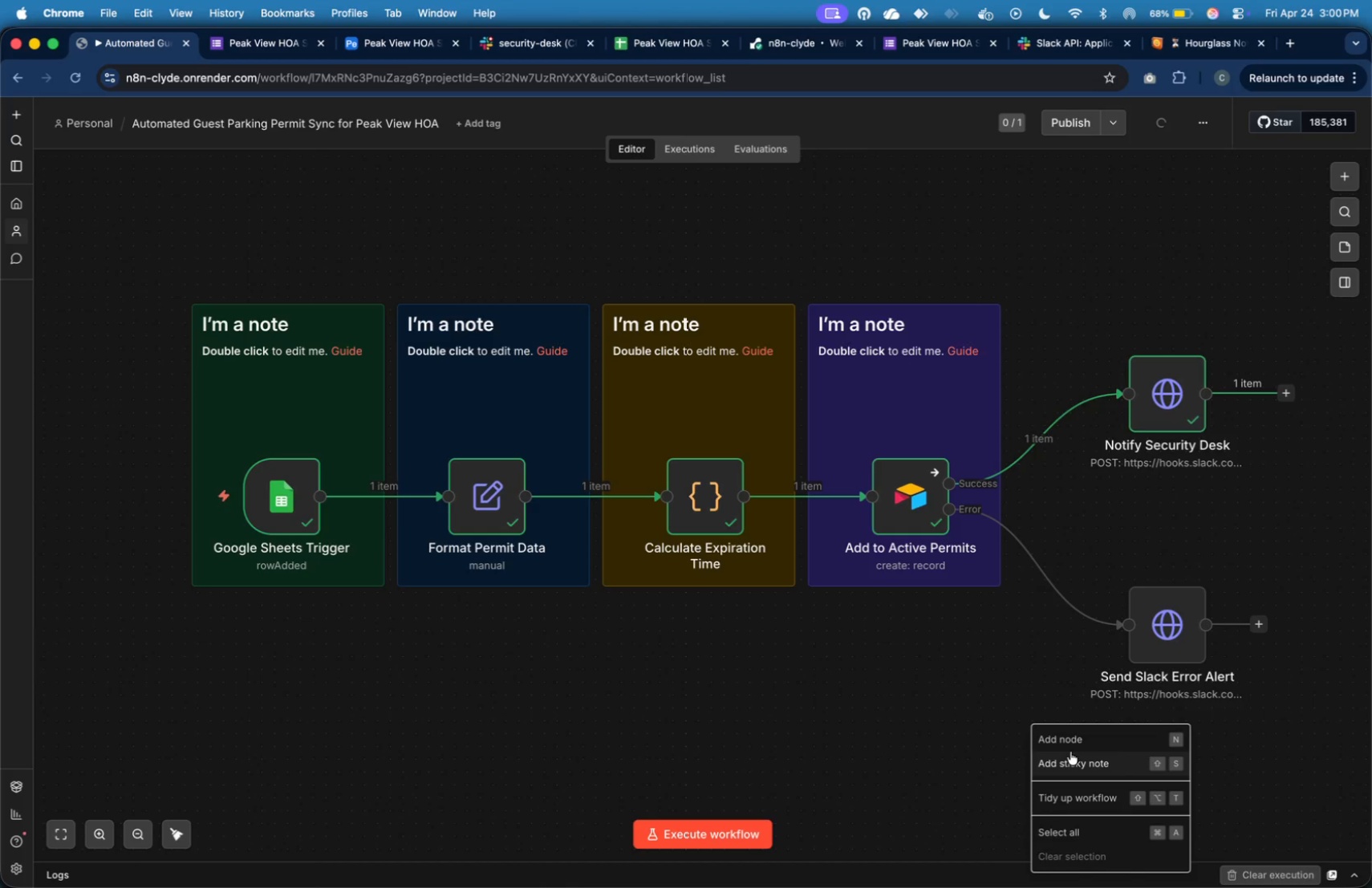 
left_click([1071, 761])
 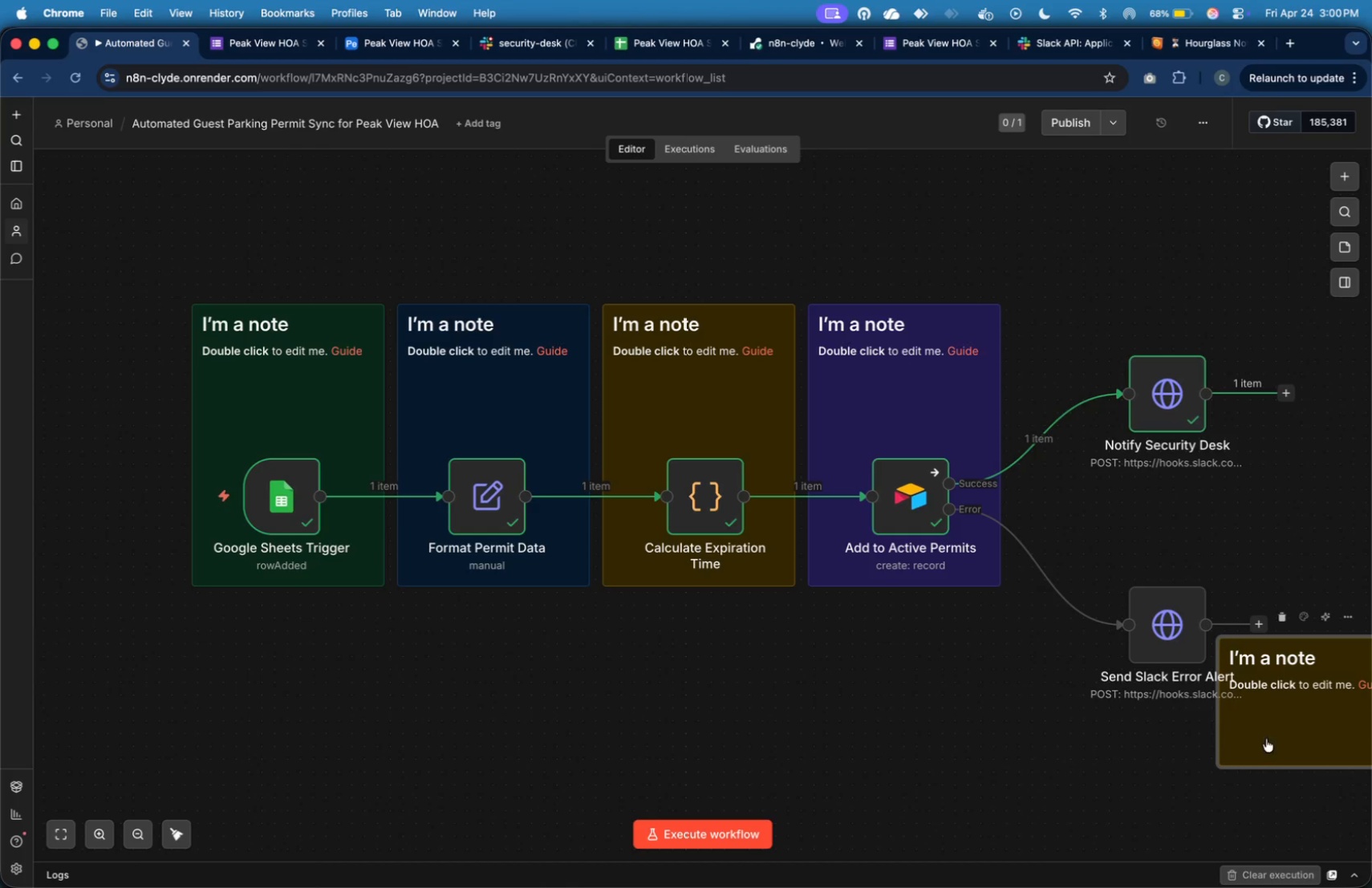 
left_click_drag(start_coordinate=[1276, 737], to_coordinate=[1103, 593])
 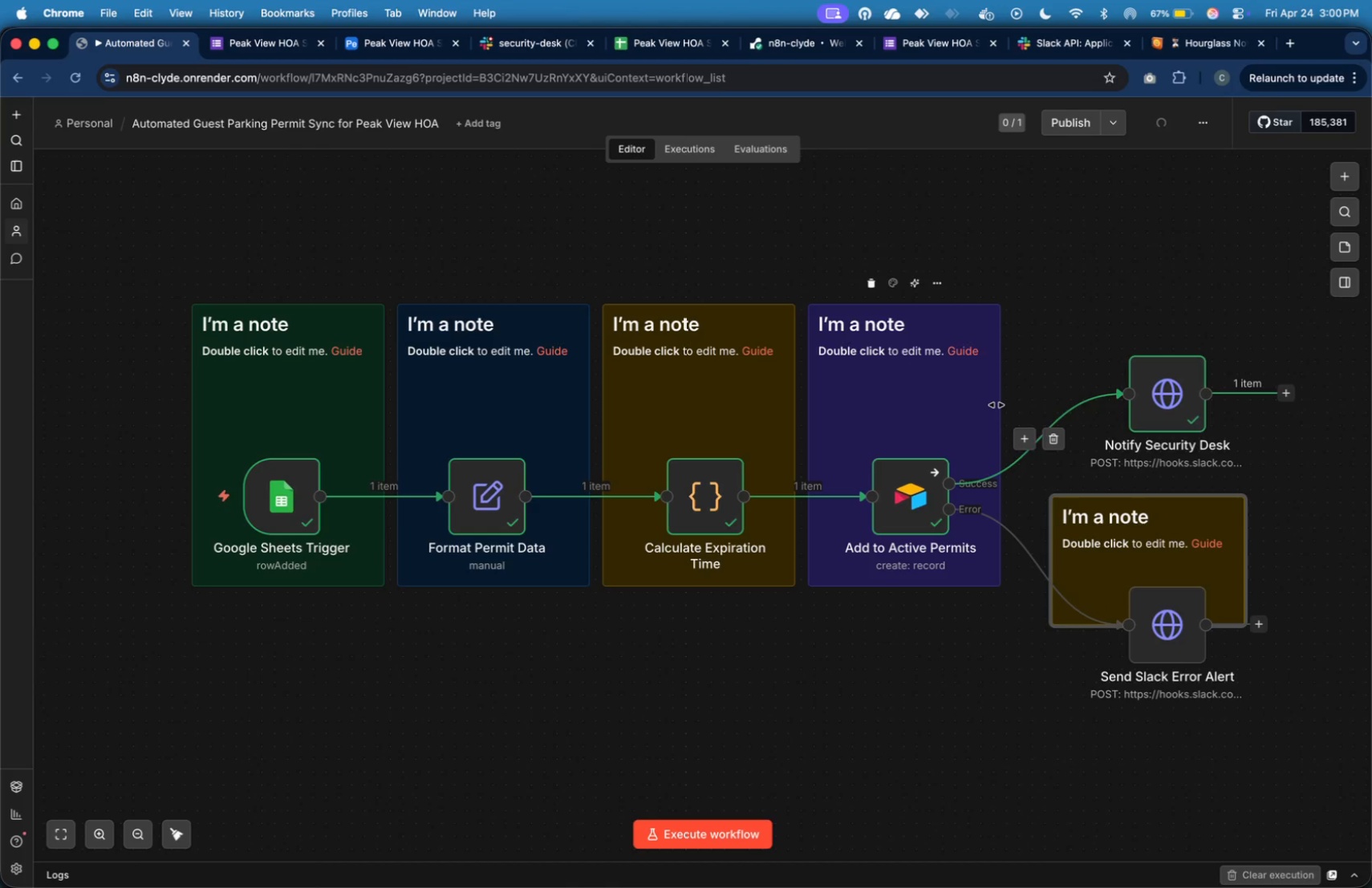 
left_click_drag(start_coordinate=[999, 403], to_coordinate=[1009, 406])
 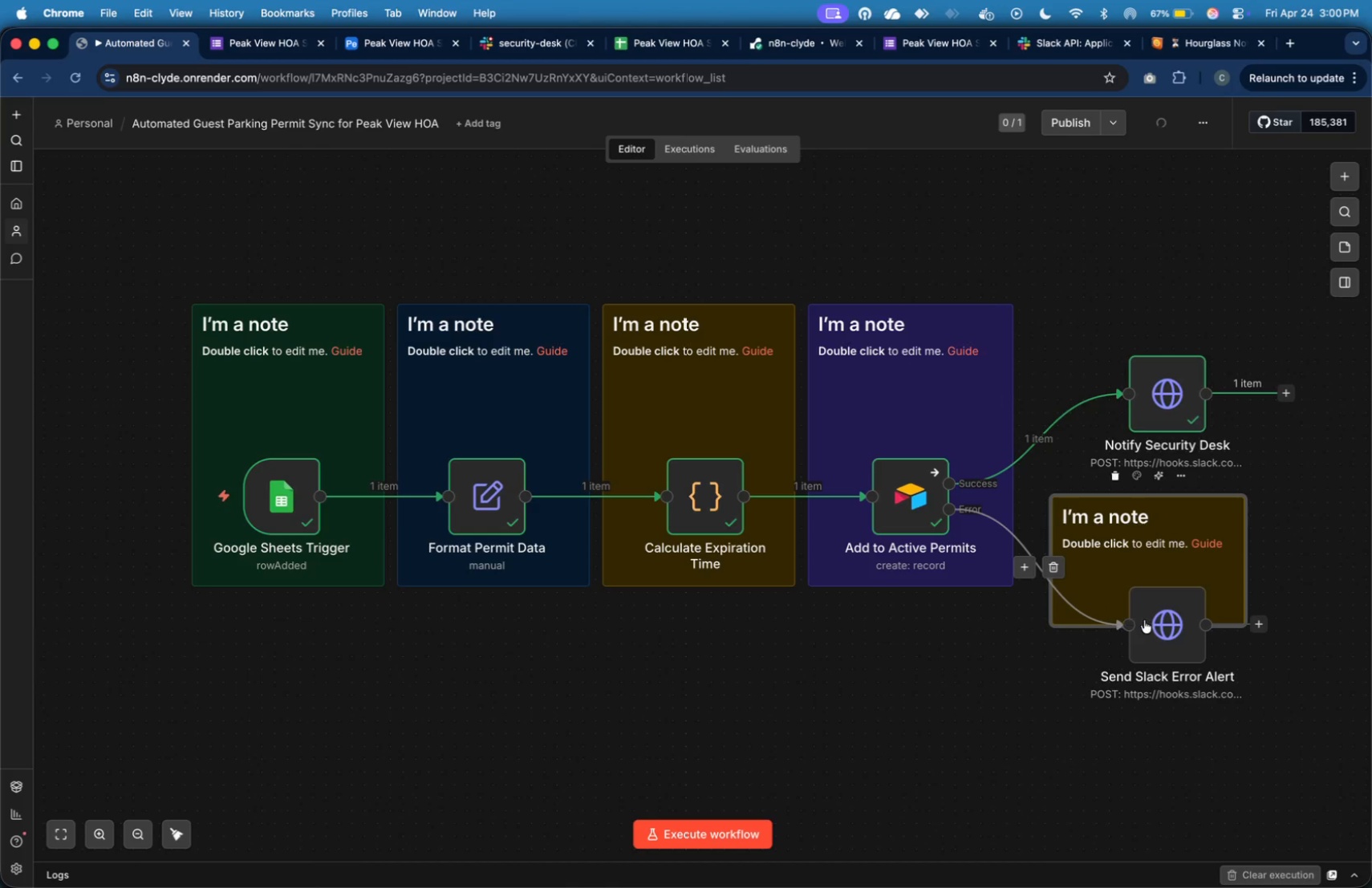 
left_click_drag(start_coordinate=[1145, 620], to_coordinate=[1123, 621])
 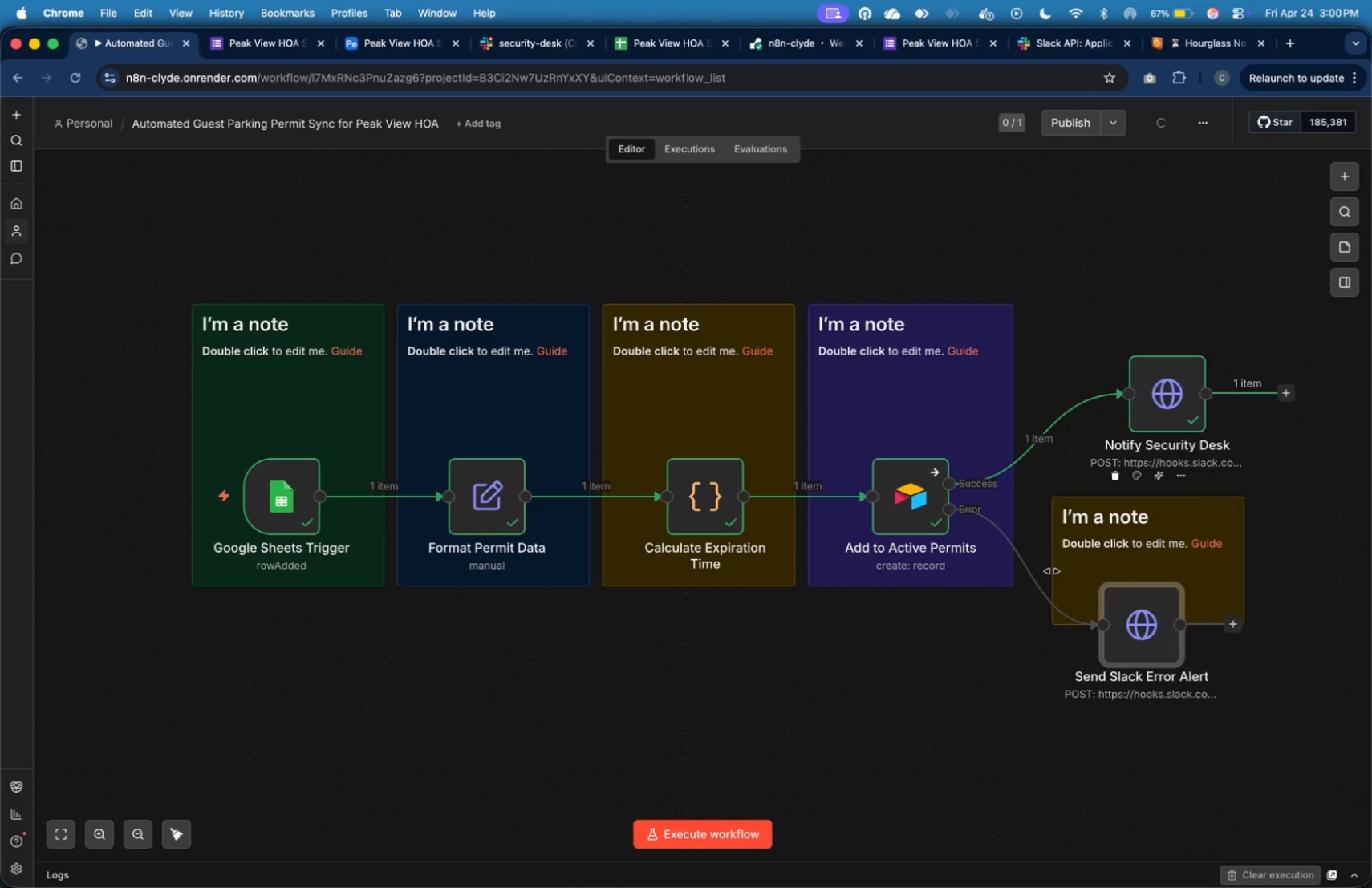 
left_click_drag(start_coordinate=[1052, 571], to_coordinate=[1028, 574])
 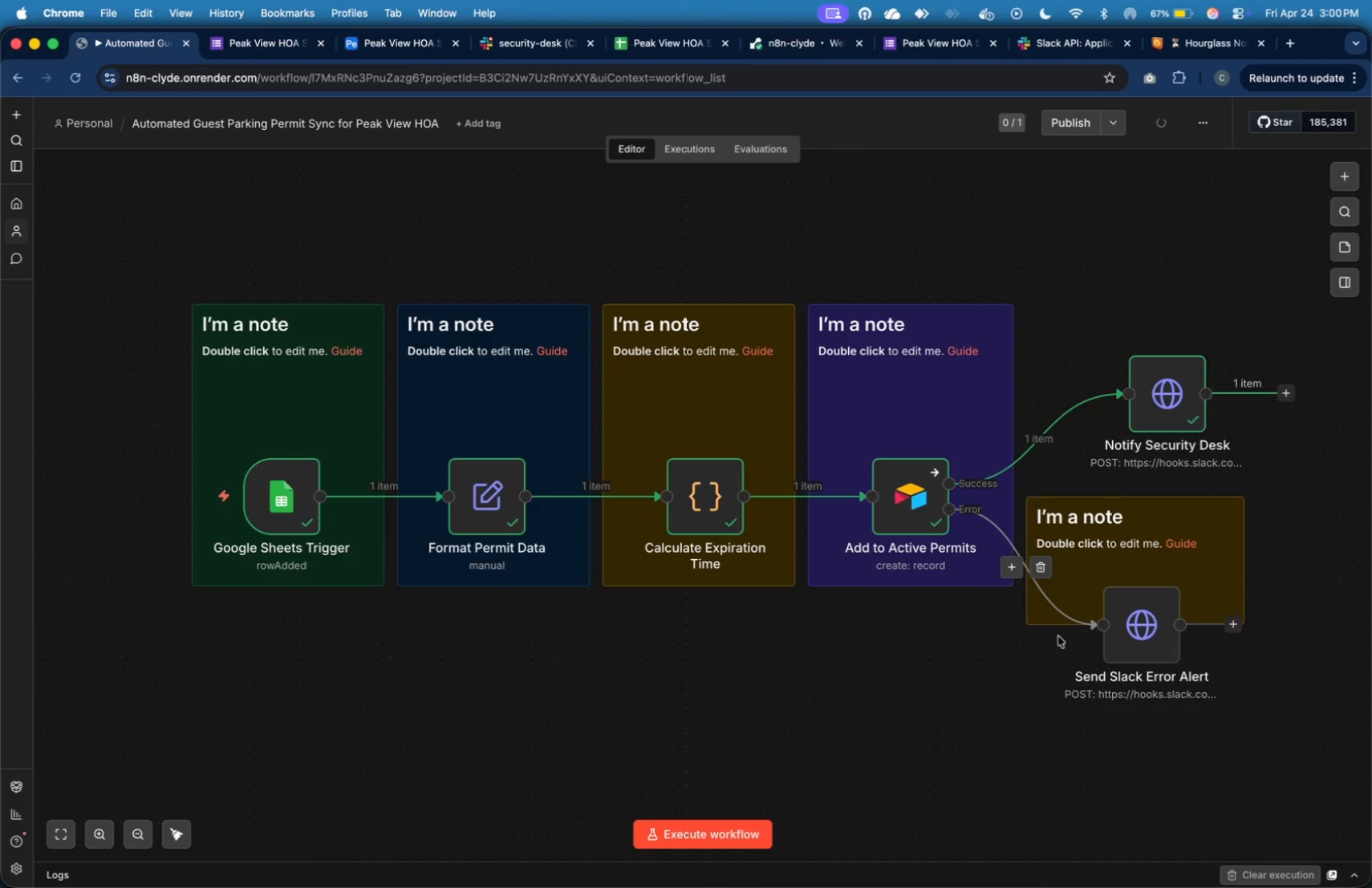 
left_click_drag(start_coordinate=[1053, 627], to_coordinate=[1040, 713])
 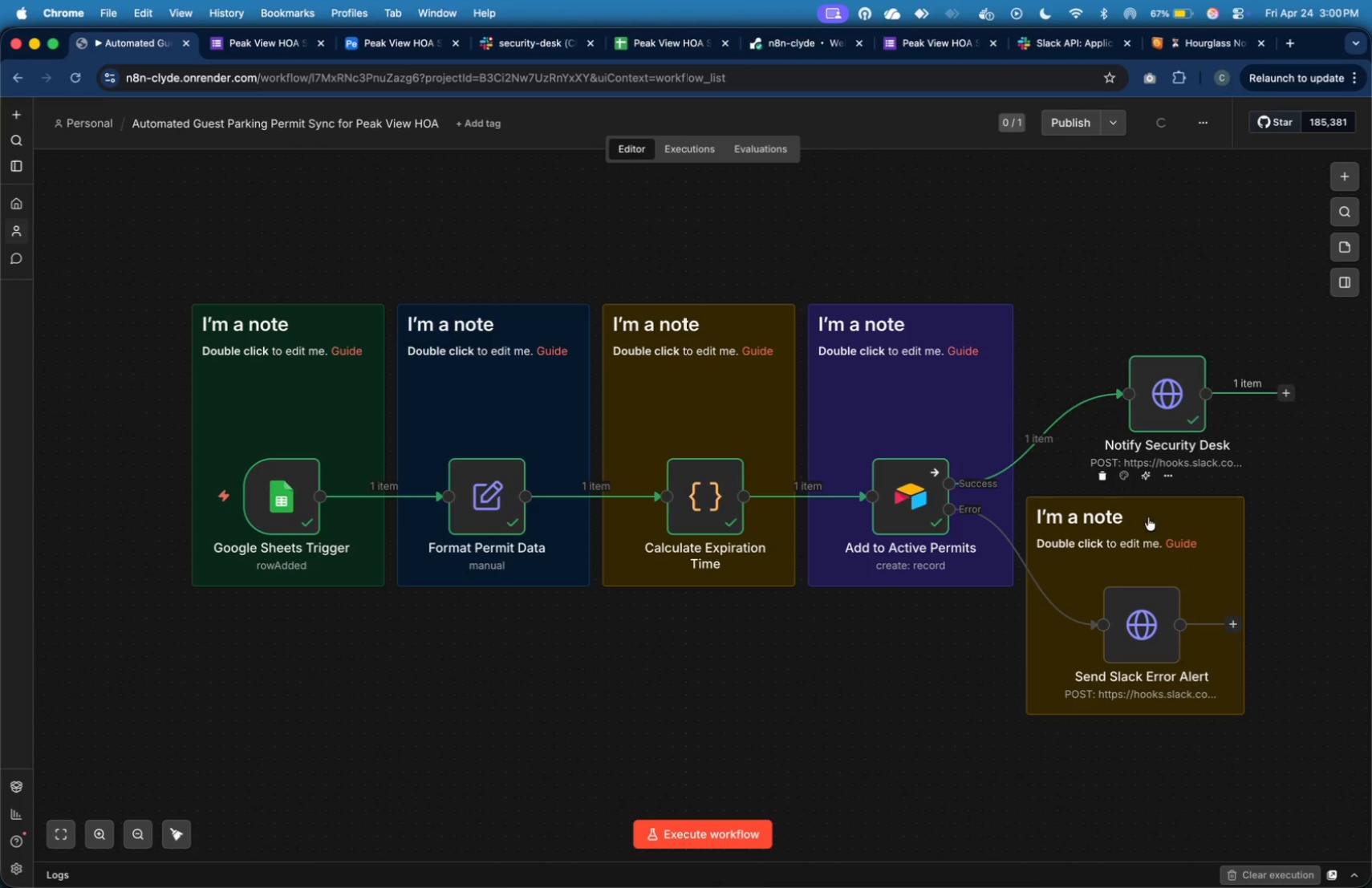 
left_click_drag(start_coordinate=[1146, 619], to_coordinate=[1143, 632])
 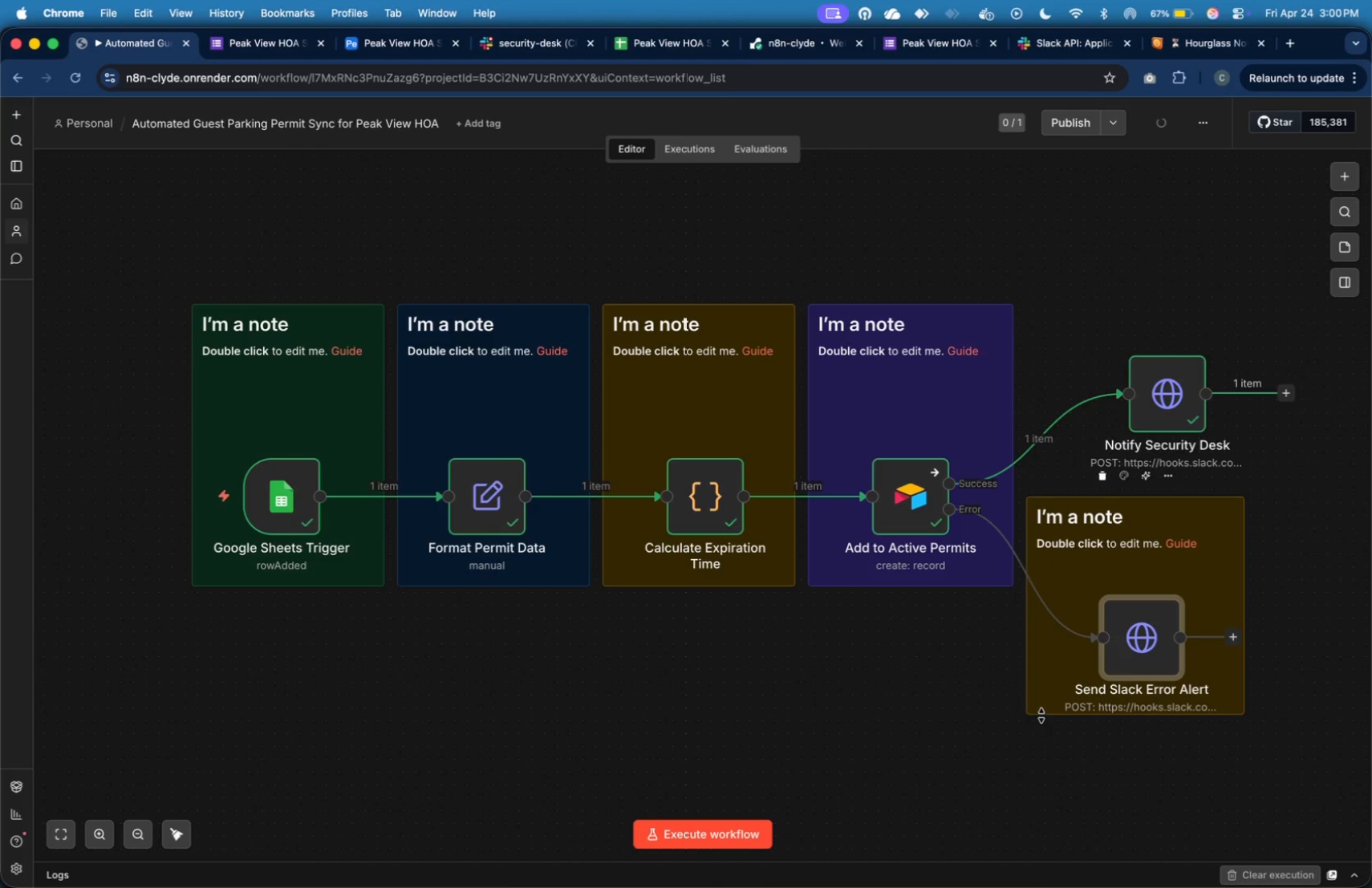 
left_click_drag(start_coordinate=[1041, 716], to_coordinate=[1040, 725])
 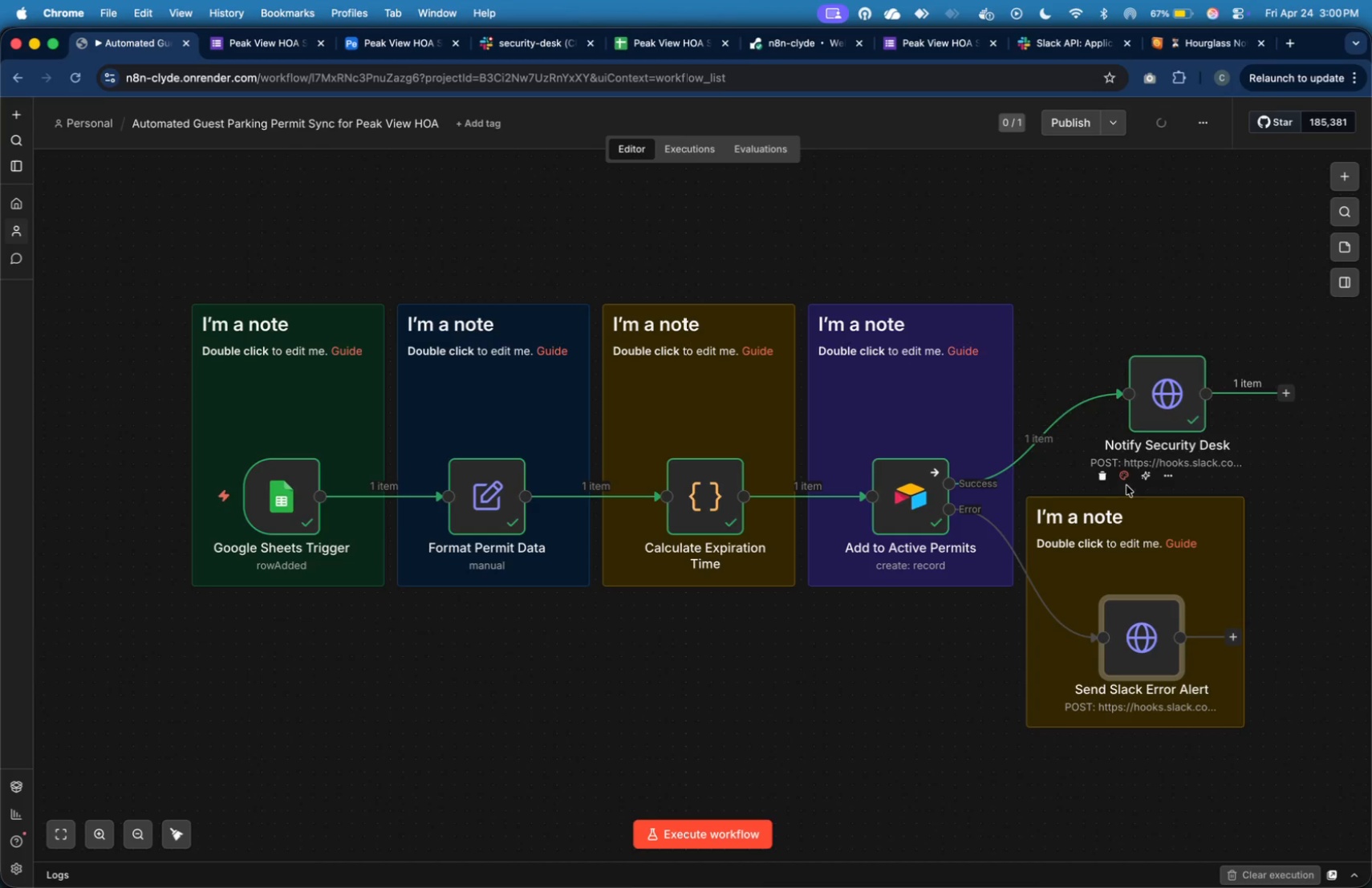 
left_click([1124, 481])
 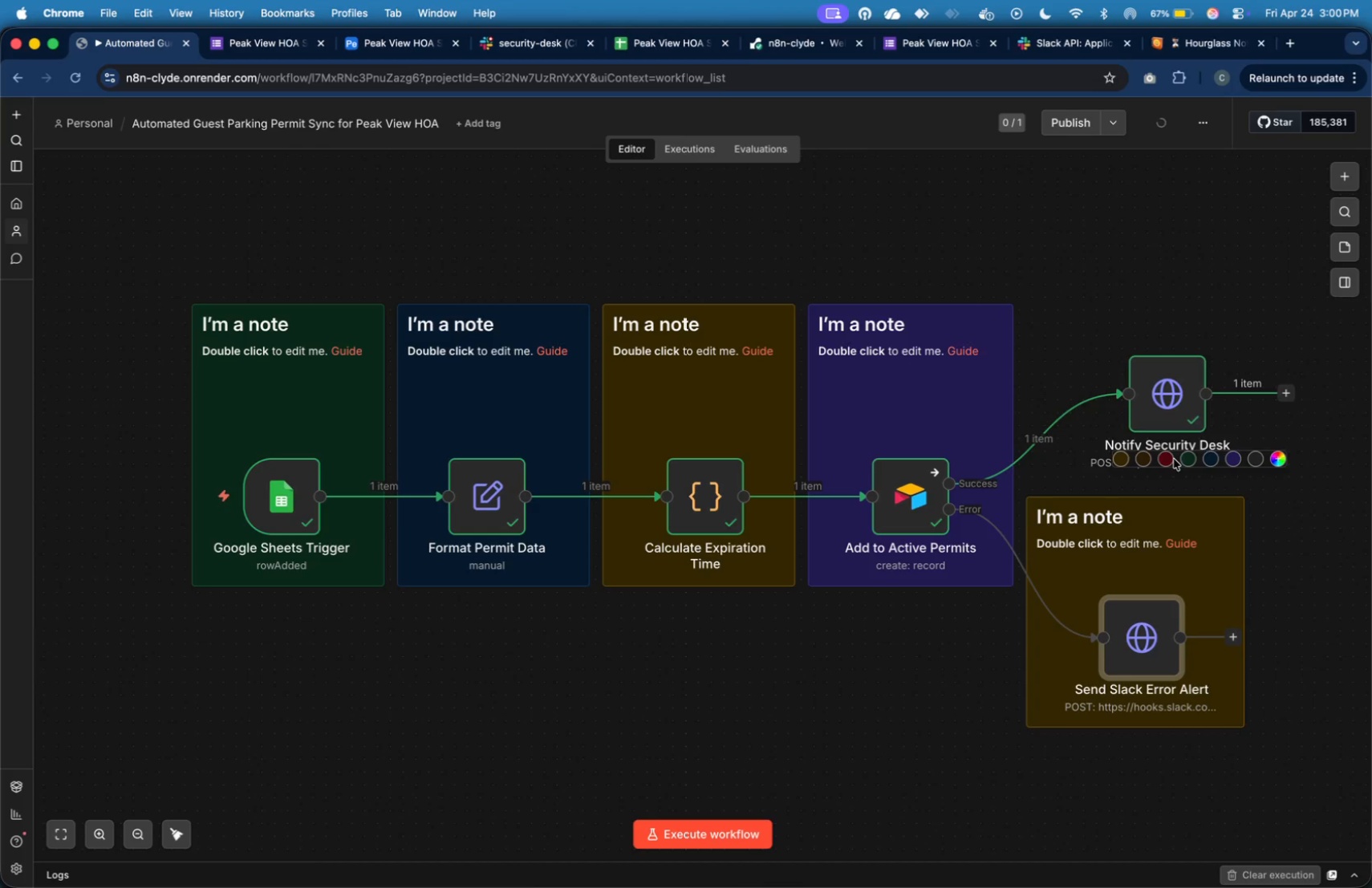 
left_click([1168, 462])
 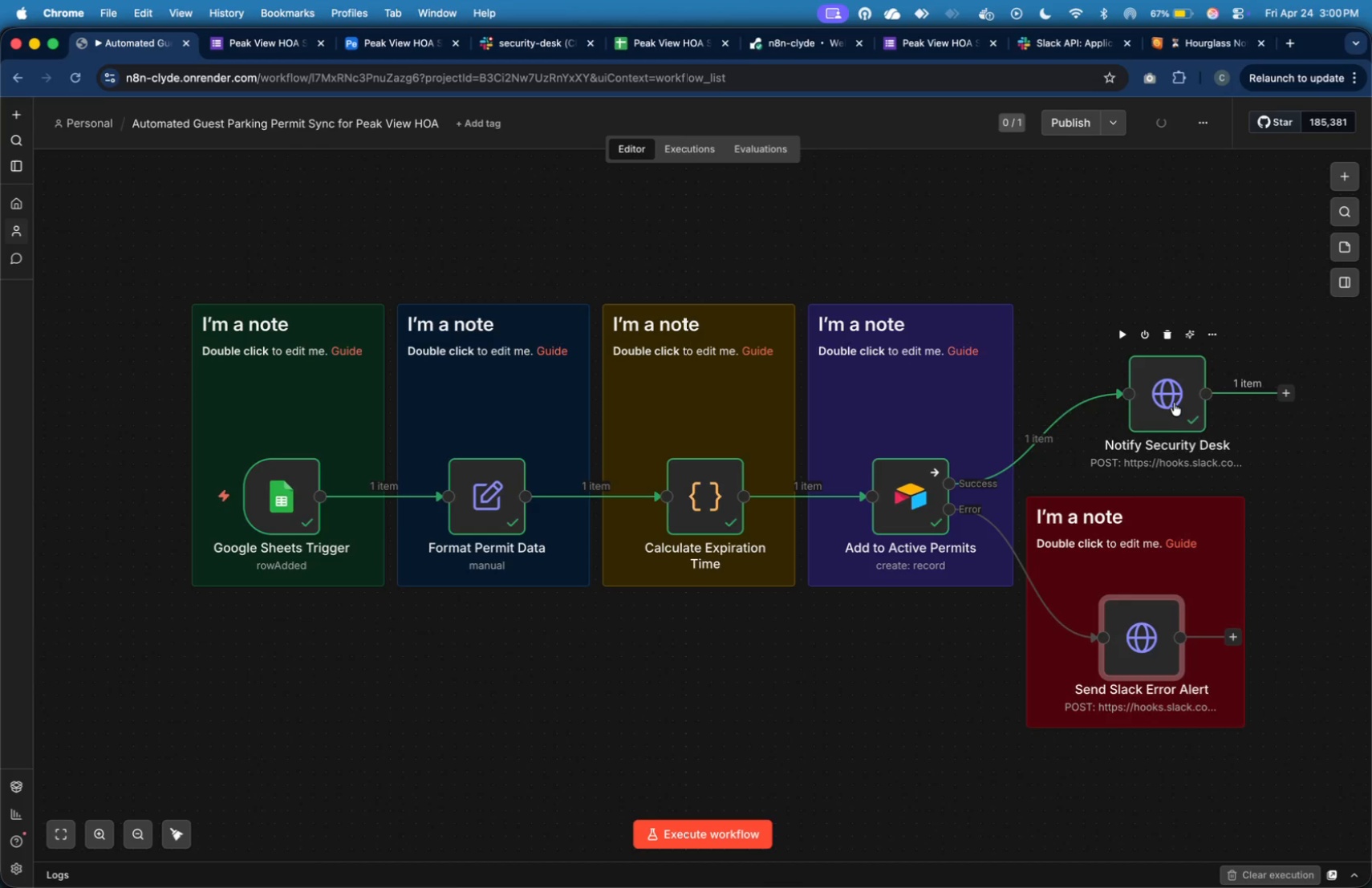 
left_click_drag(start_coordinate=[1174, 401], to_coordinate=[1130, 373])
 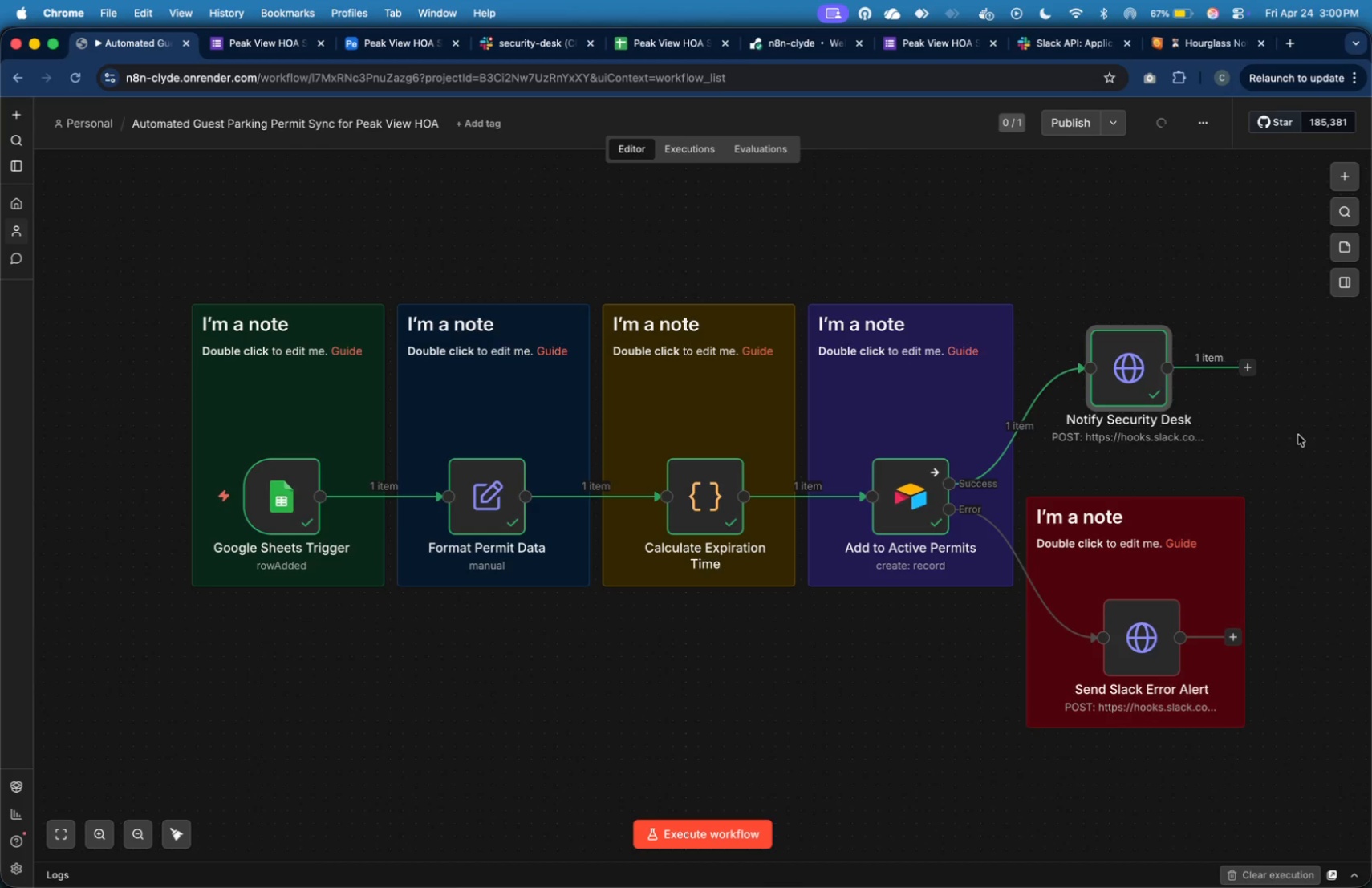 
left_click([1298, 434])
 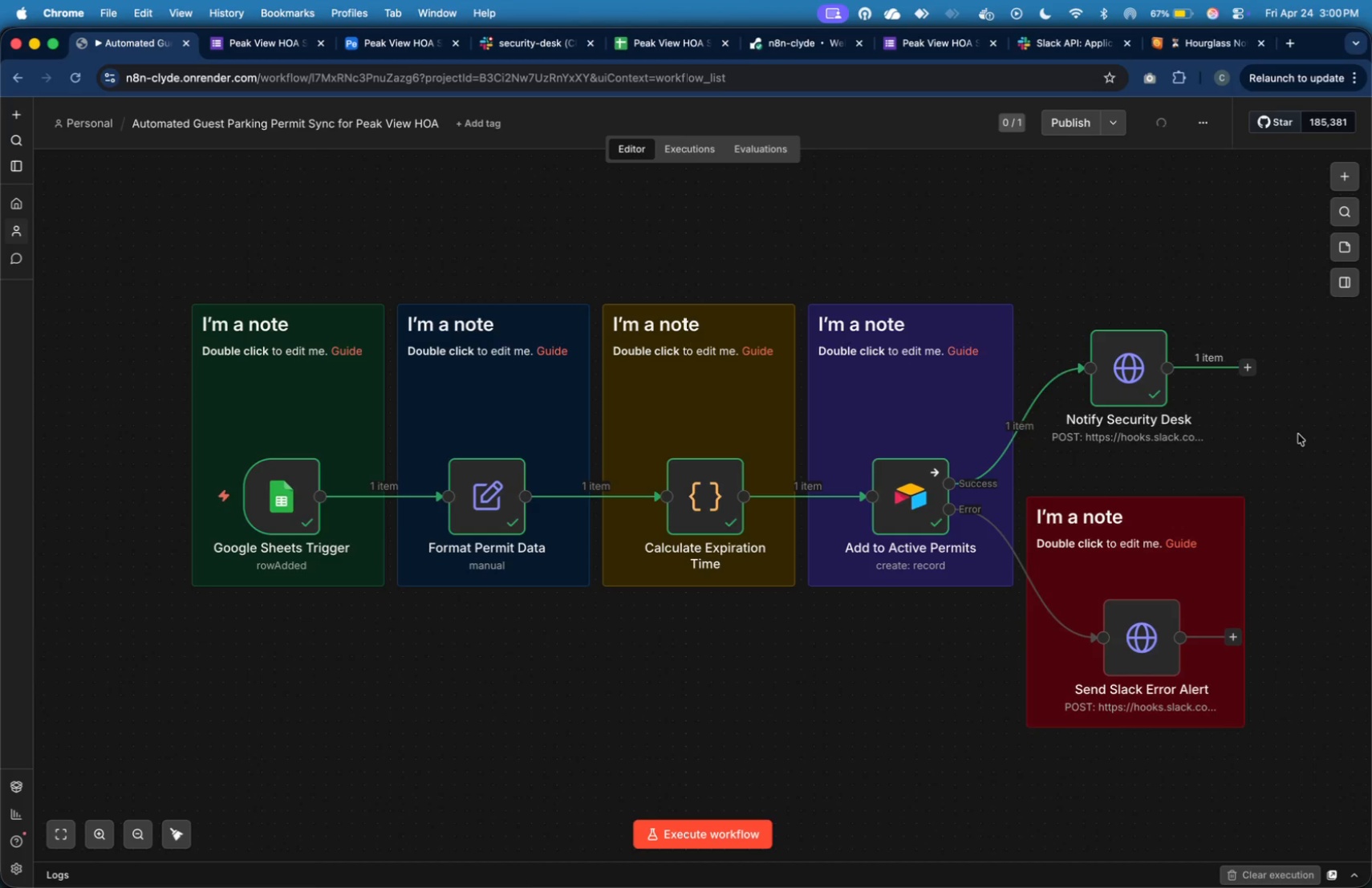 
right_click([1298, 434])
 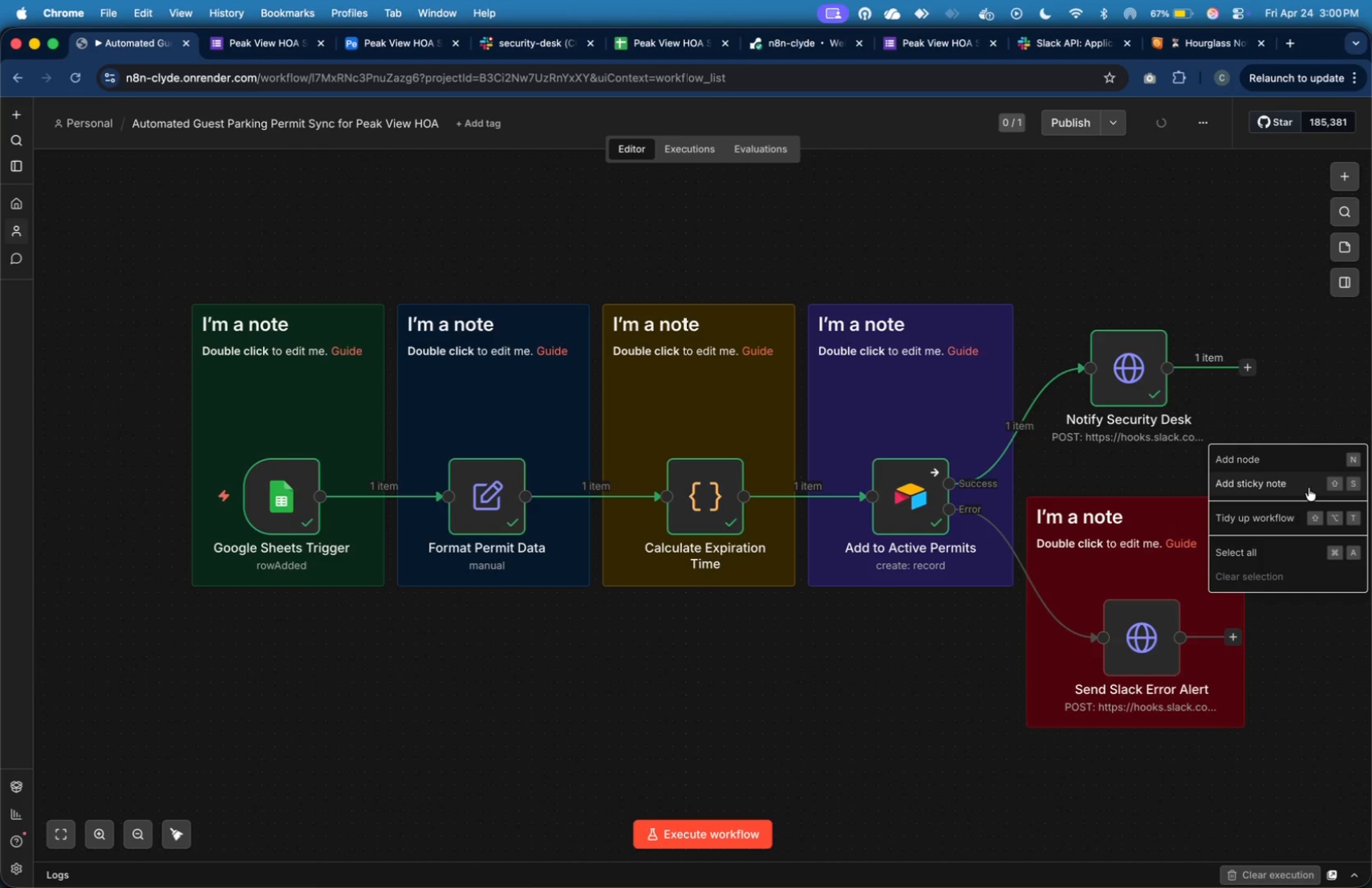 
left_click([1309, 488])
 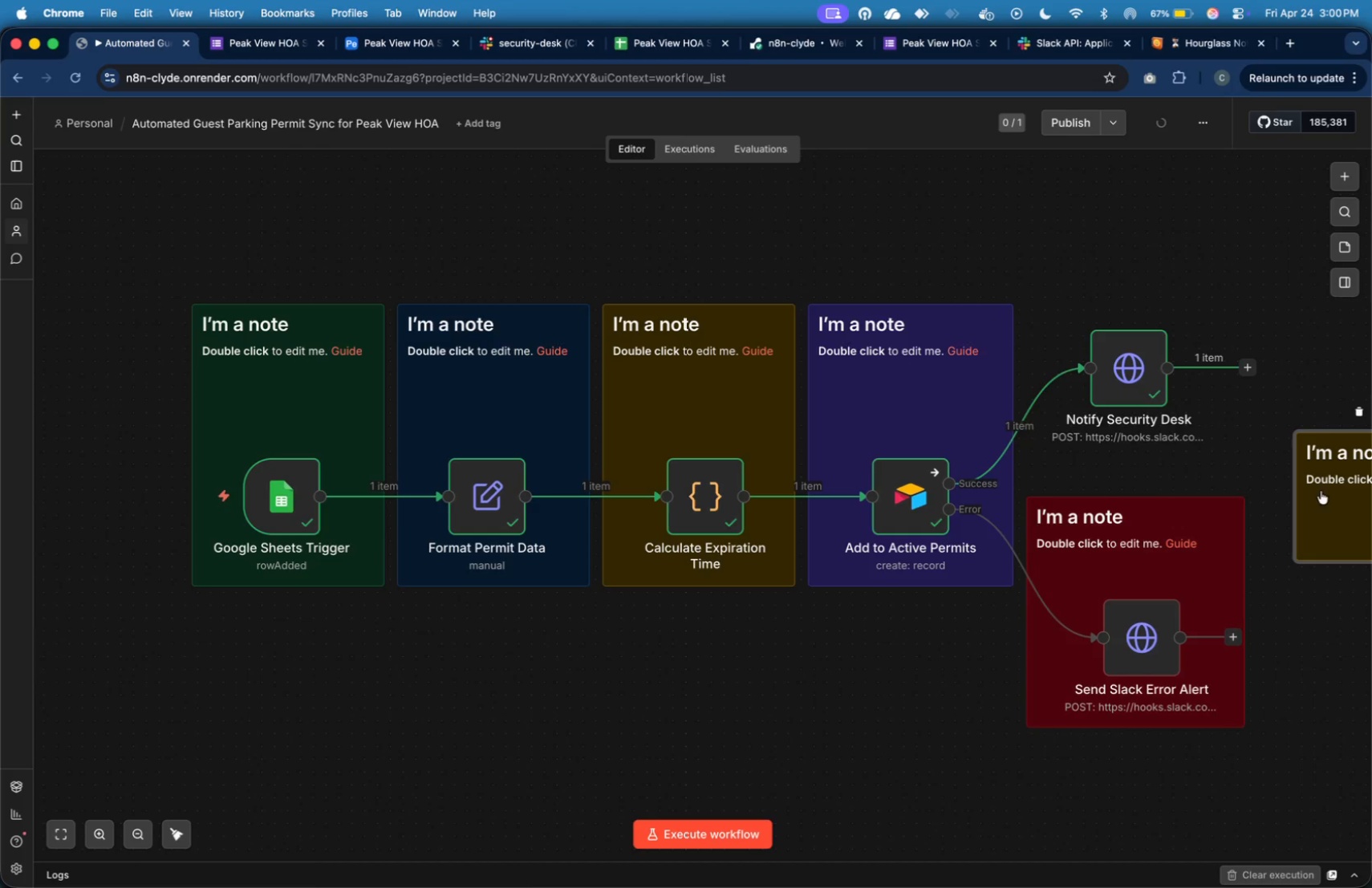 
left_click_drag(start_coordinate=[1333, 500], to_coordinate=[1068, 418])
 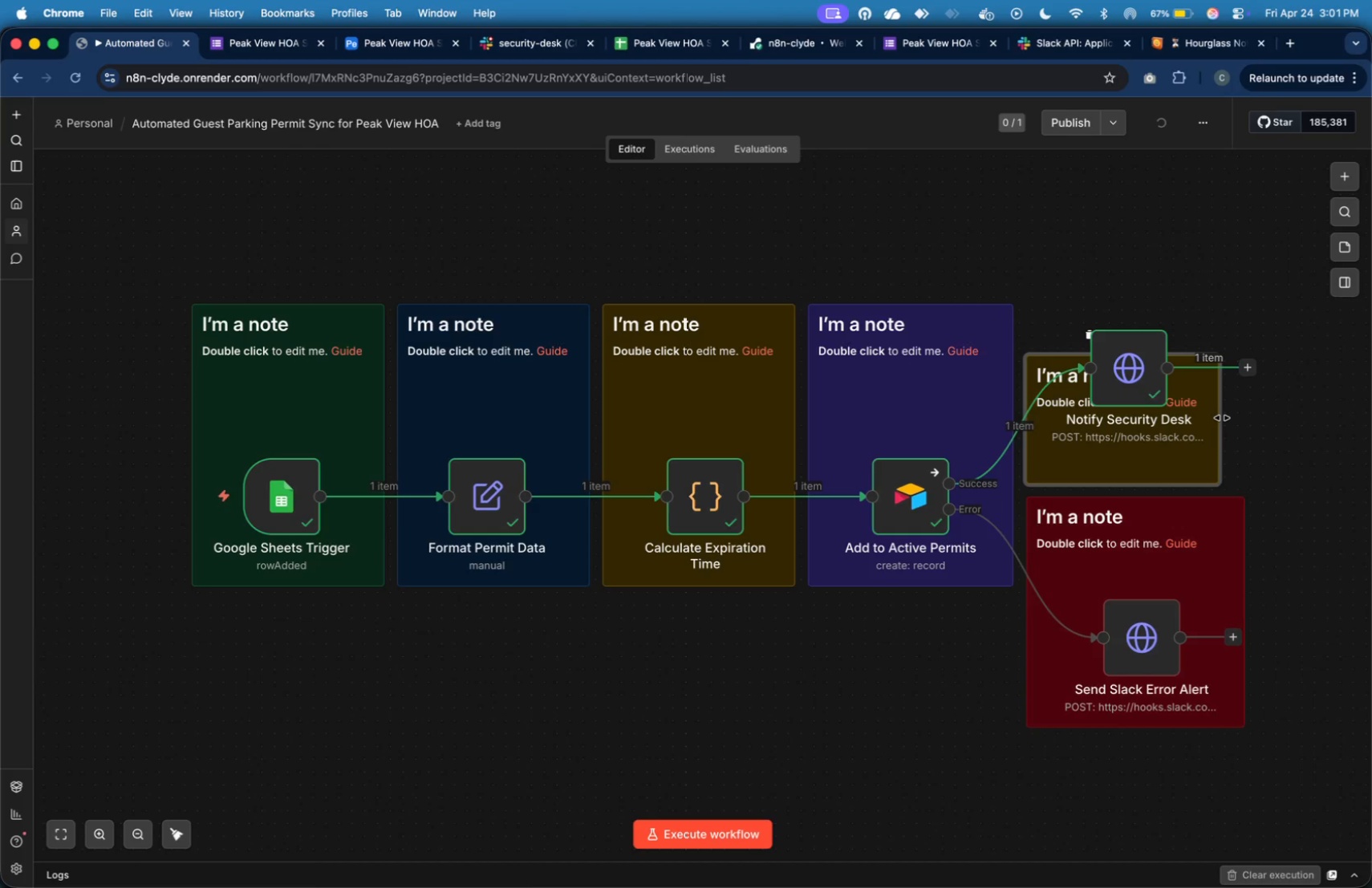 
left_click_drag(start_coordinate=[1222, 418], to_coordinate=[1239, 422])
 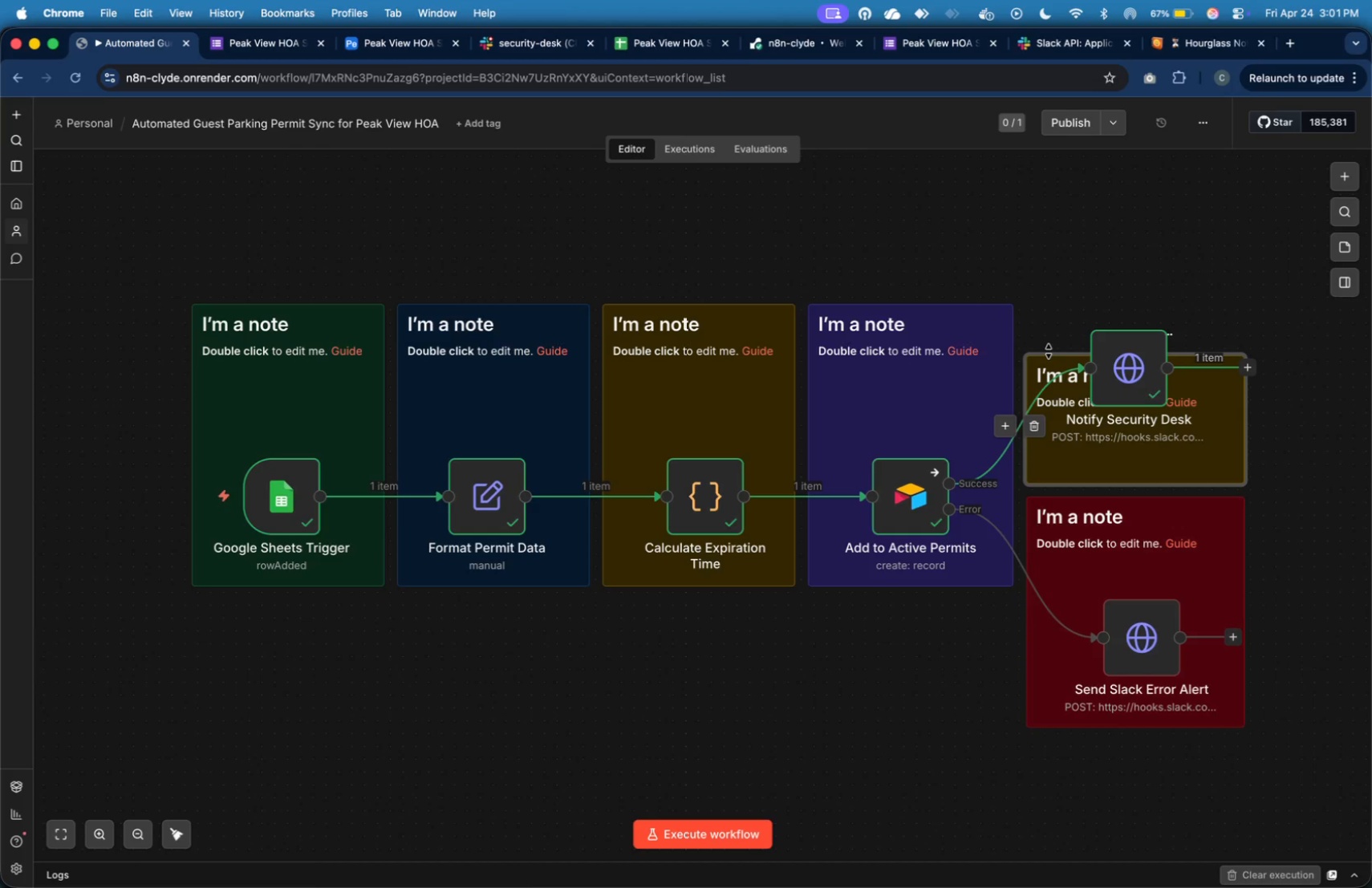 
left_click_drag(start_coordinate=[1049, 351], to_coordinate=[1053, 229])
 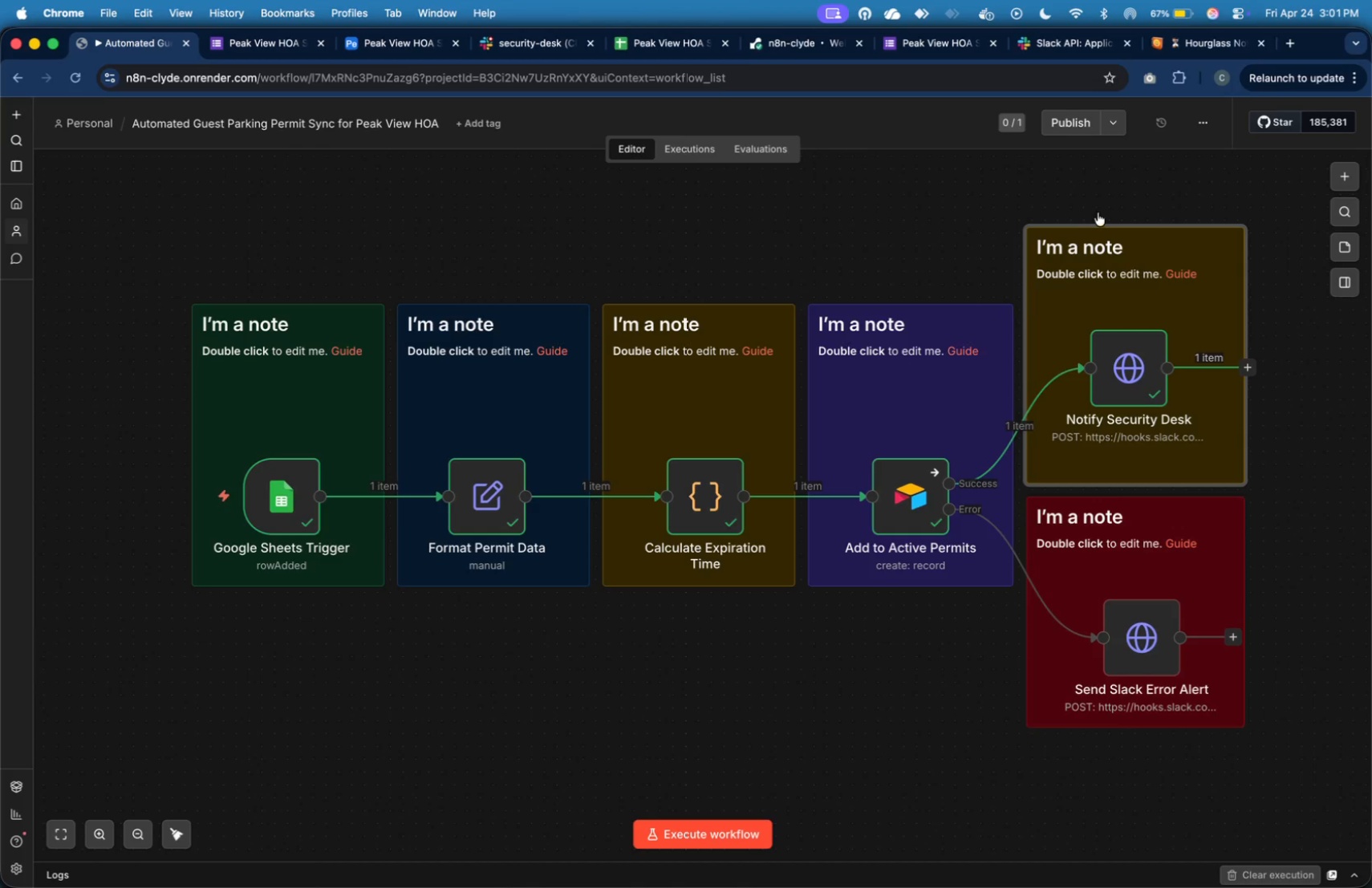 
mouse_move([1132, 201])
 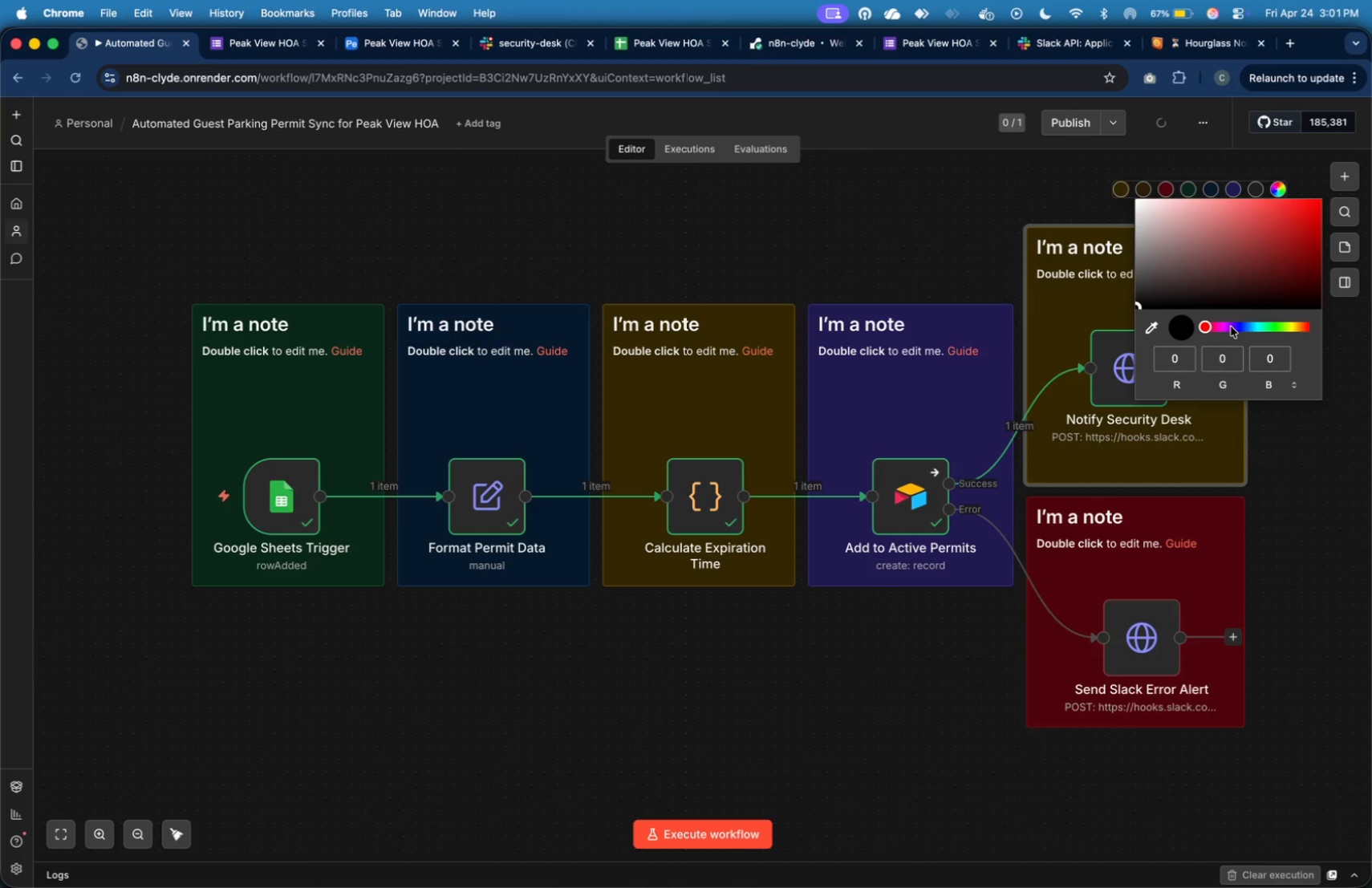 
wait(6.71)
 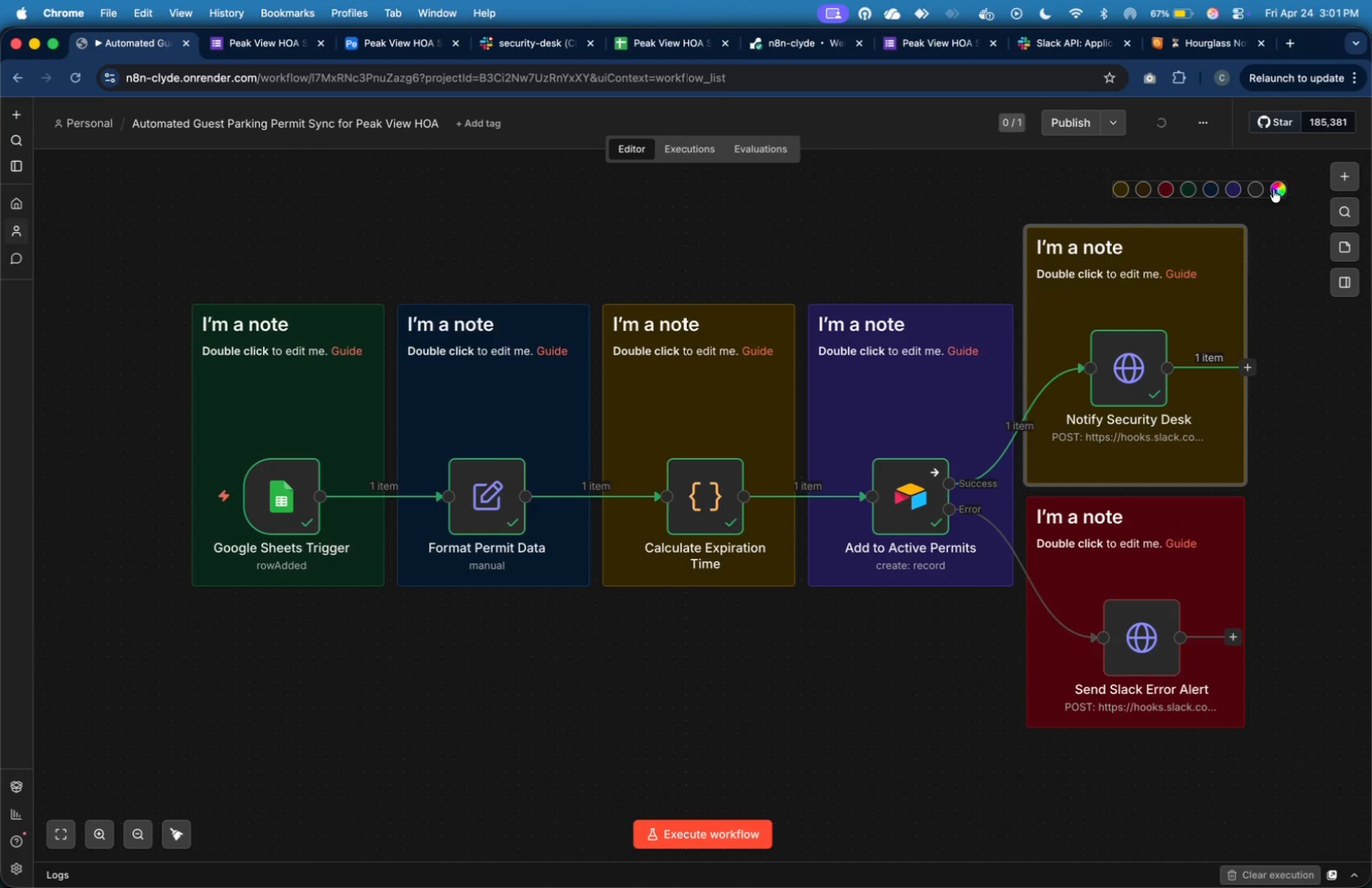 
double_click([1221, 281])
 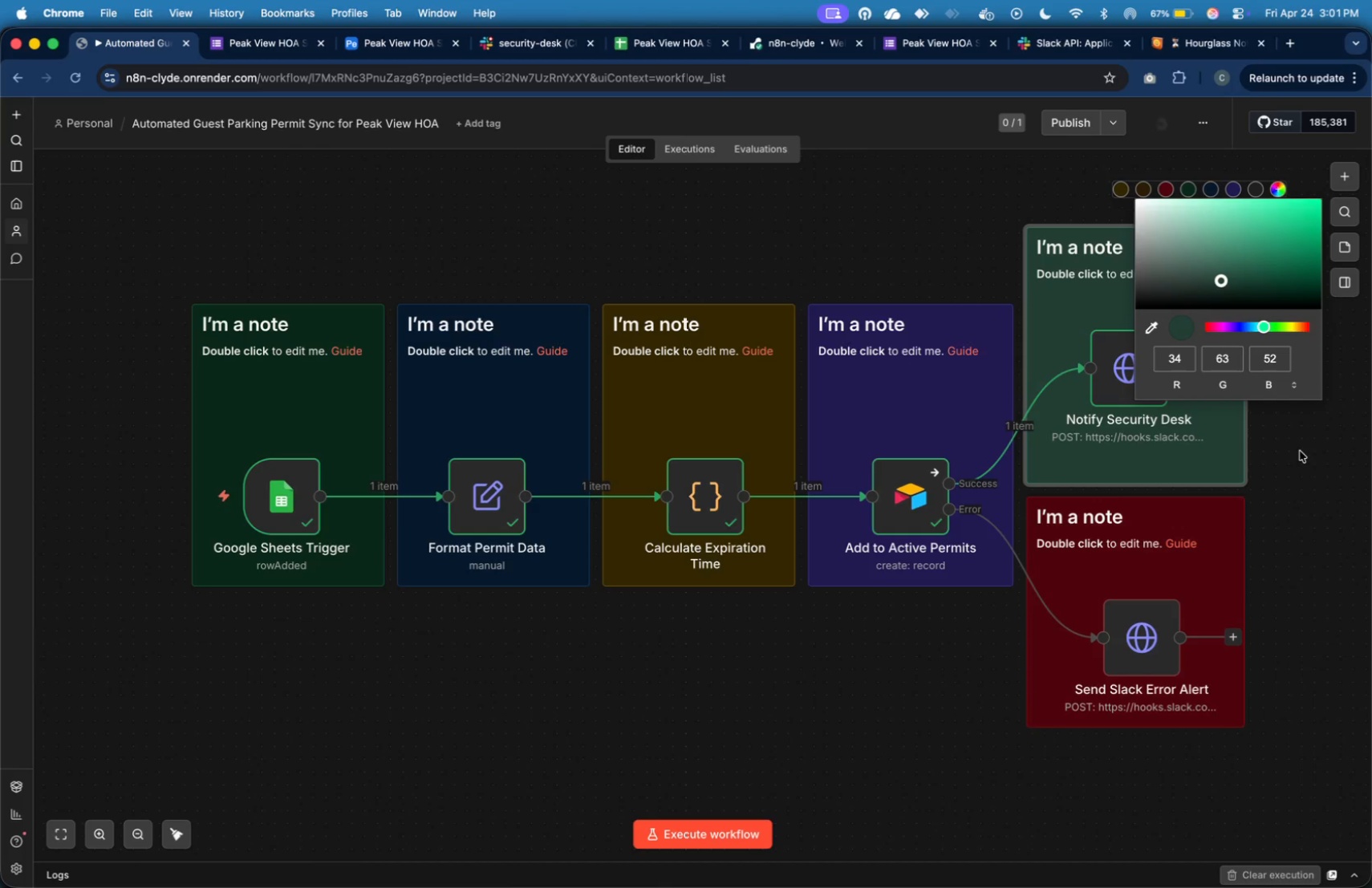 
left_click([1321, 493])
 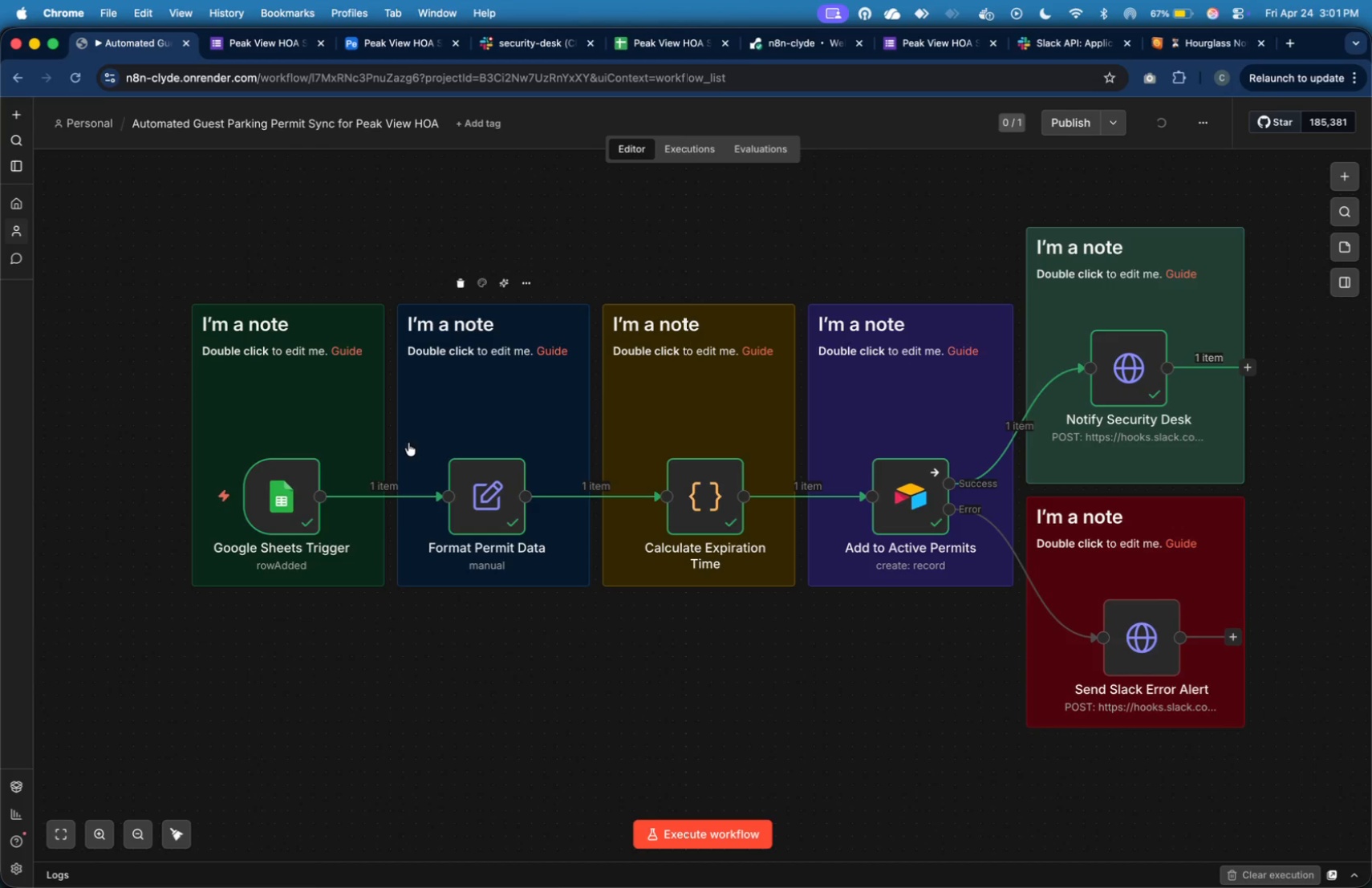 
key(Meta+Tab)